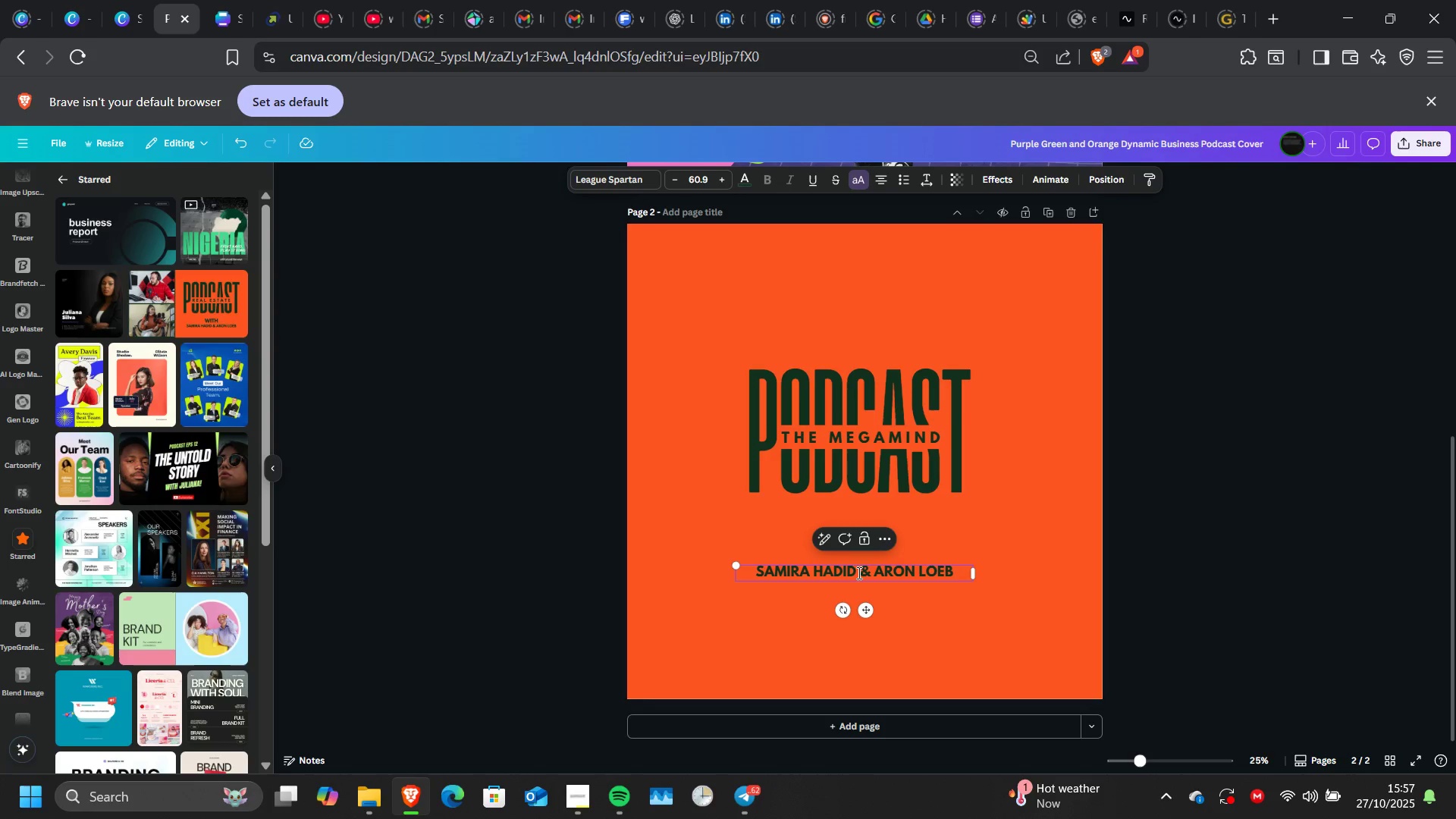 
left_click_drag(start_coordinate=[858, 573], to_coordinate=[757, 576])
 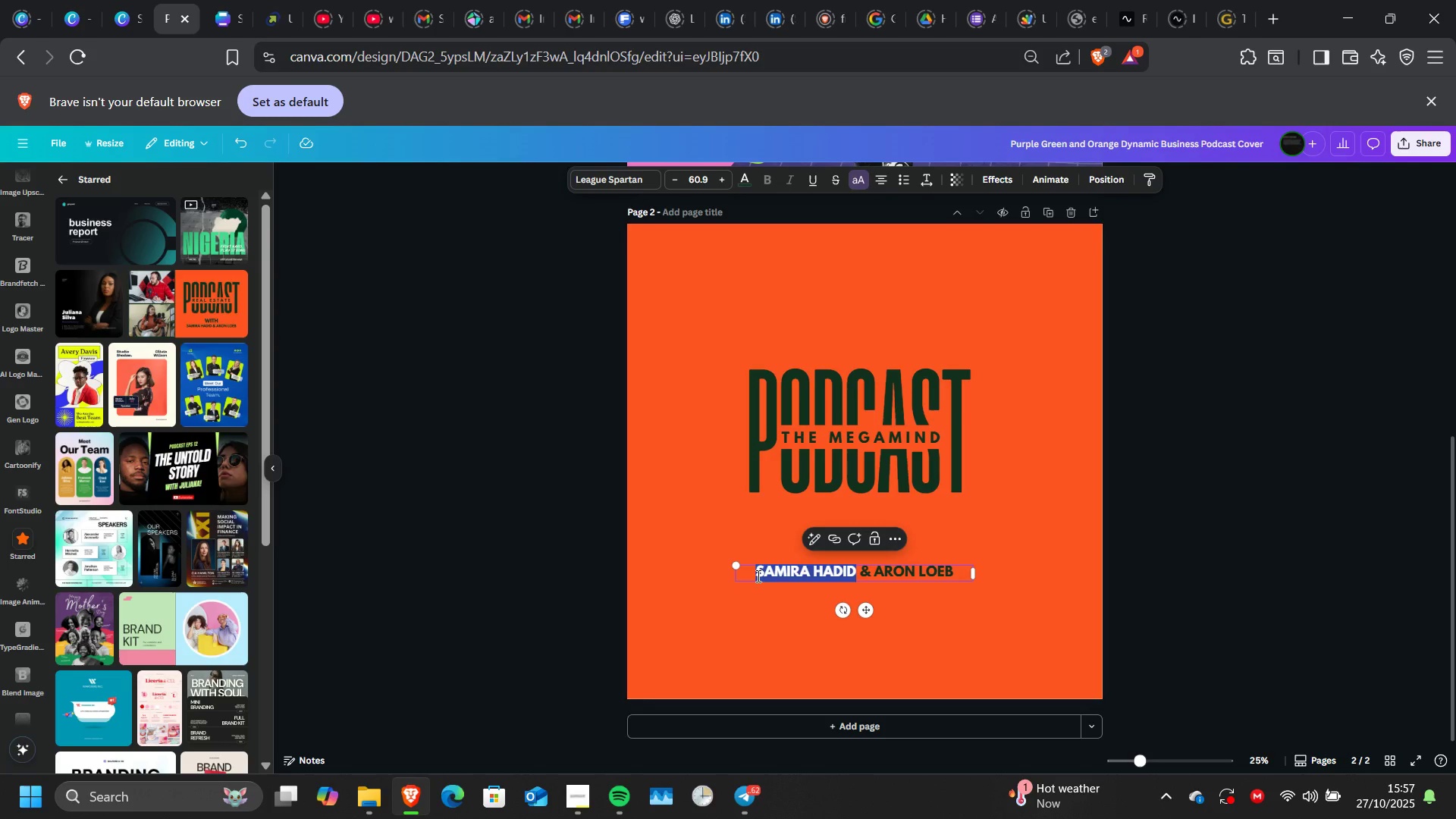 
type(Wisdom Ideh)
key(Backspace)
key(Backspace)
 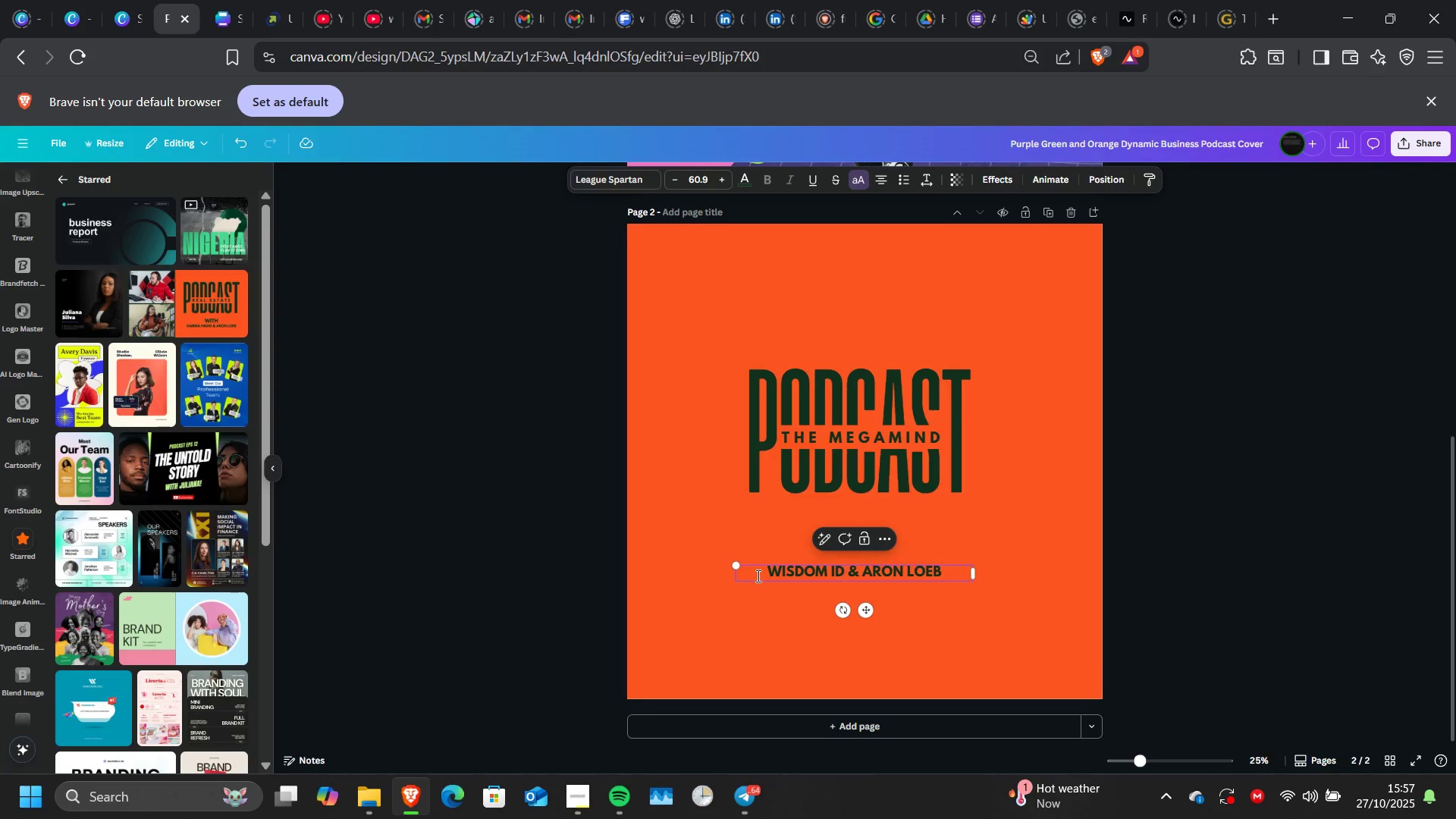 
wait(6.13)
 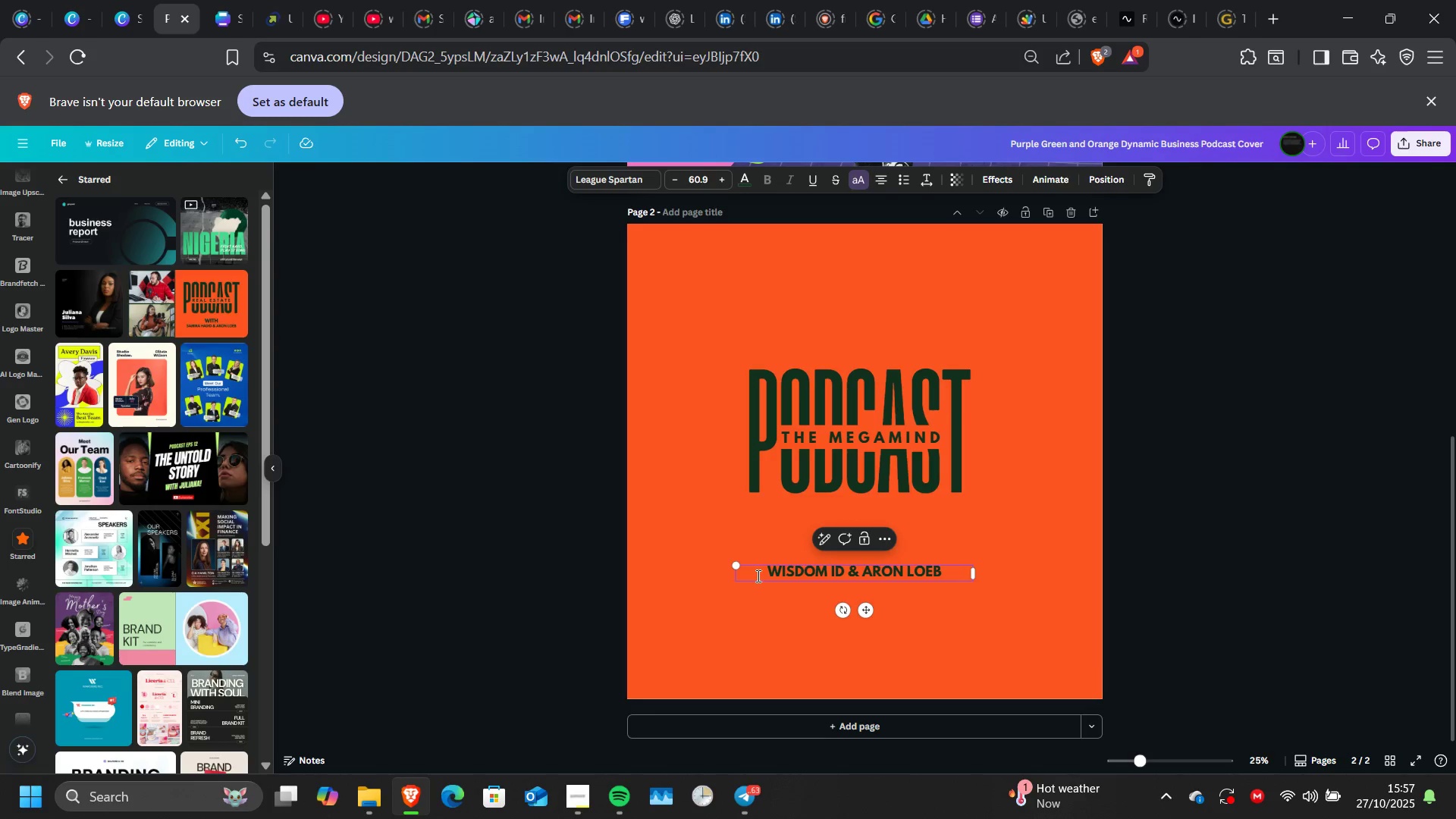 
type(ehme)
 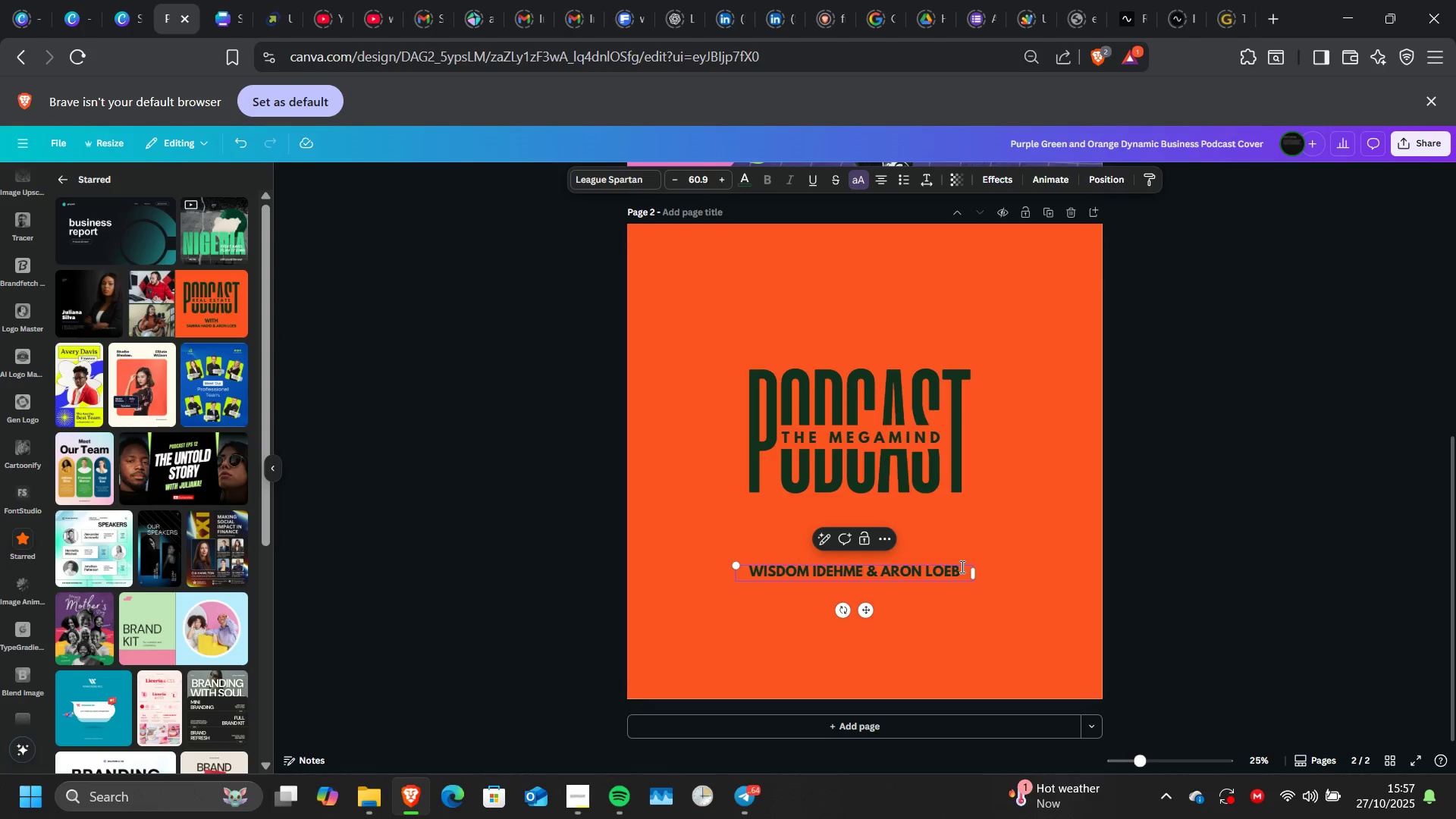 
left_click_drag(start_coordinate=[961, 566], to_coordinate=[893, 570])
 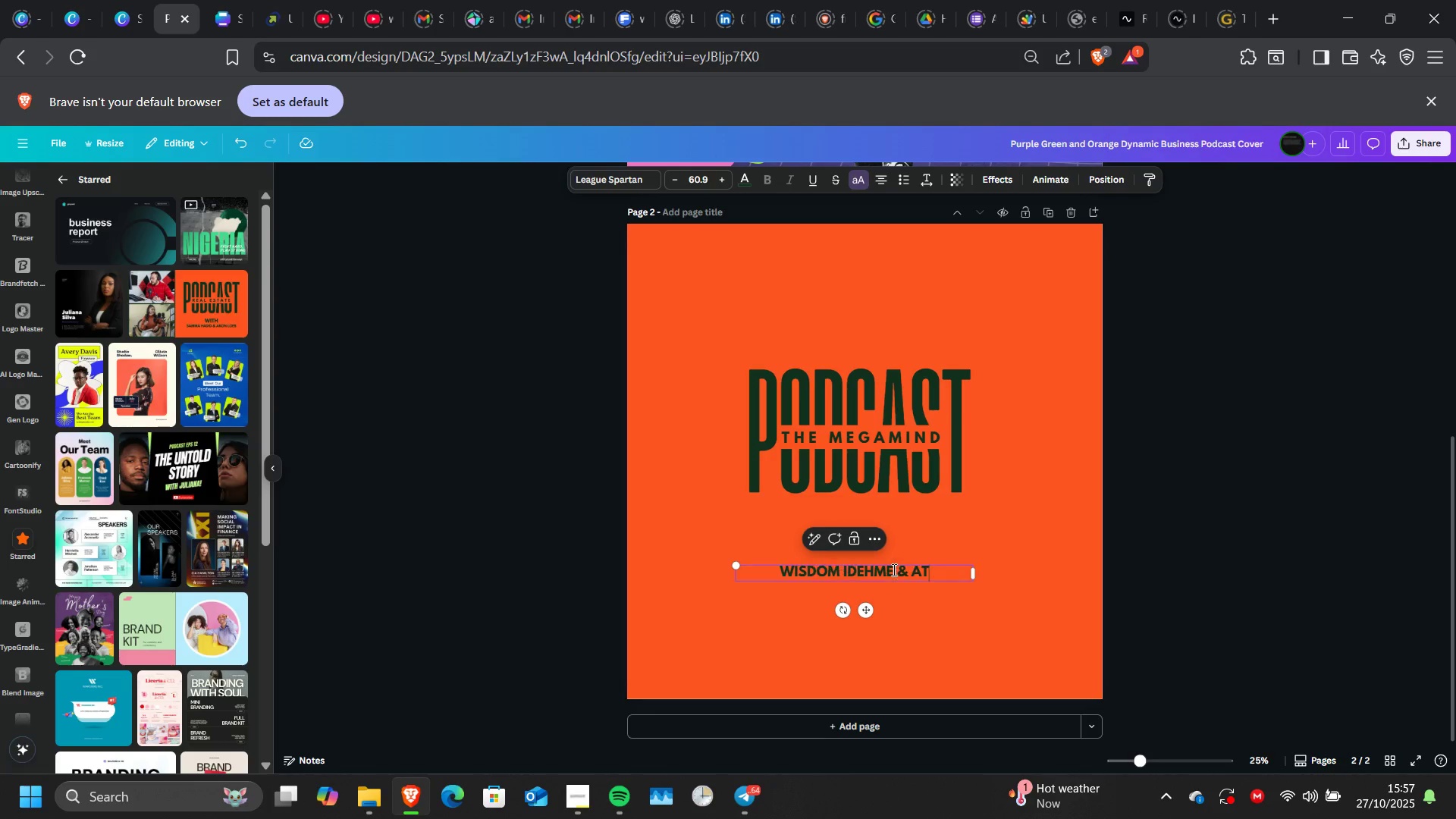 
type(tarhe jude)
 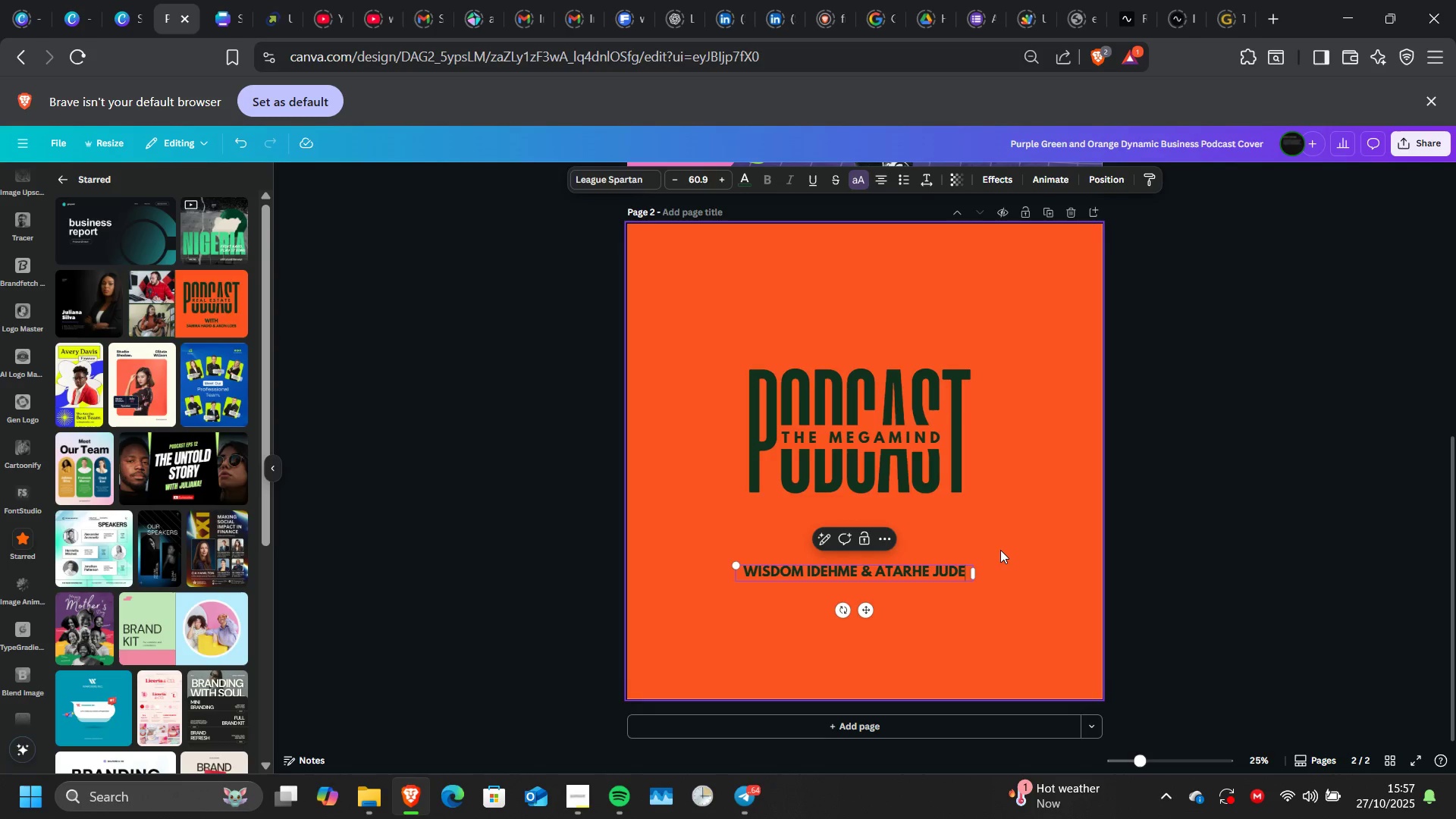 
left_click([1000, 550])
 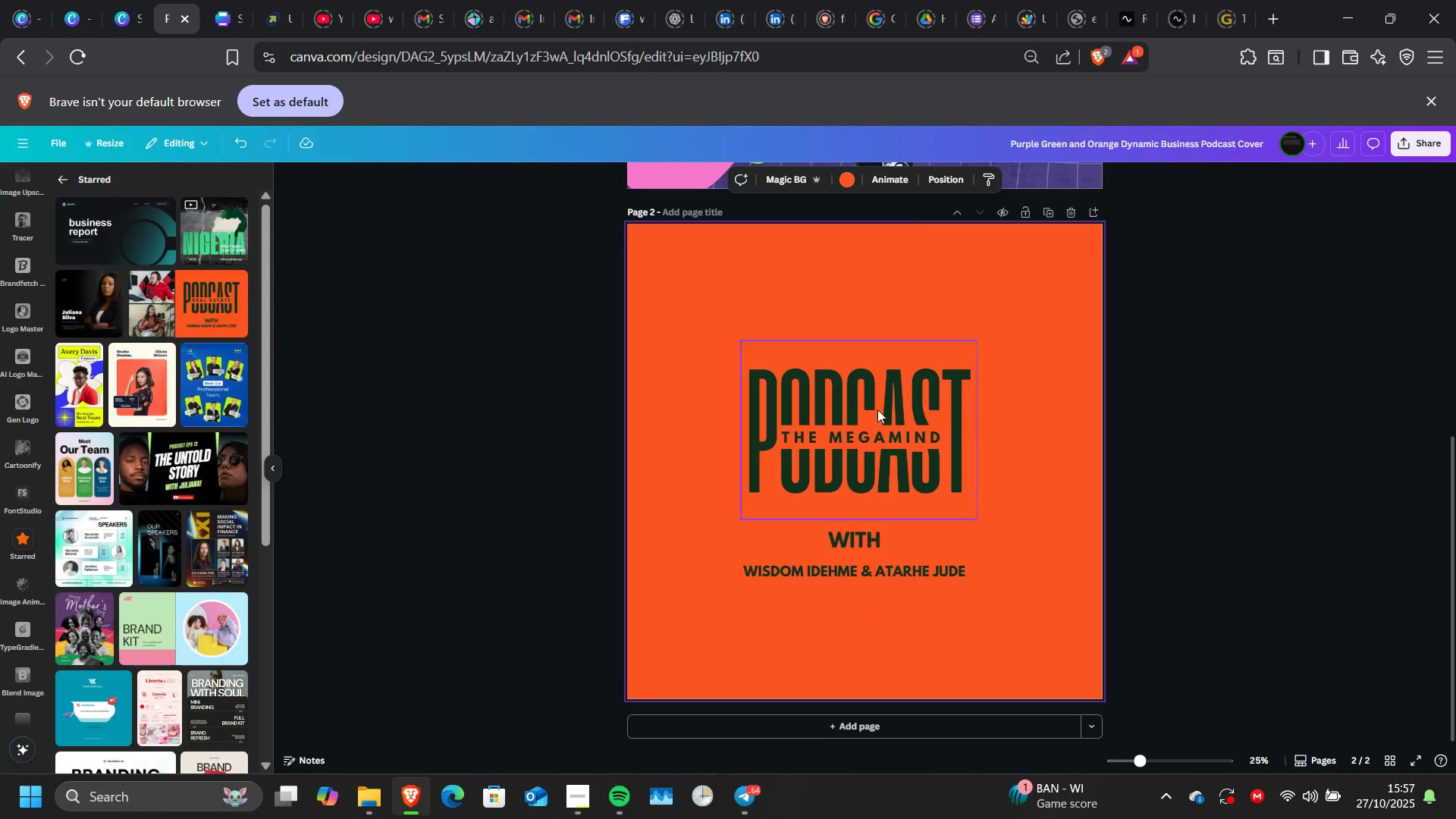 
left_click([826, 434])
 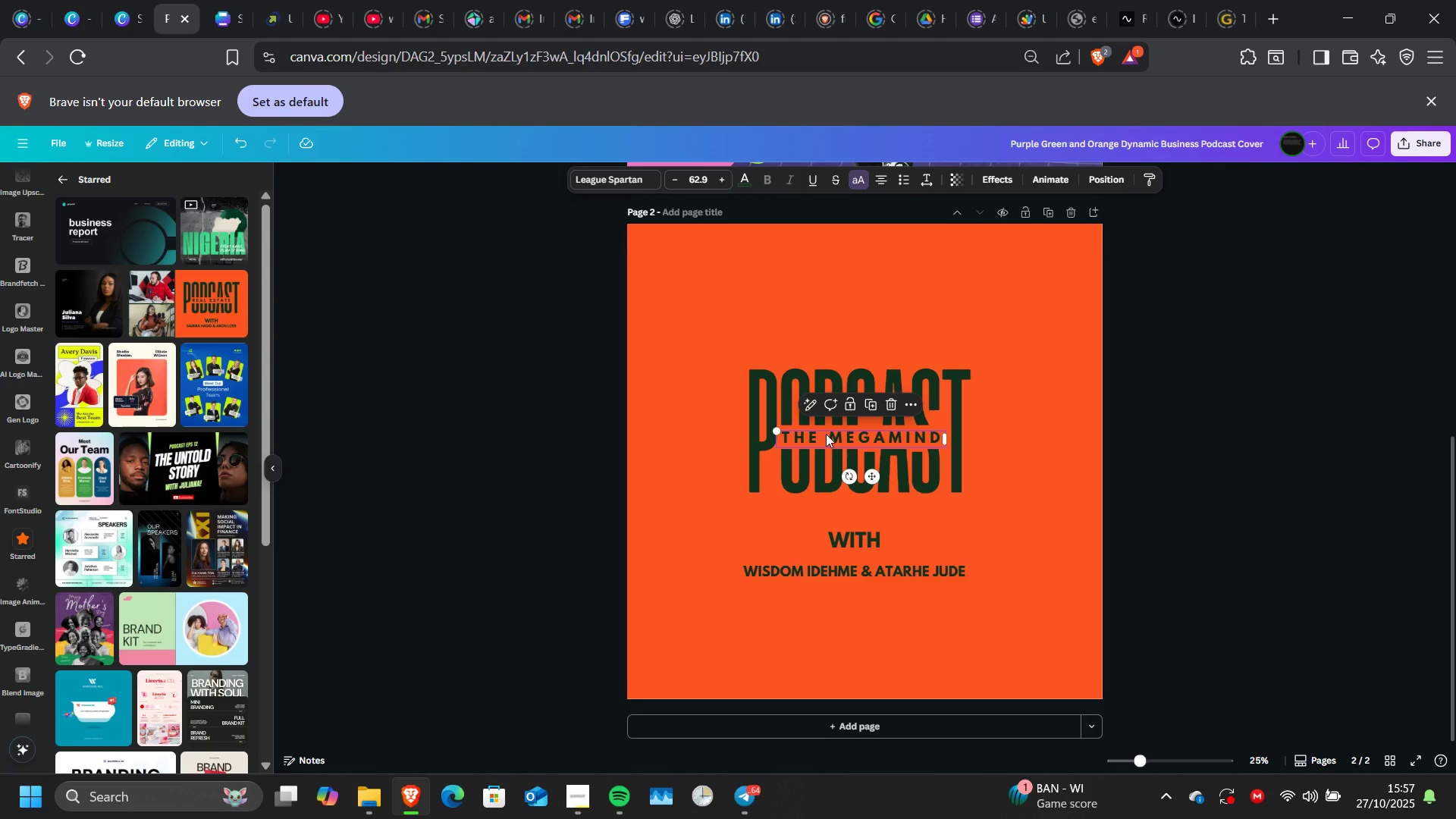 
hold_key(key=ShiftLeft, duration=1.53)
left_click([812, 427])
 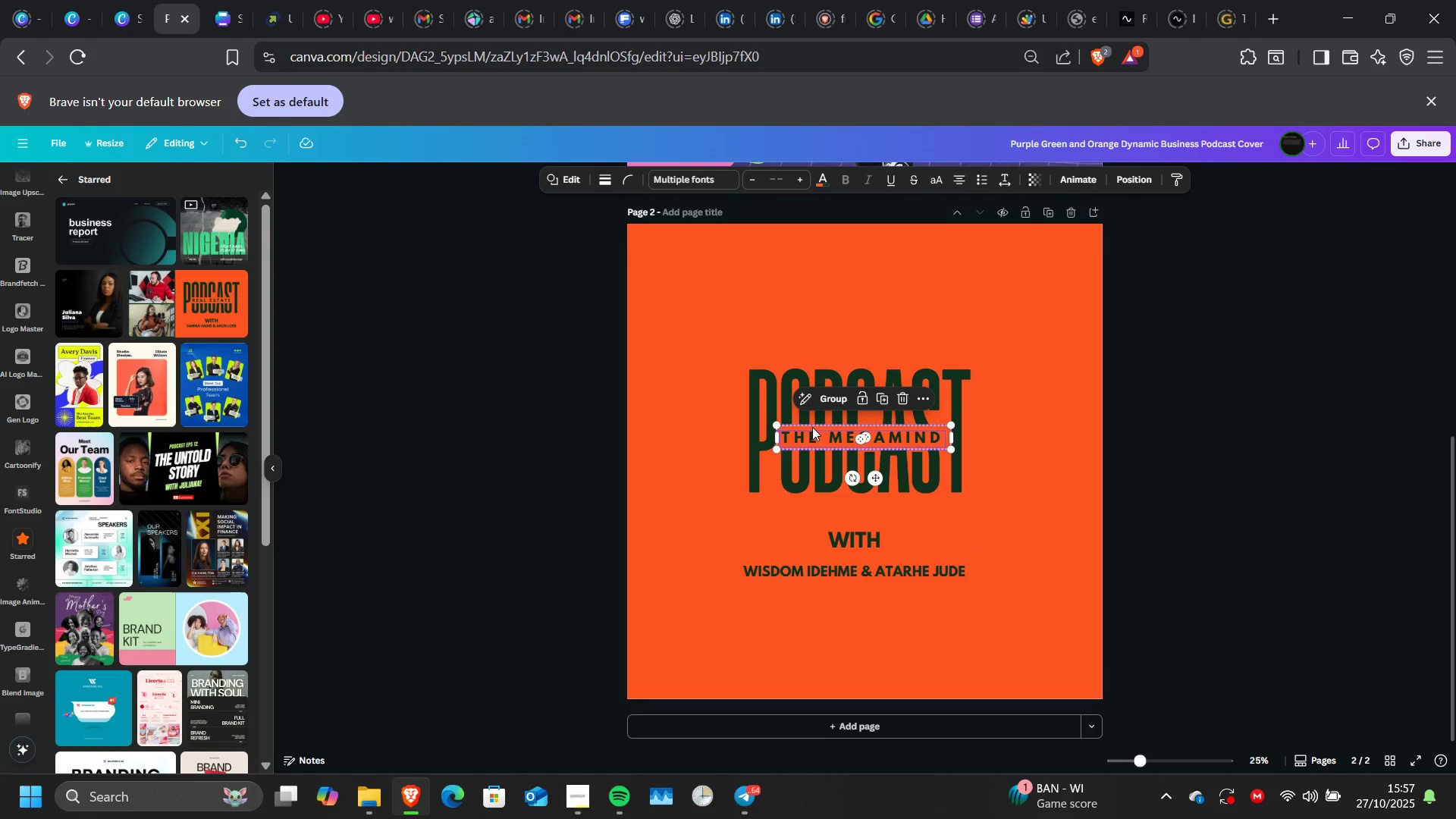 
key(Shift+ShiftLeft)
 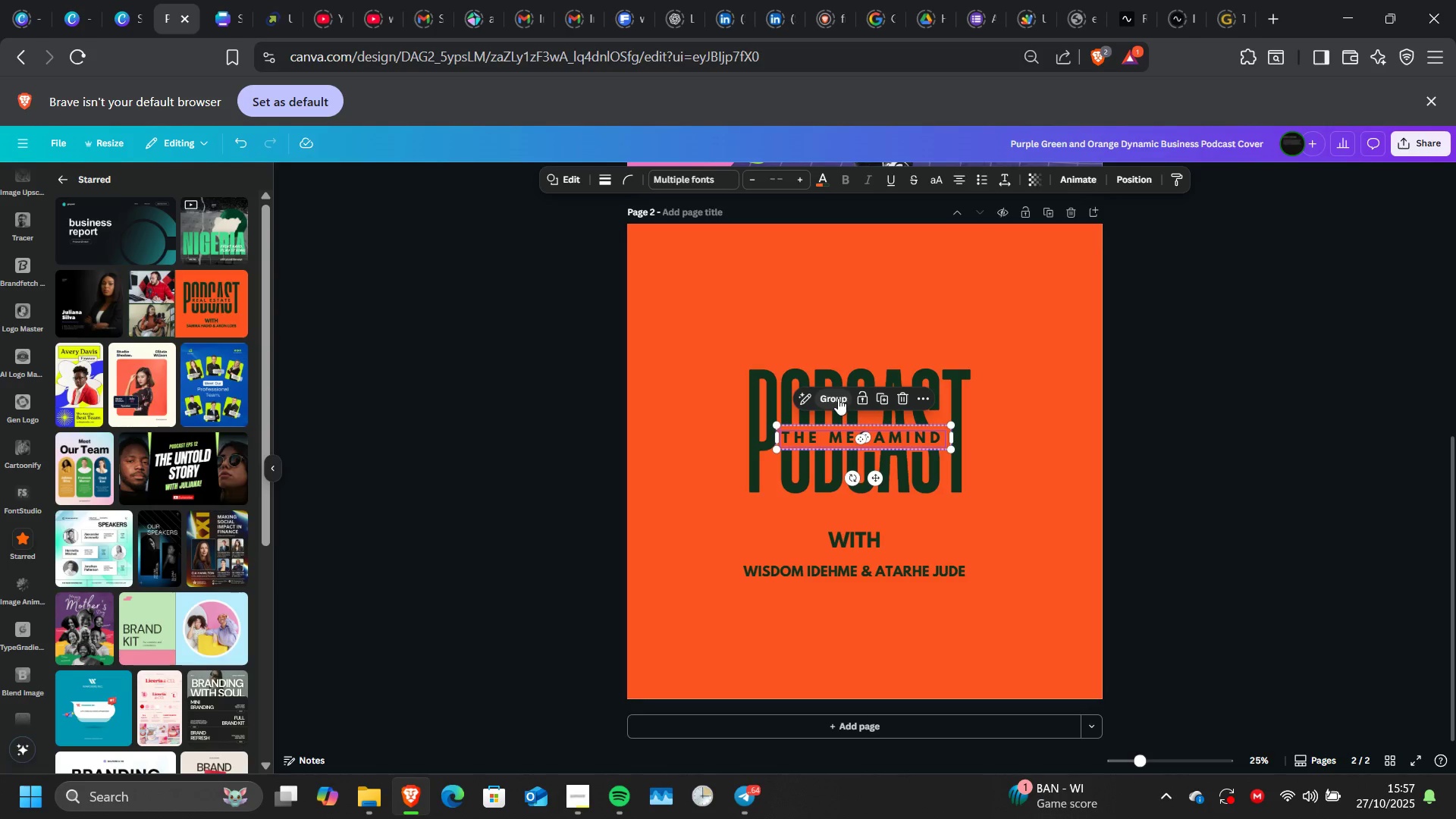 
left_click([838, 398])
 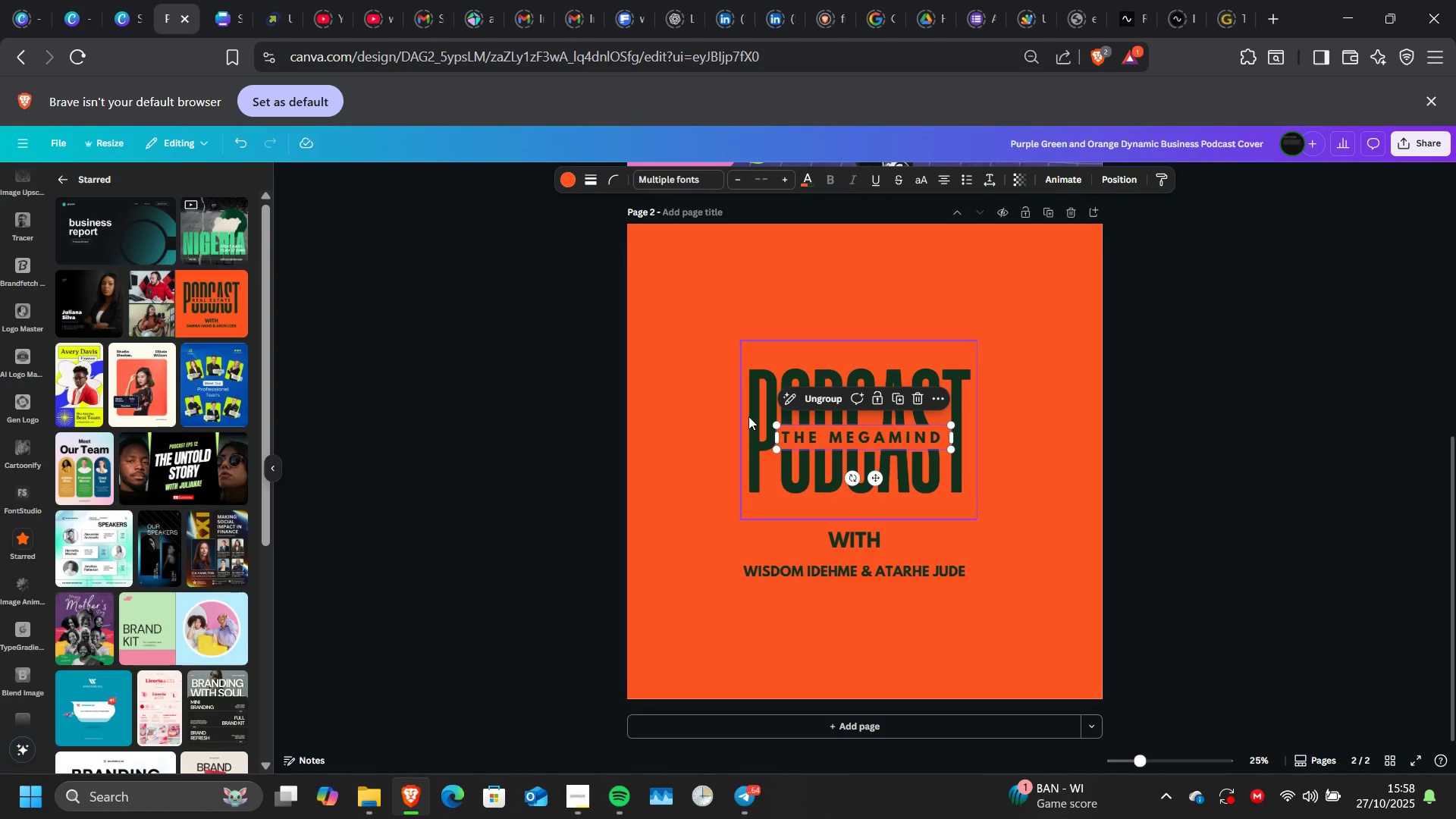 
left_click([748, 416])
 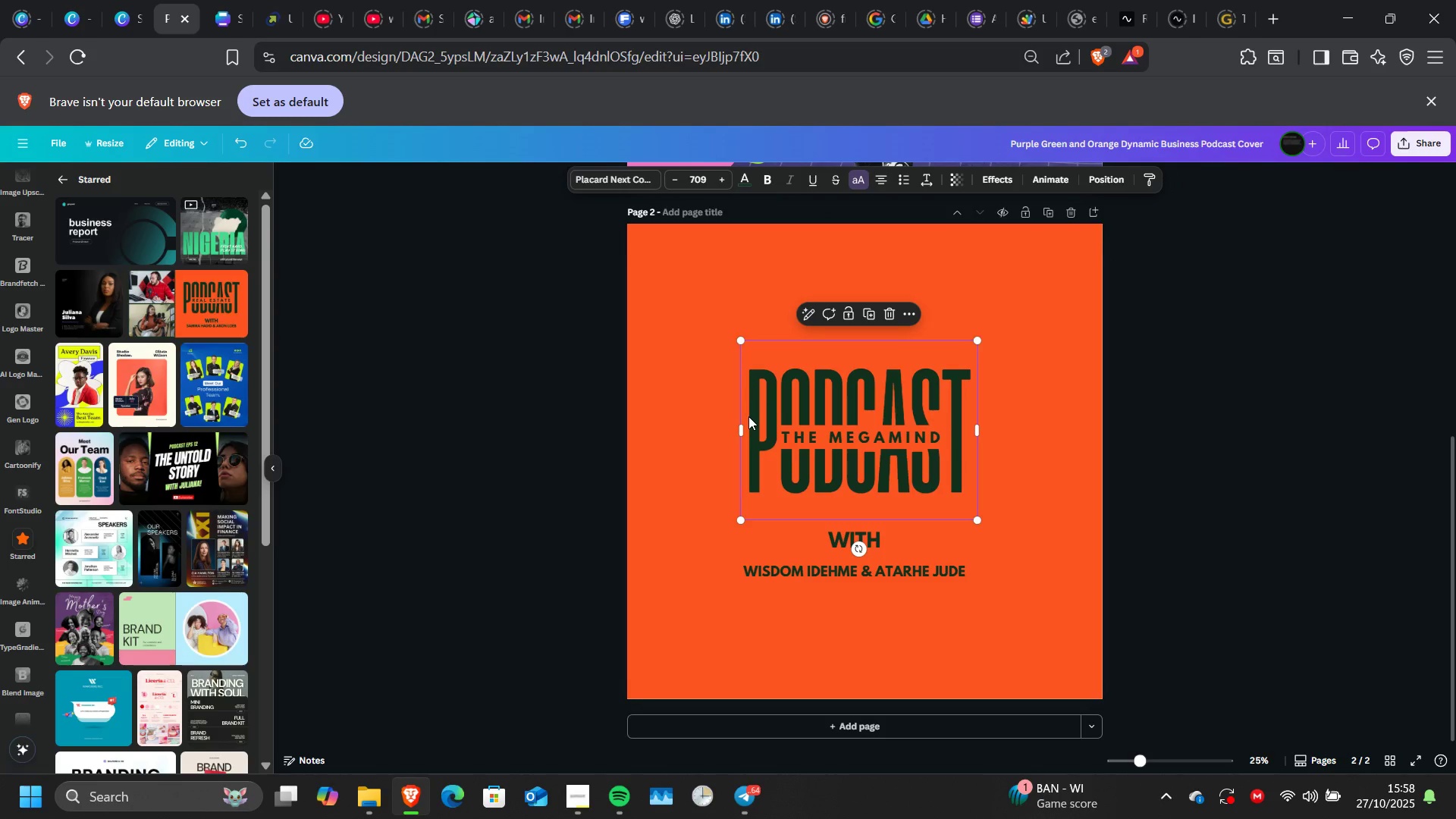 
hold_key(key=ShiftLeft, duration=1.51)
left_click([809, 438])
 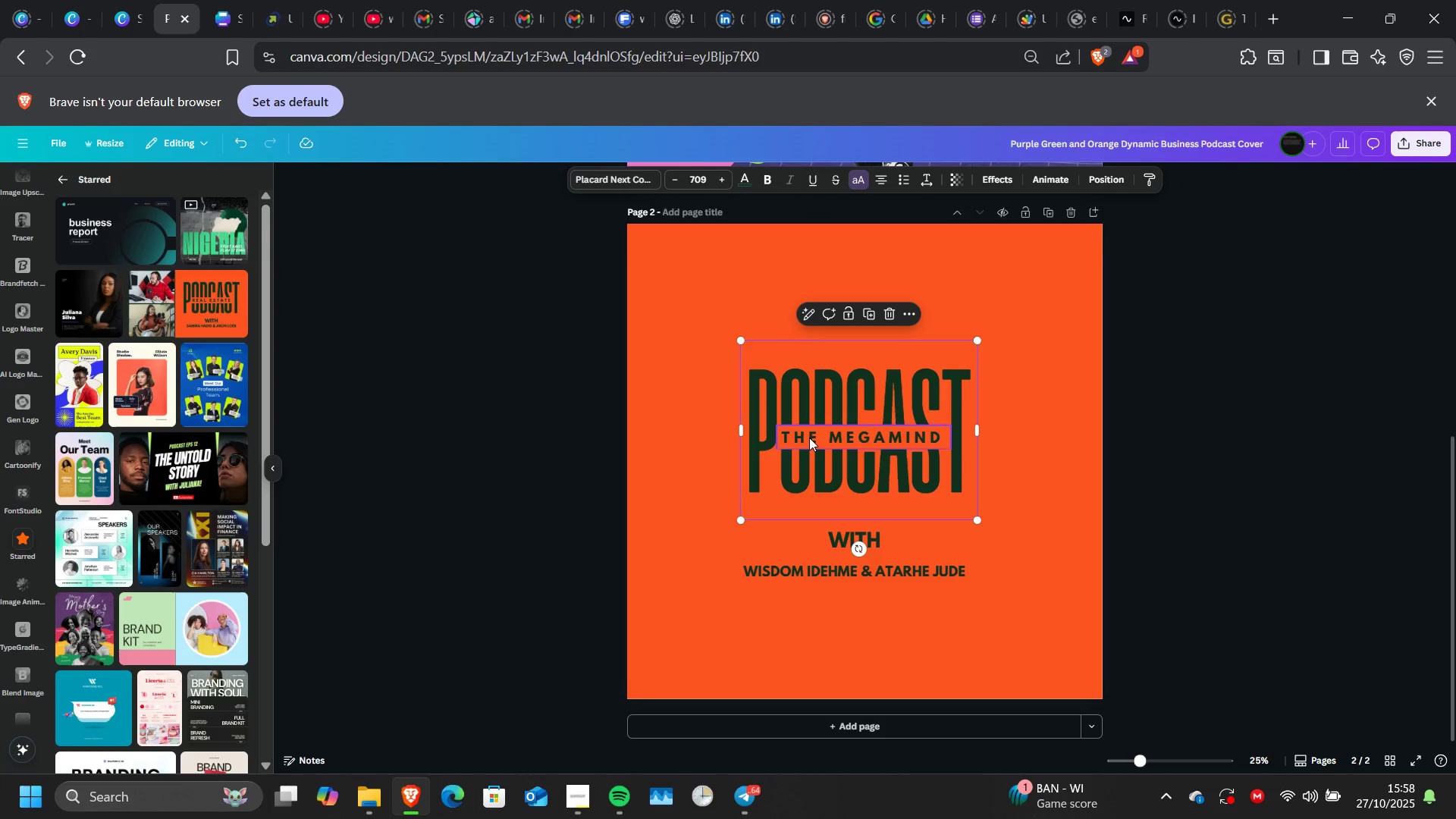 
key(Shift+ShiftLeft)
 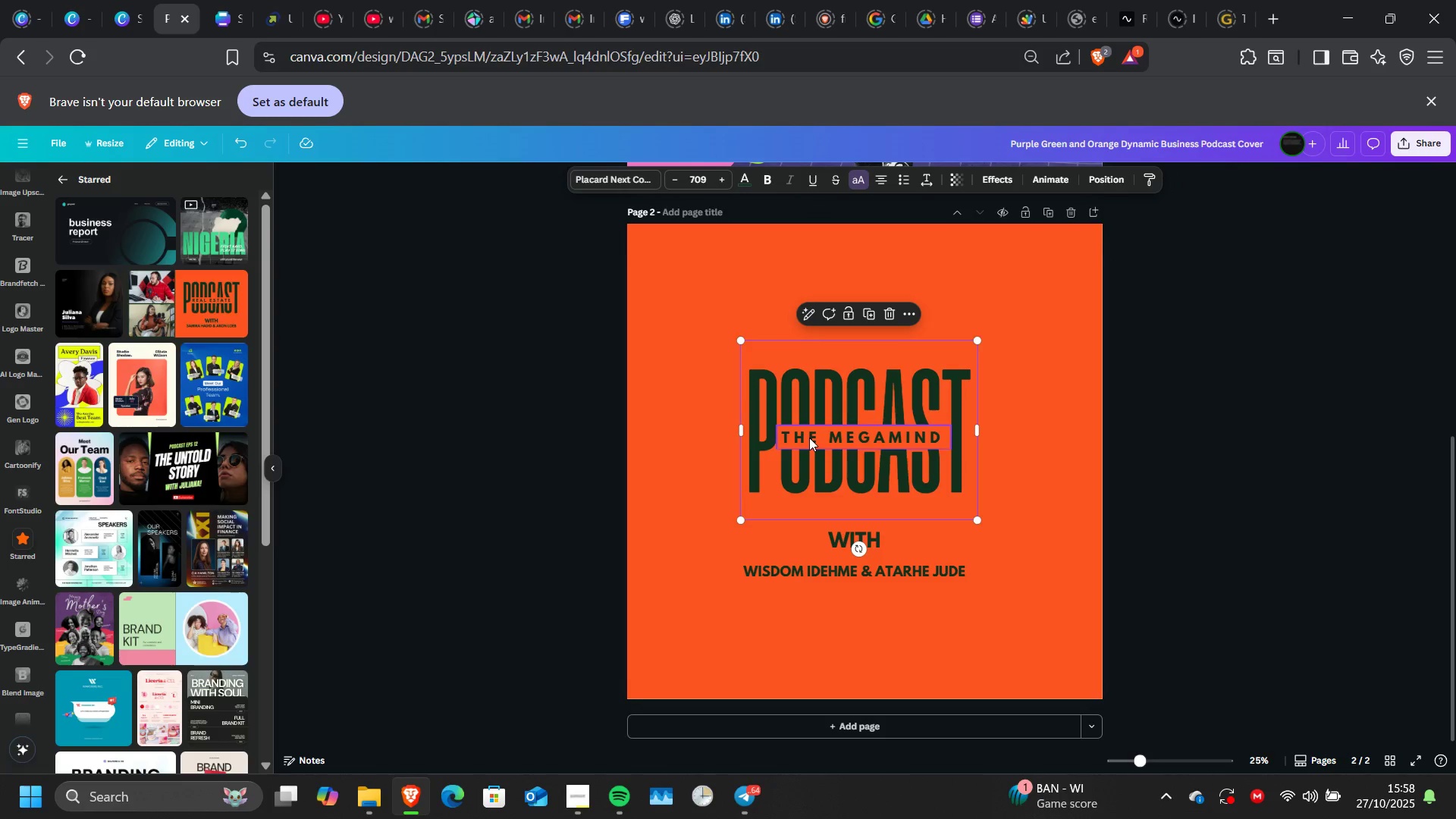 
key(Shift+ShiftLeft)
 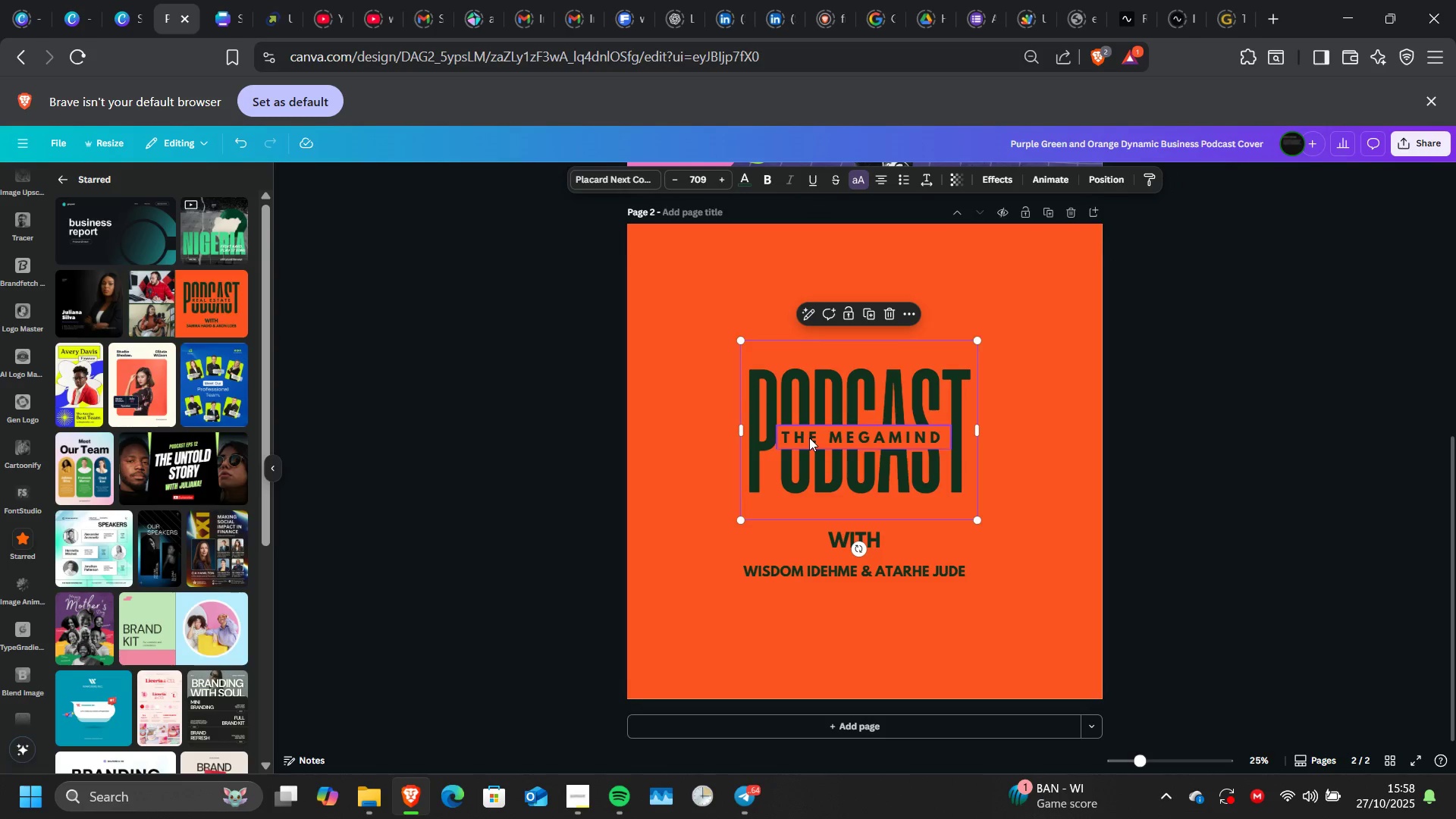 
key(Shift+ShiftLeft)
 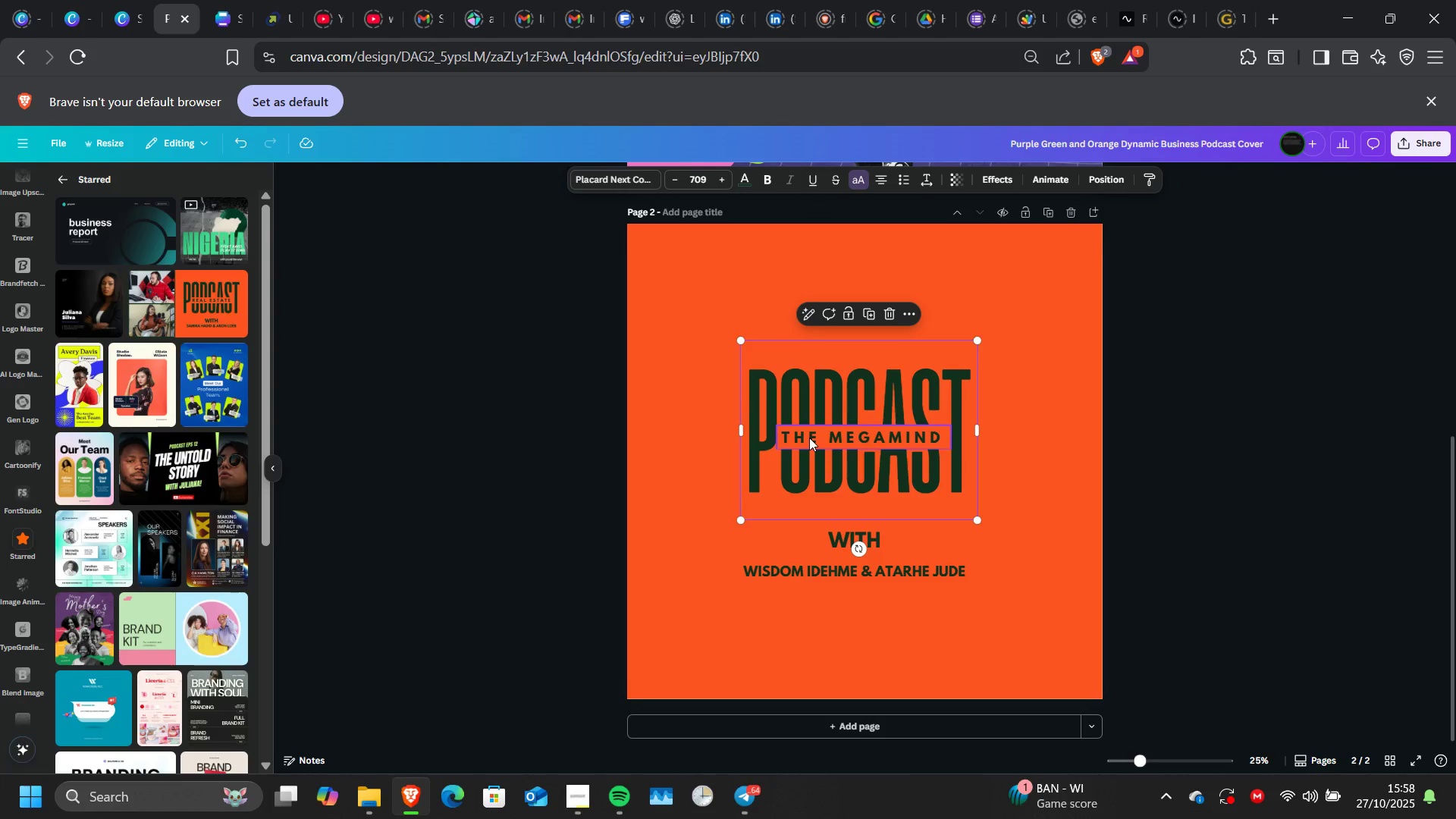 
key(Shift+ShiftLeft)
 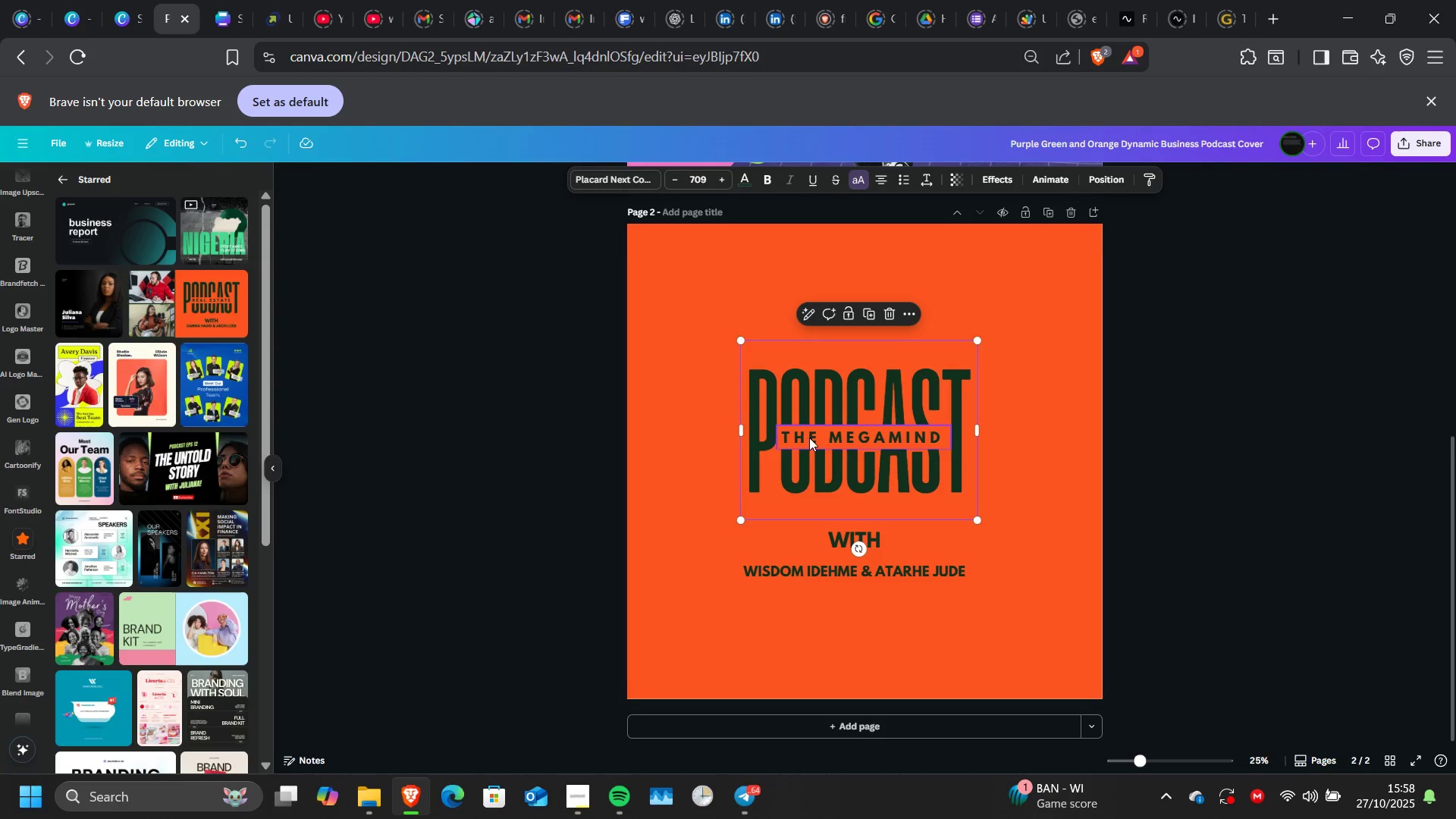 
key(Shift+ShiftLeft)
 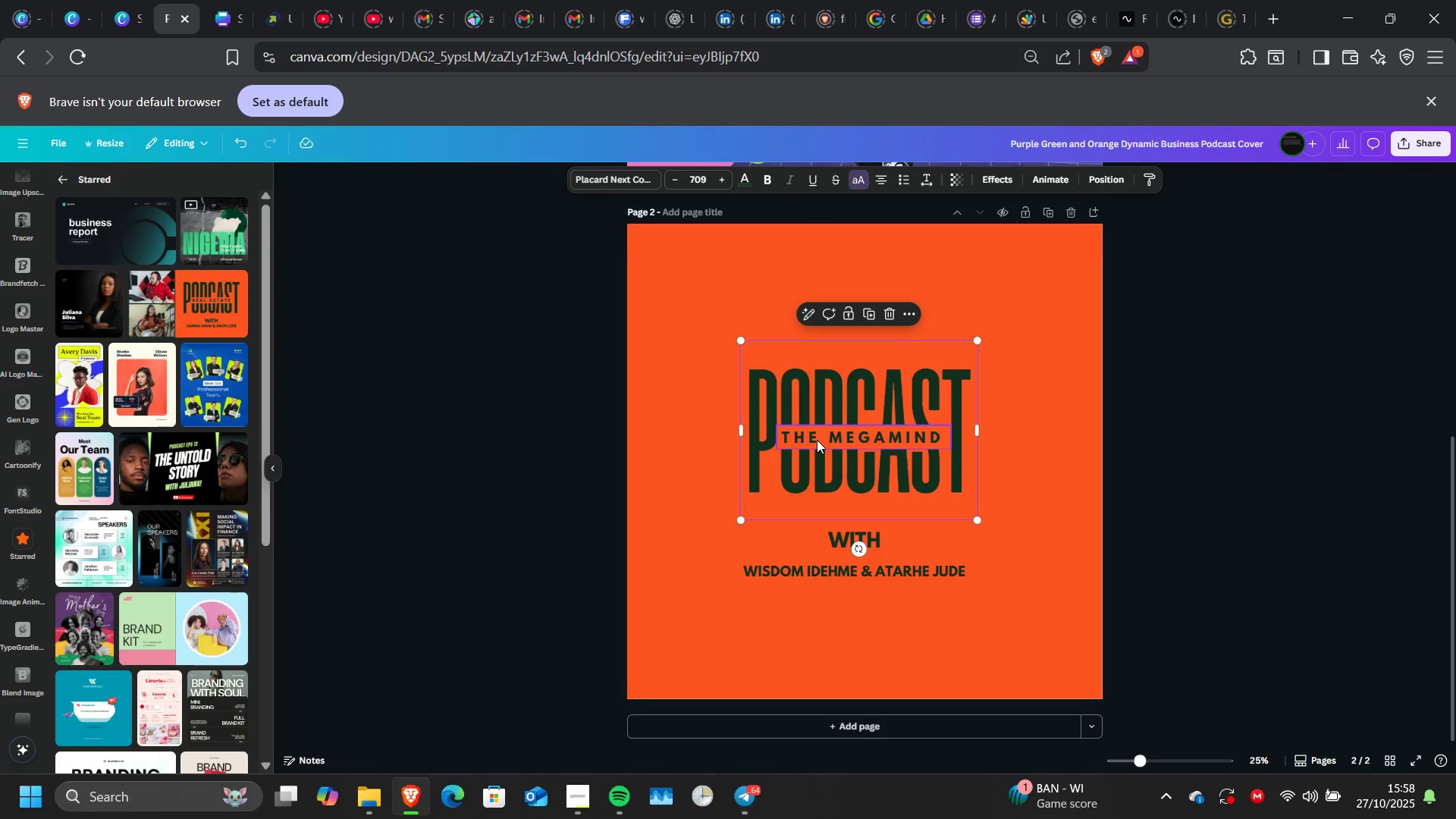 
hold_key(key=ControlLeft, duration=0.53)
left_click([817, 440])
 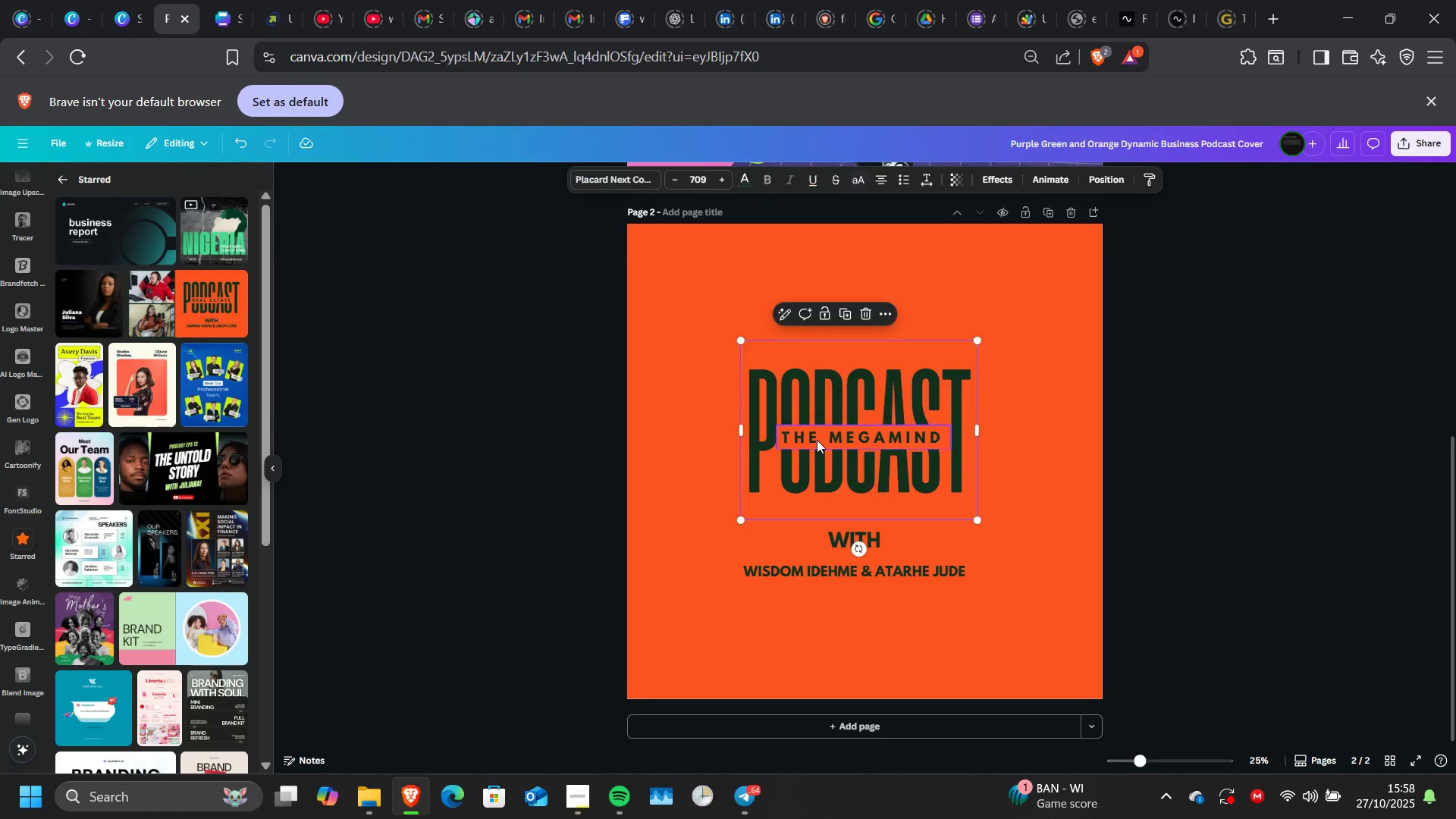 
double_click([817, 440])
 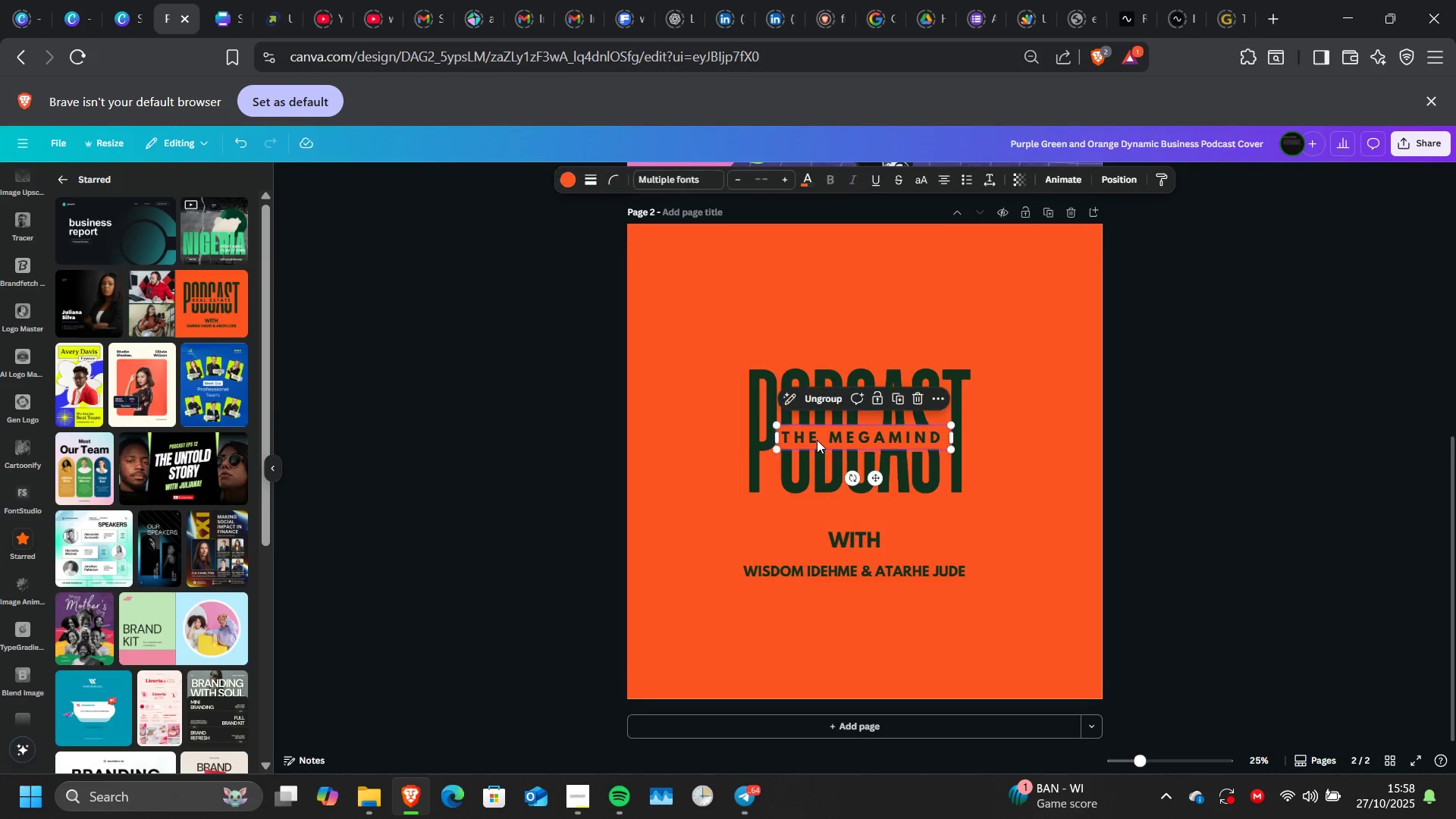 
left_click([817, 440])
 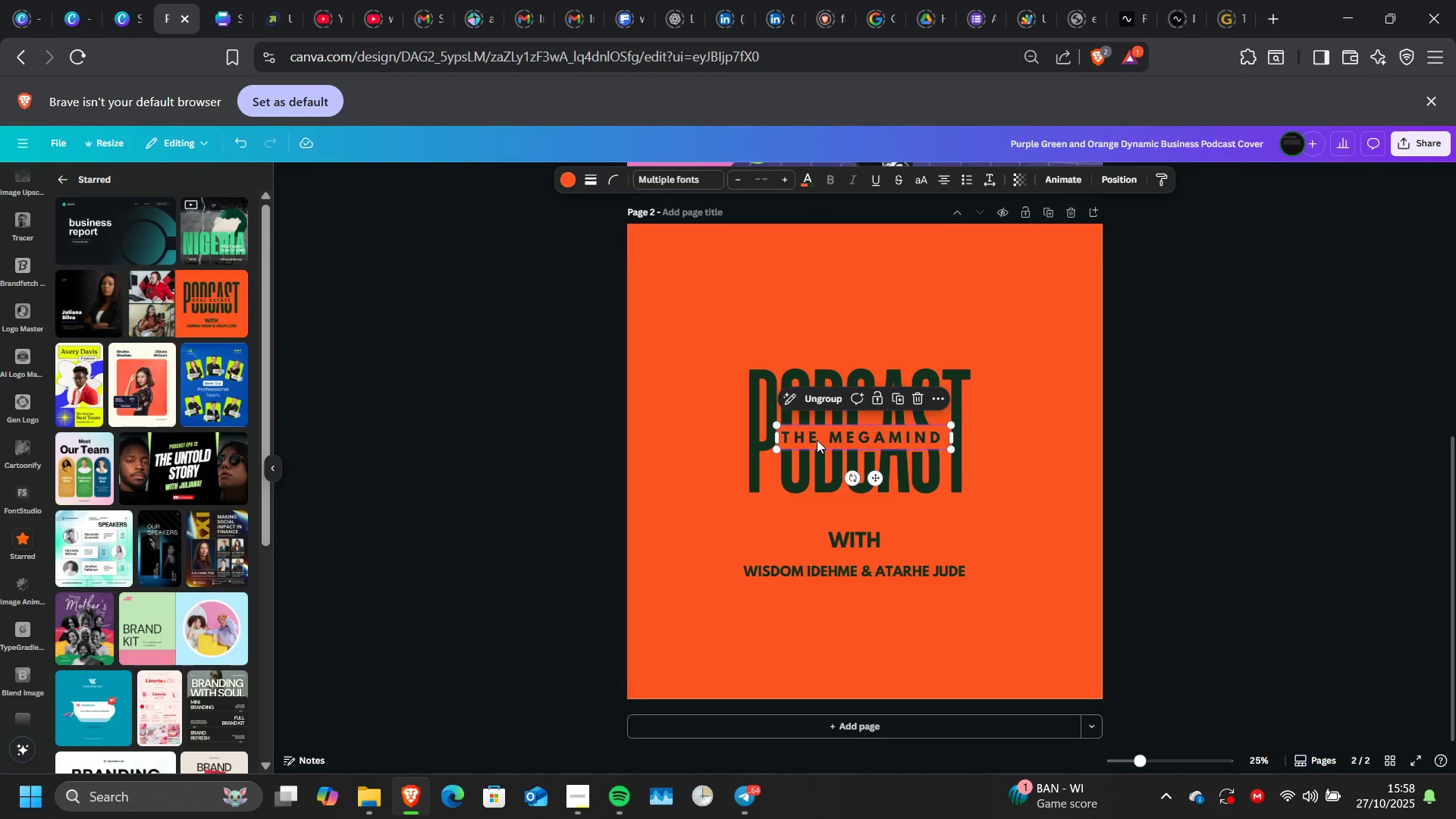 
hold_key(key=ControlLeft, duration=1.42)
left_click([773, 414])
 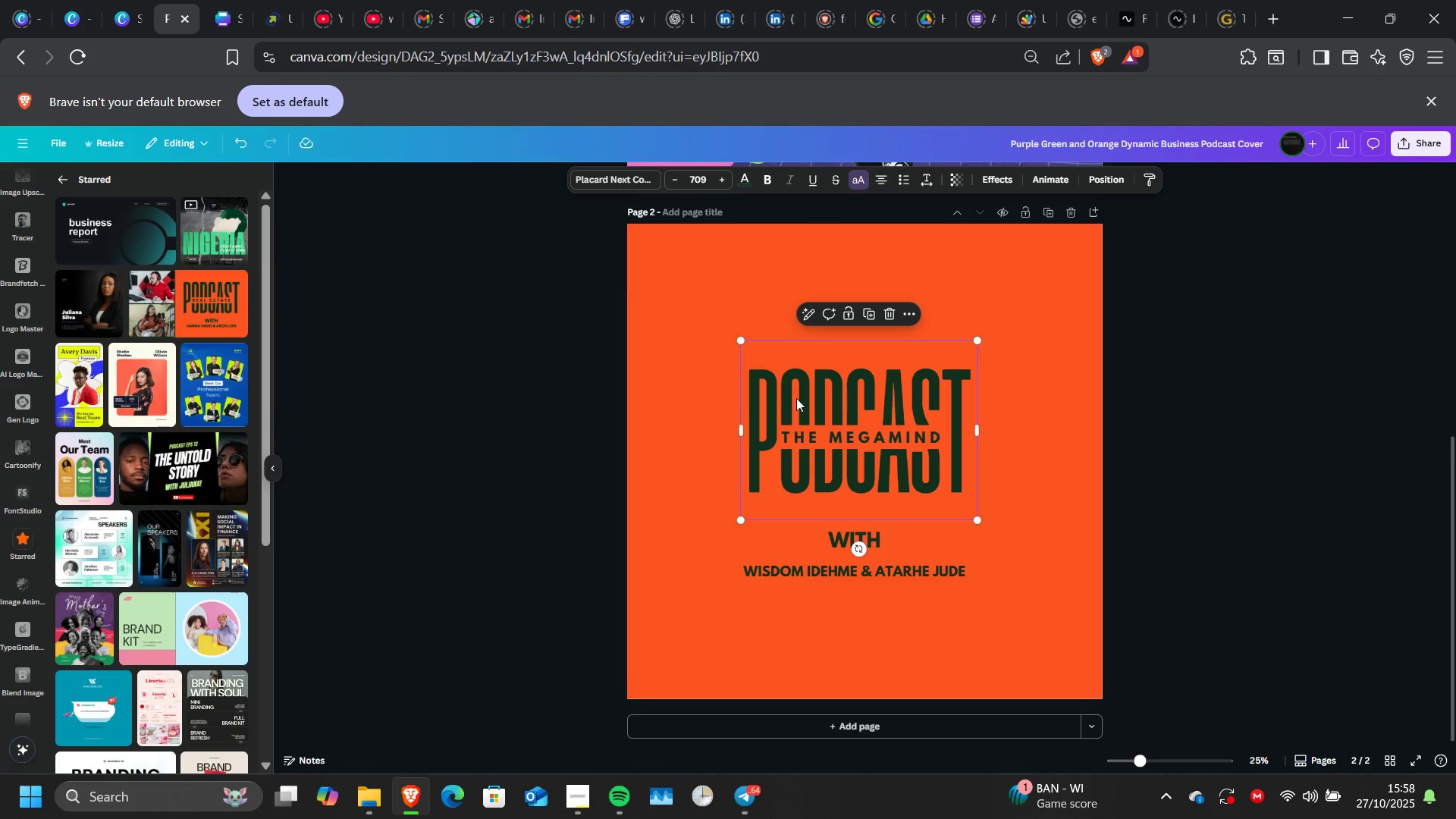 
hold_key(key=ShiftLeft, duration=1.53)
left_click([796, 398])
 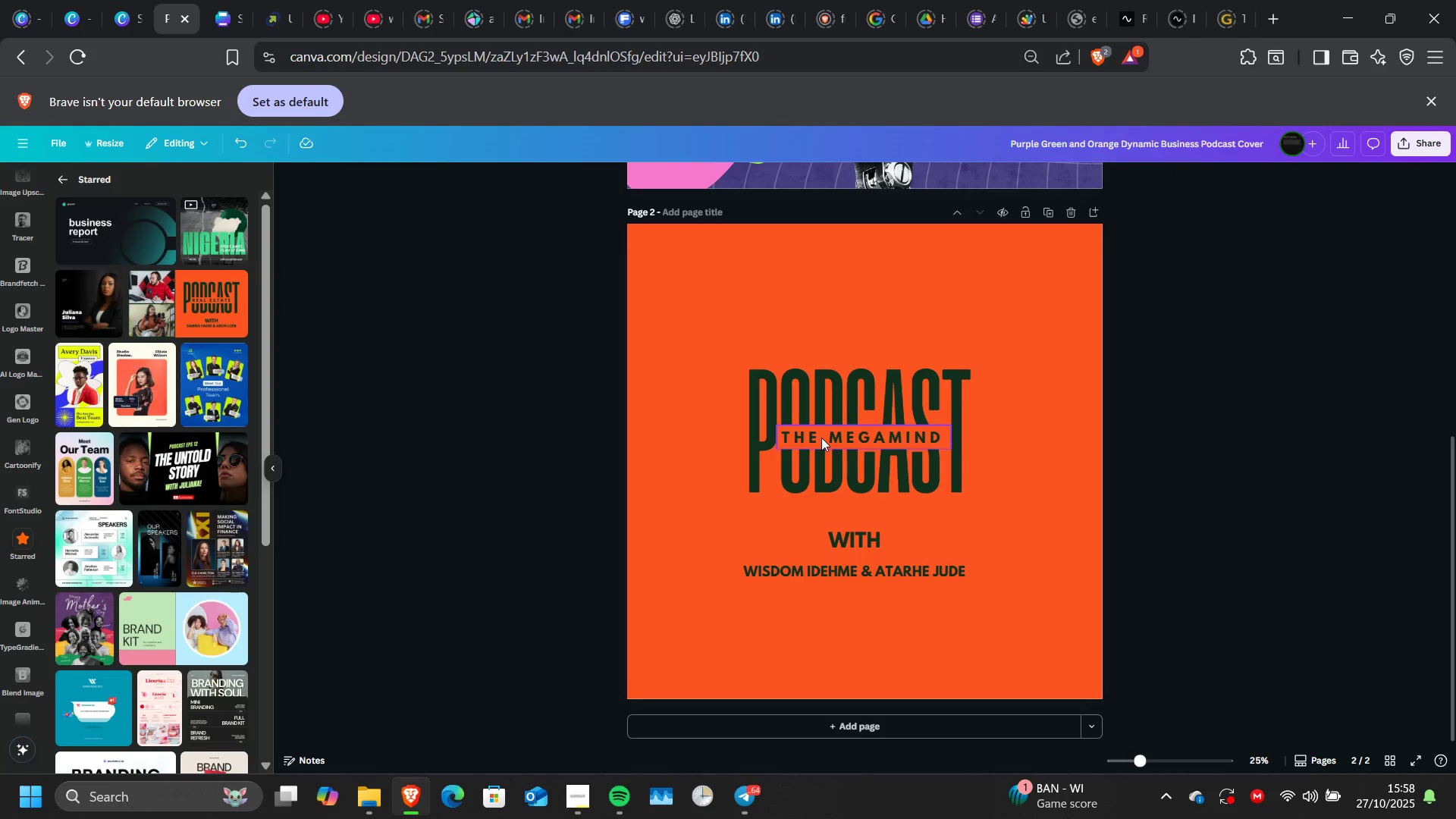 
hold_key(key=ShiftLeft, duration=1.52)
left_click([821, 438])
 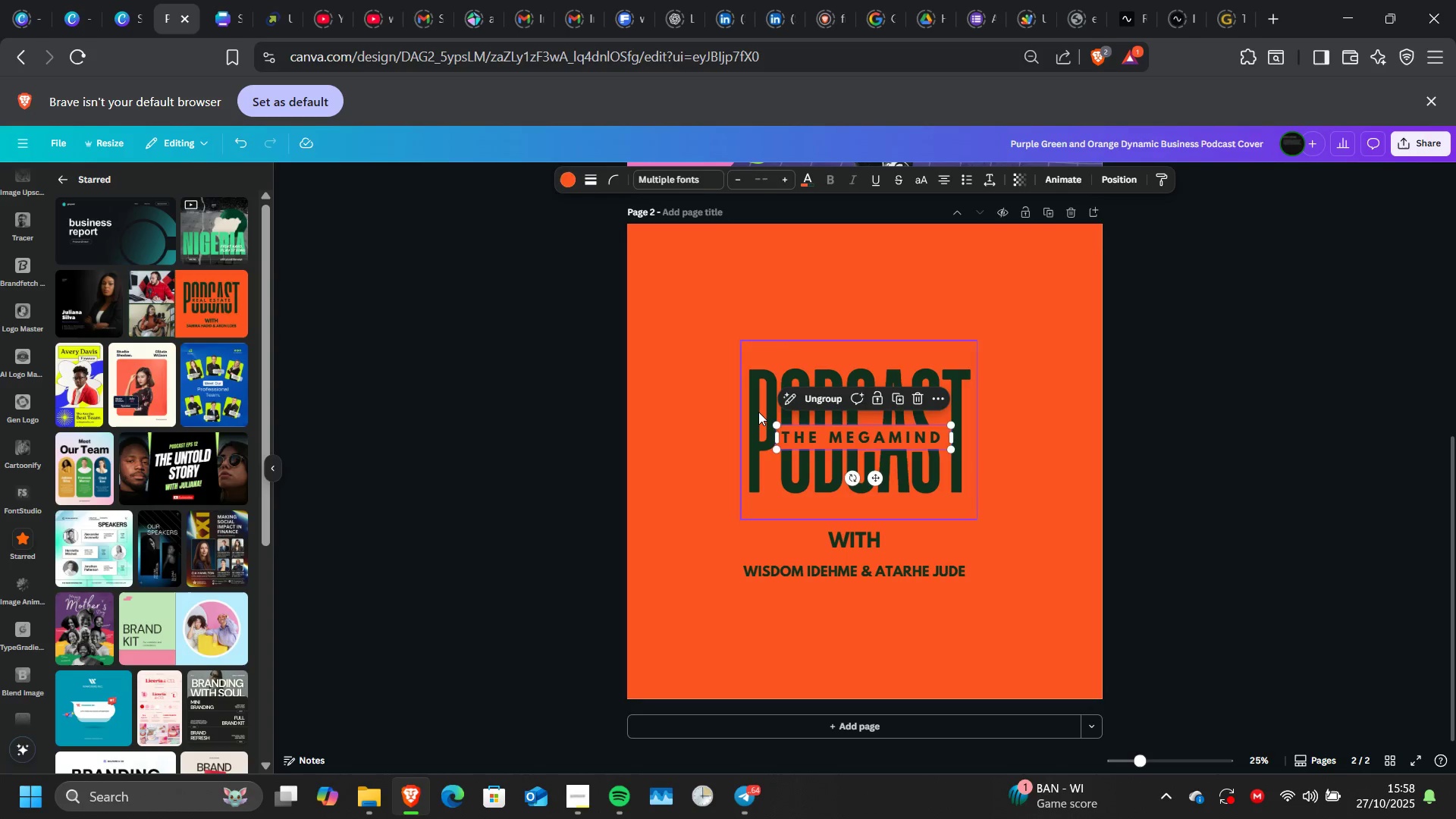 
left_click([758, 412])
 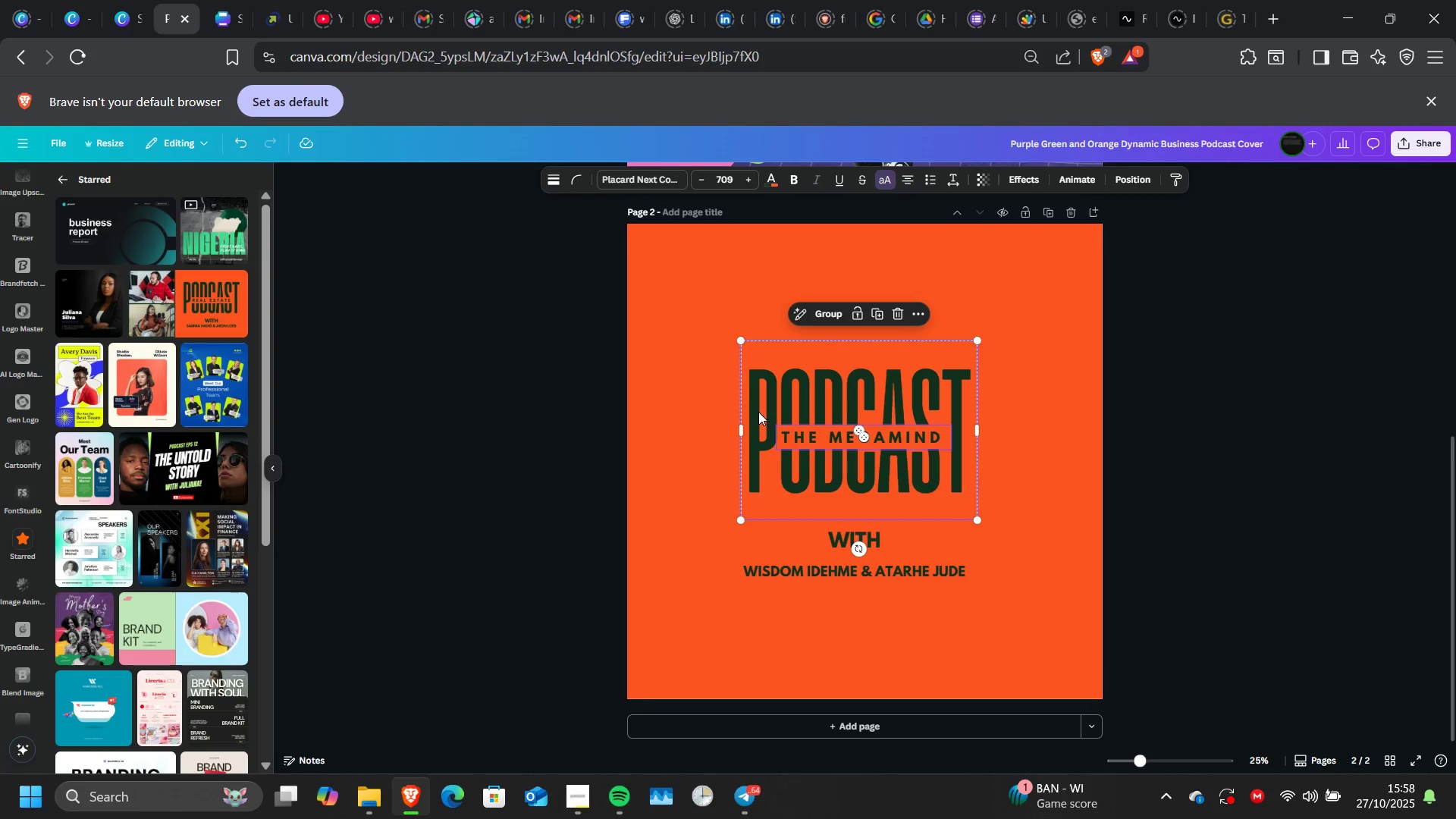 
key(Shift+ShiftLeft)
 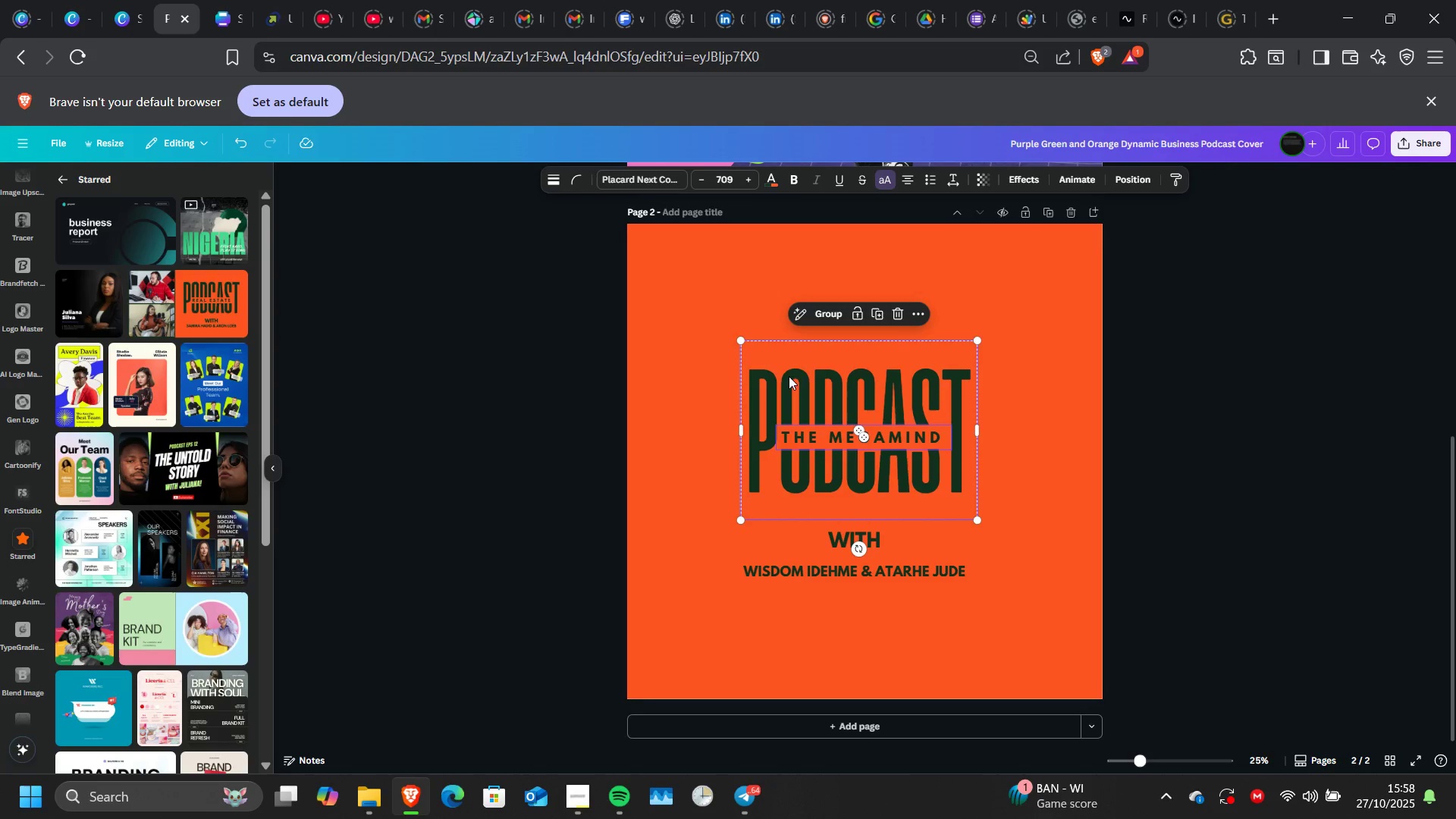 
key(Shift+ShiftLeft)
 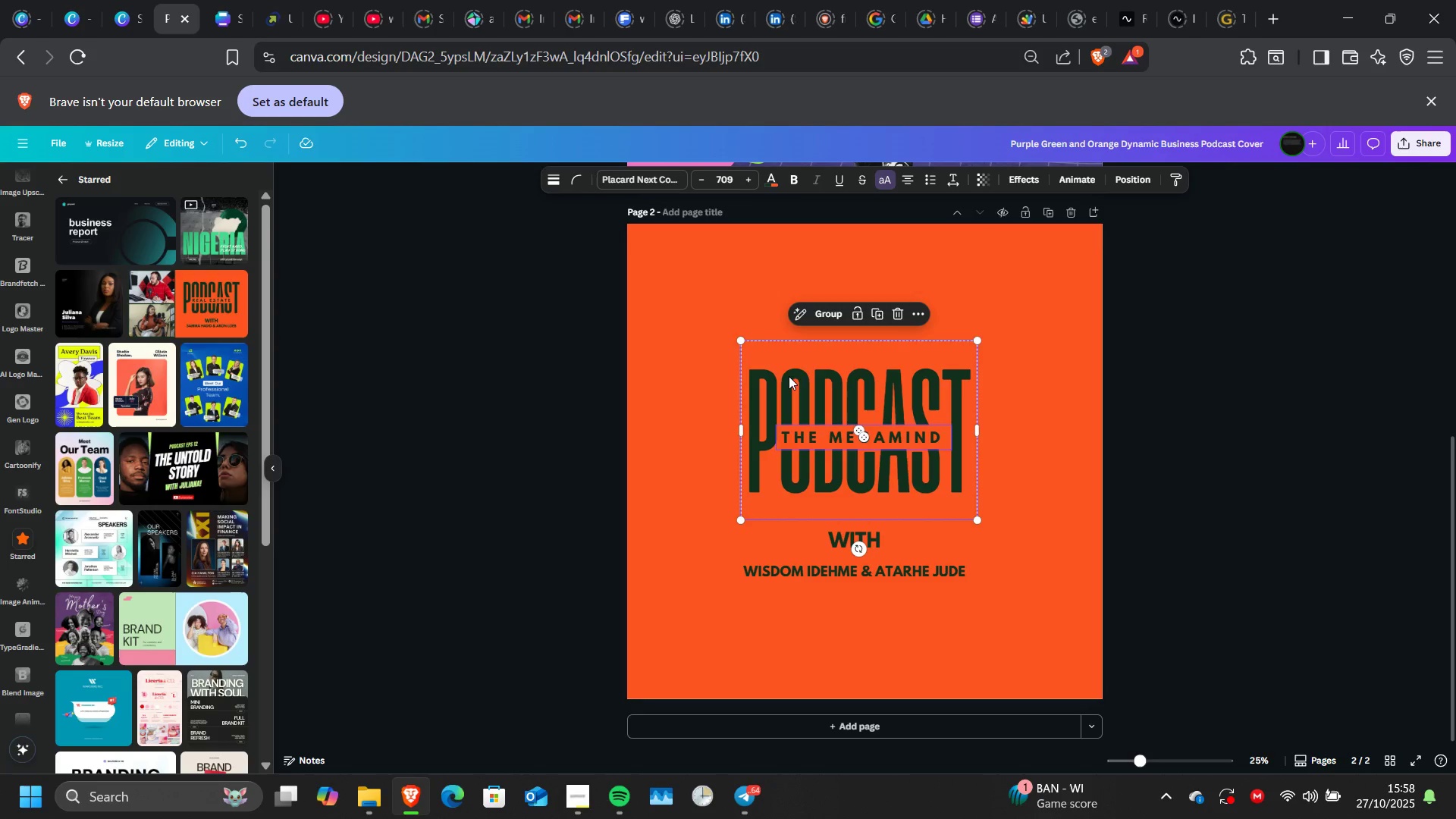 
key(Shift+ShiftLeft)
 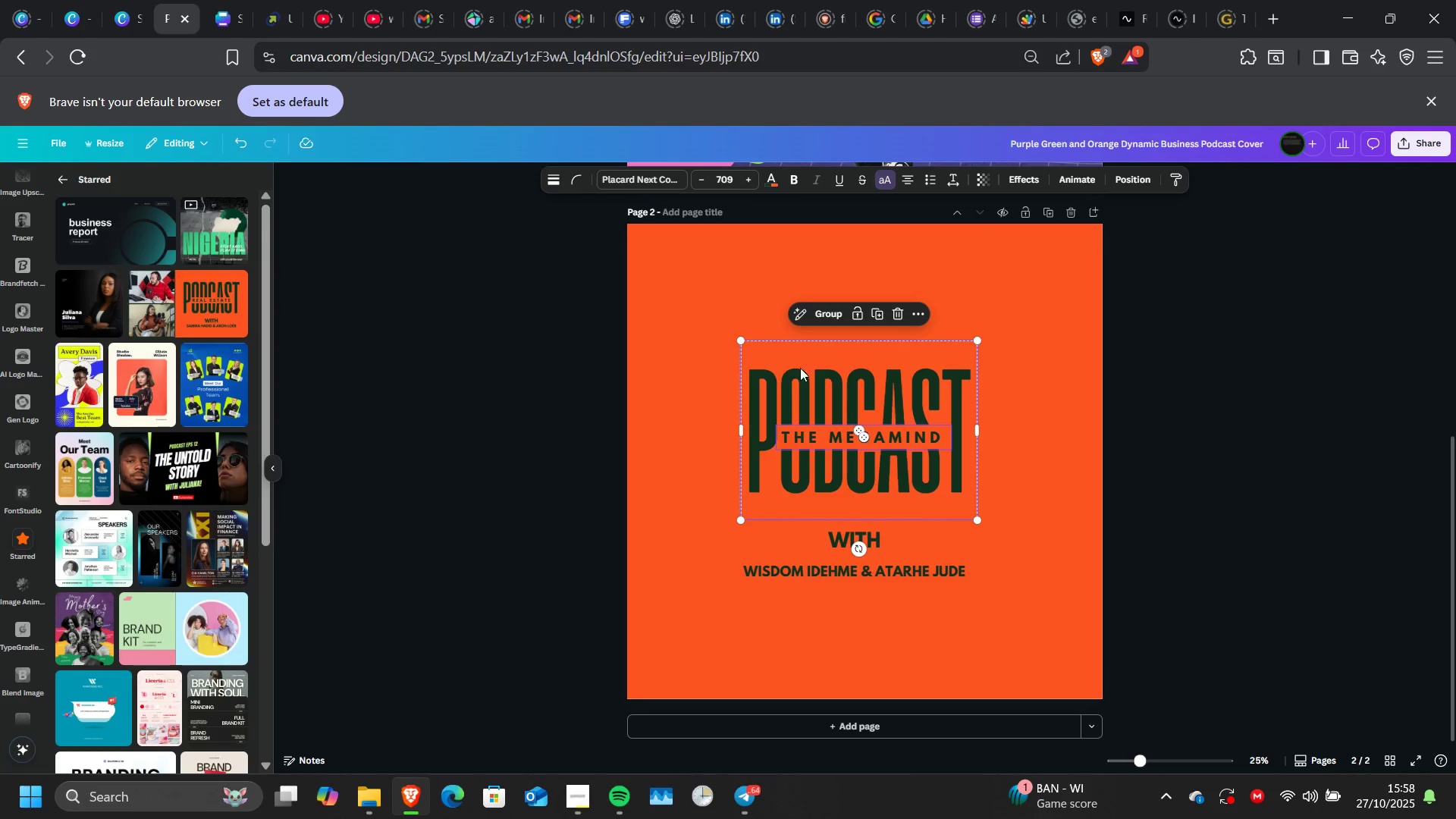 
key(Shift+ShiftLeft)
 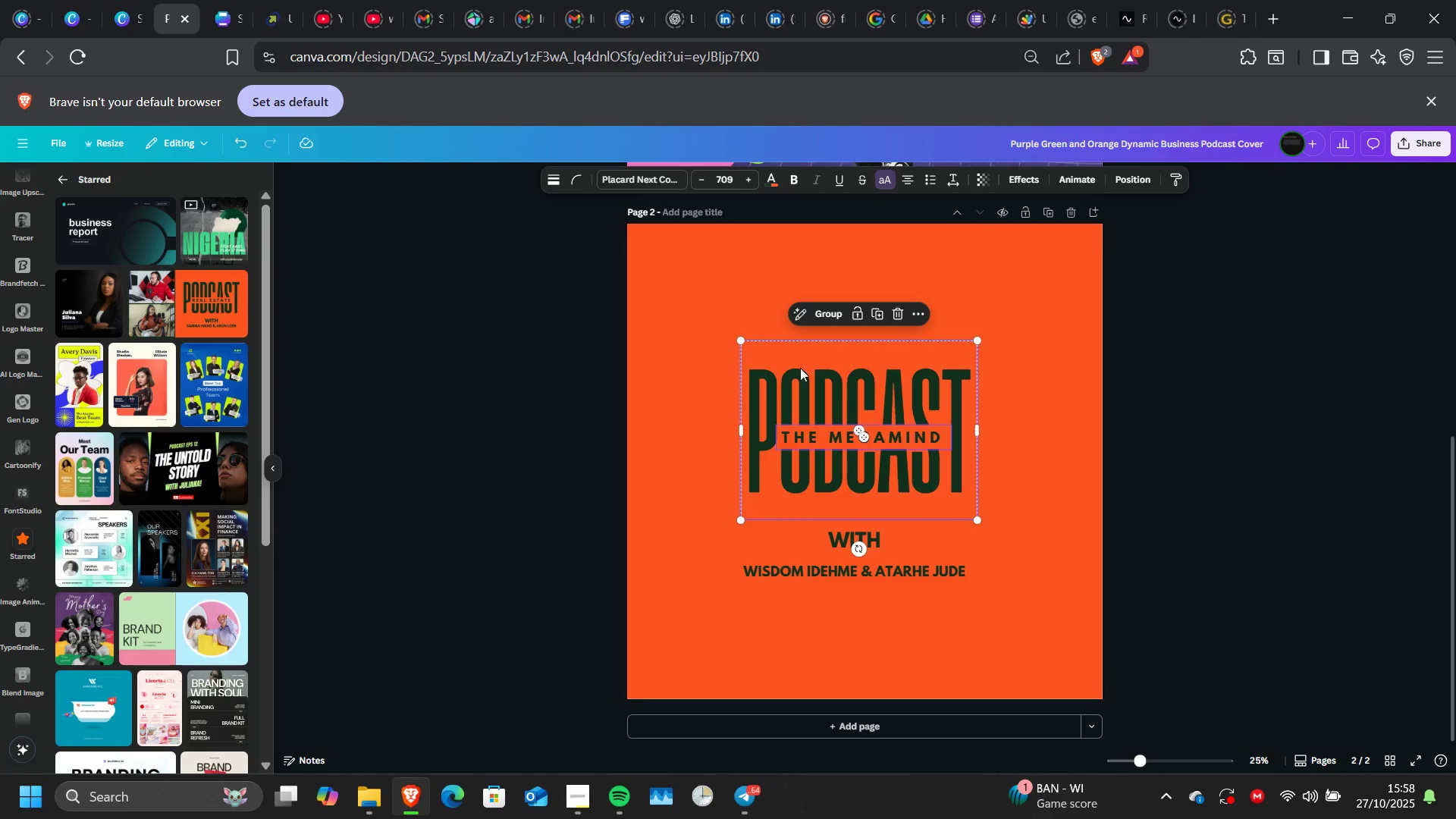 
key(Shift+ShiftLeft)
 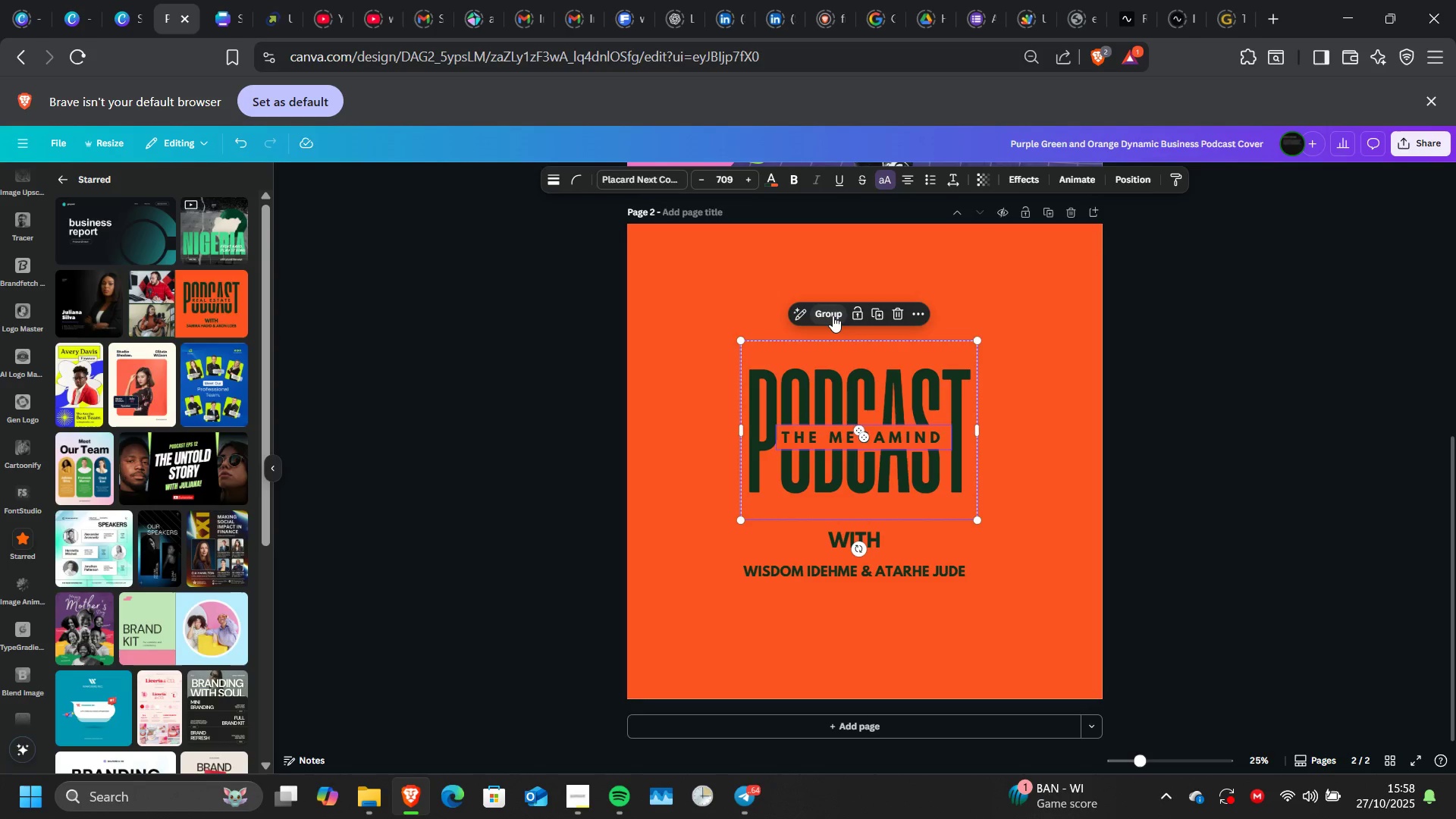 
key(Shift+ShiftLeft)
 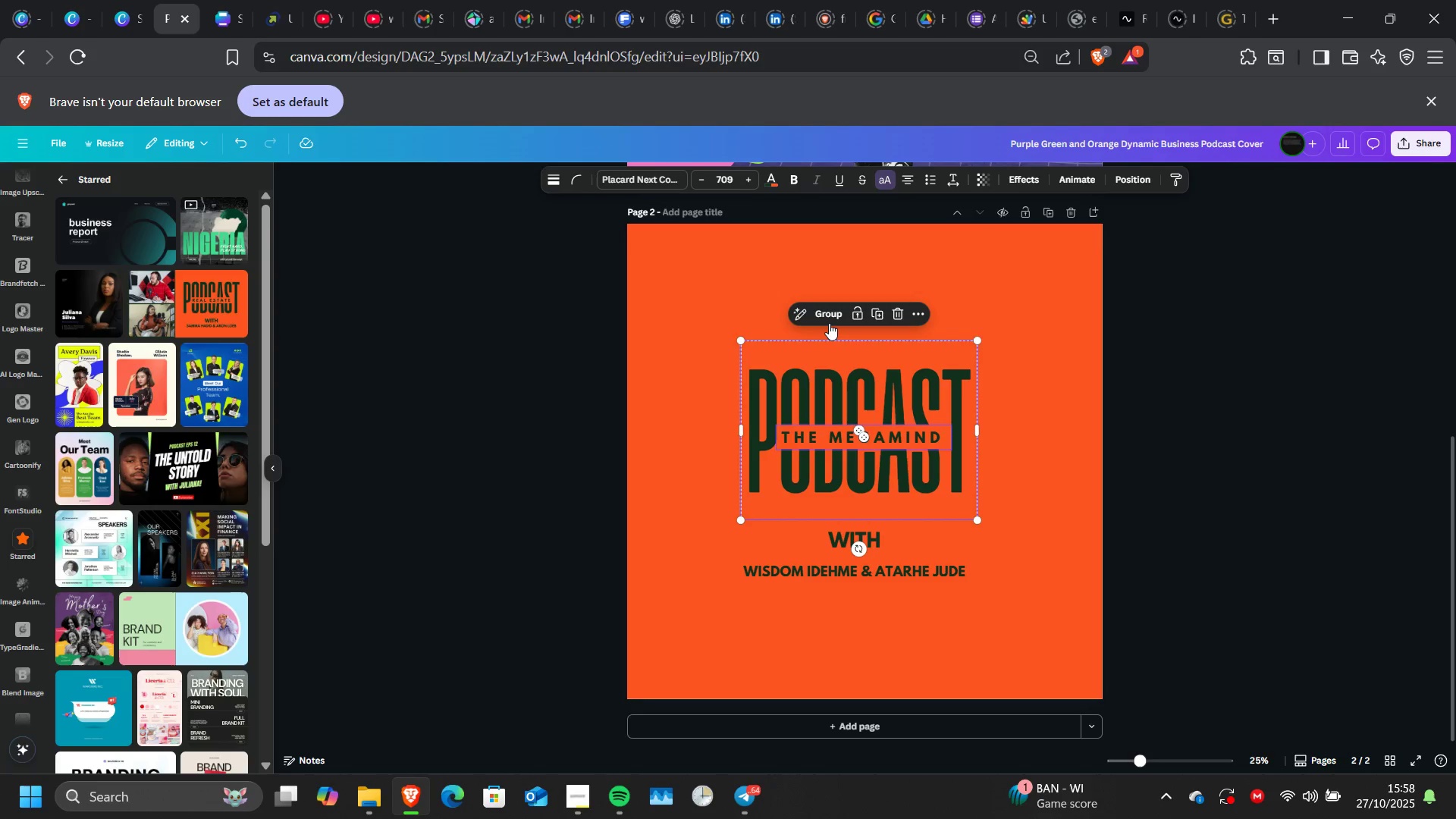 
left_click([833, 315])
 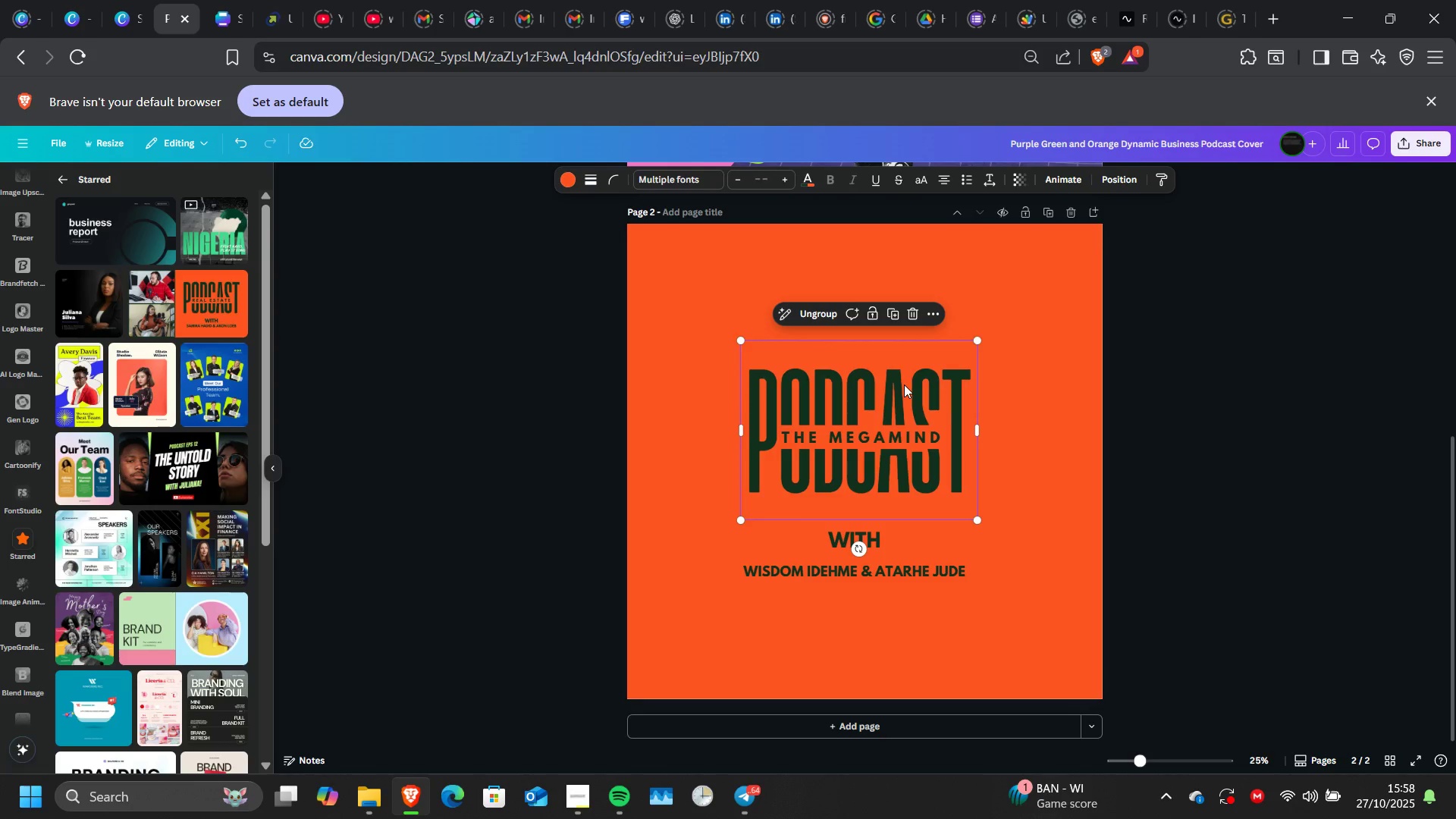 
right_click([904, 384])
 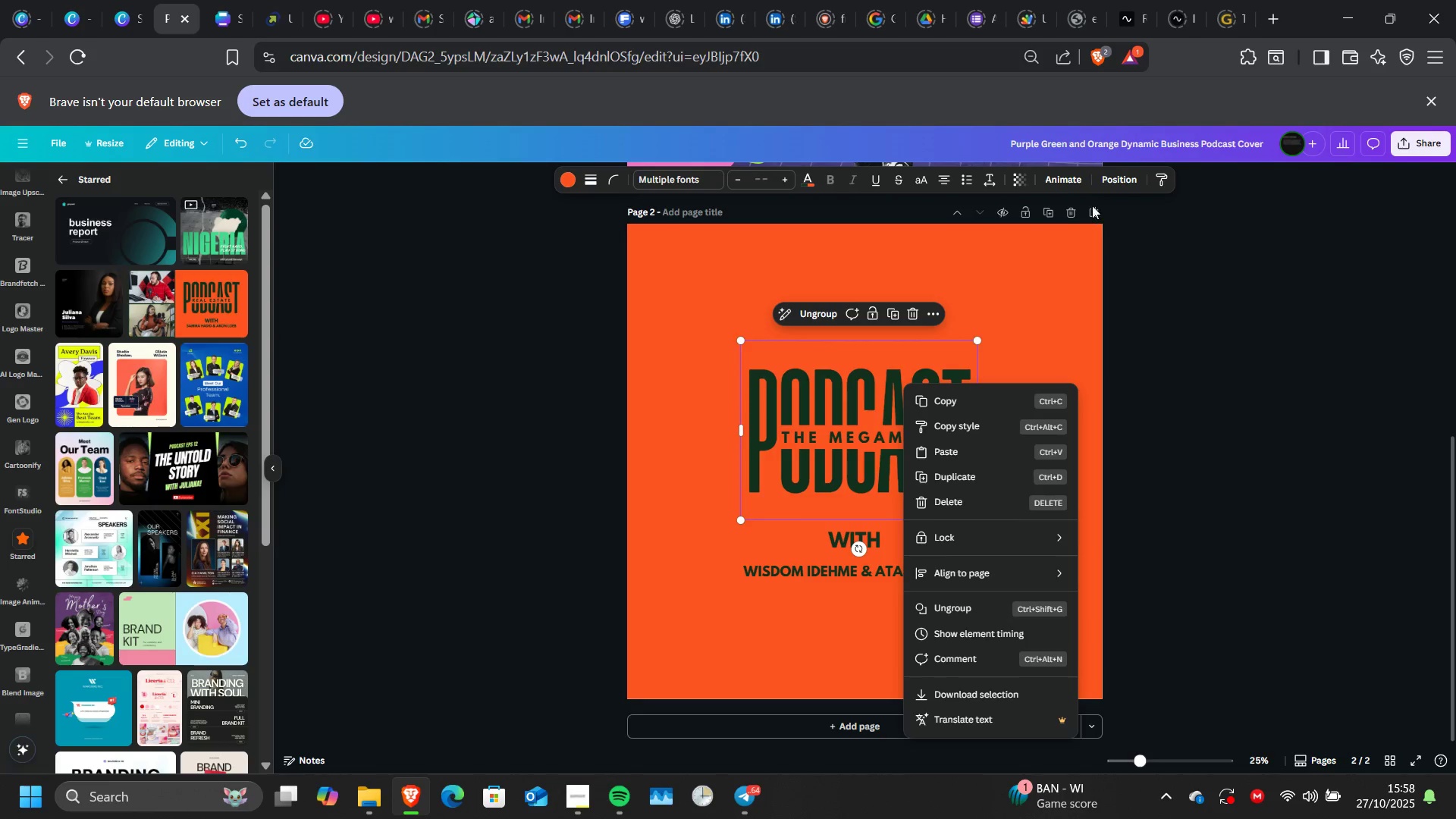 
left_click([1106, 184])
 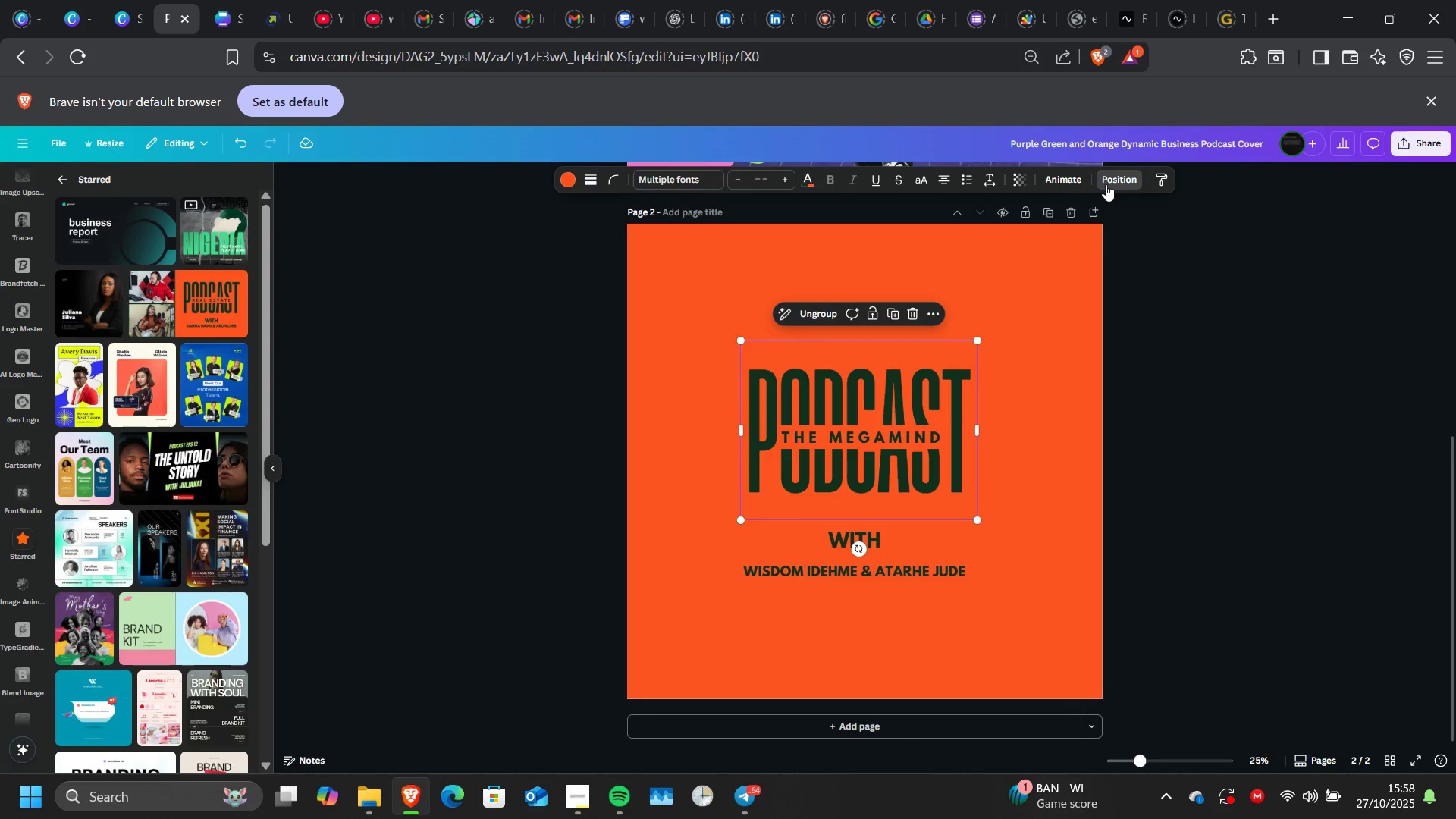 
left_click([1106, 184])
 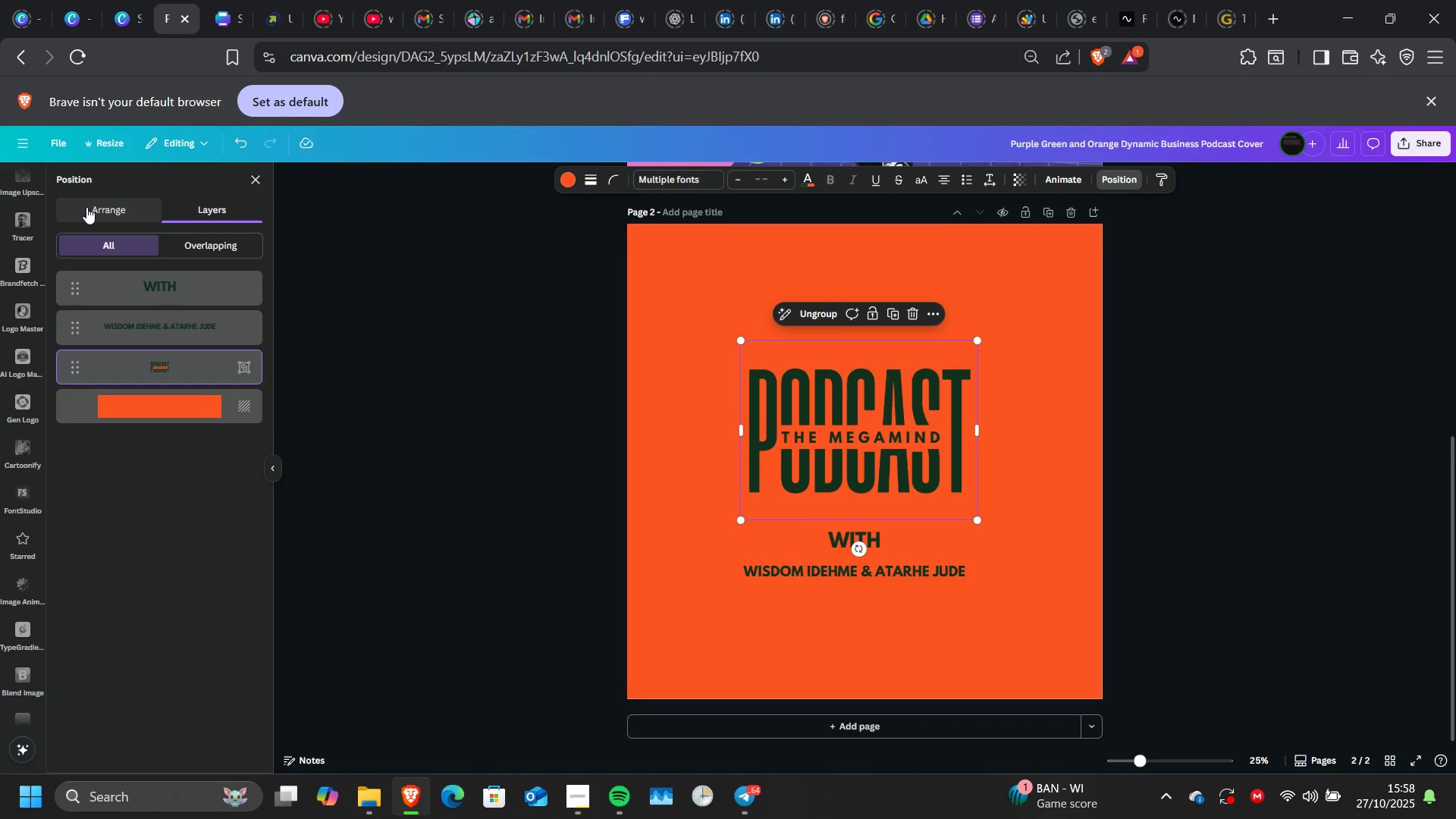 
left_click([86, 207])
 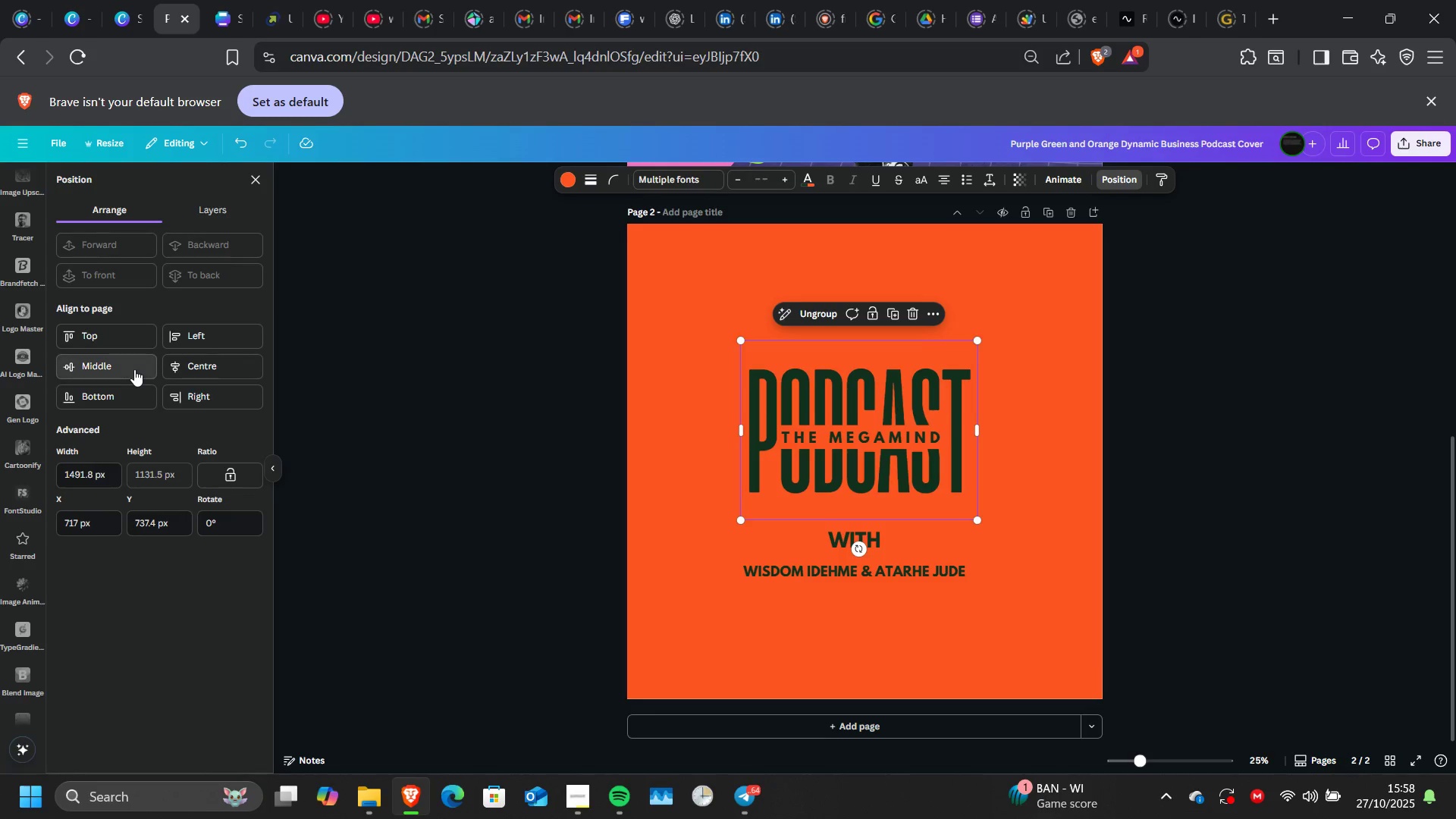 
left_click([134, 369])
 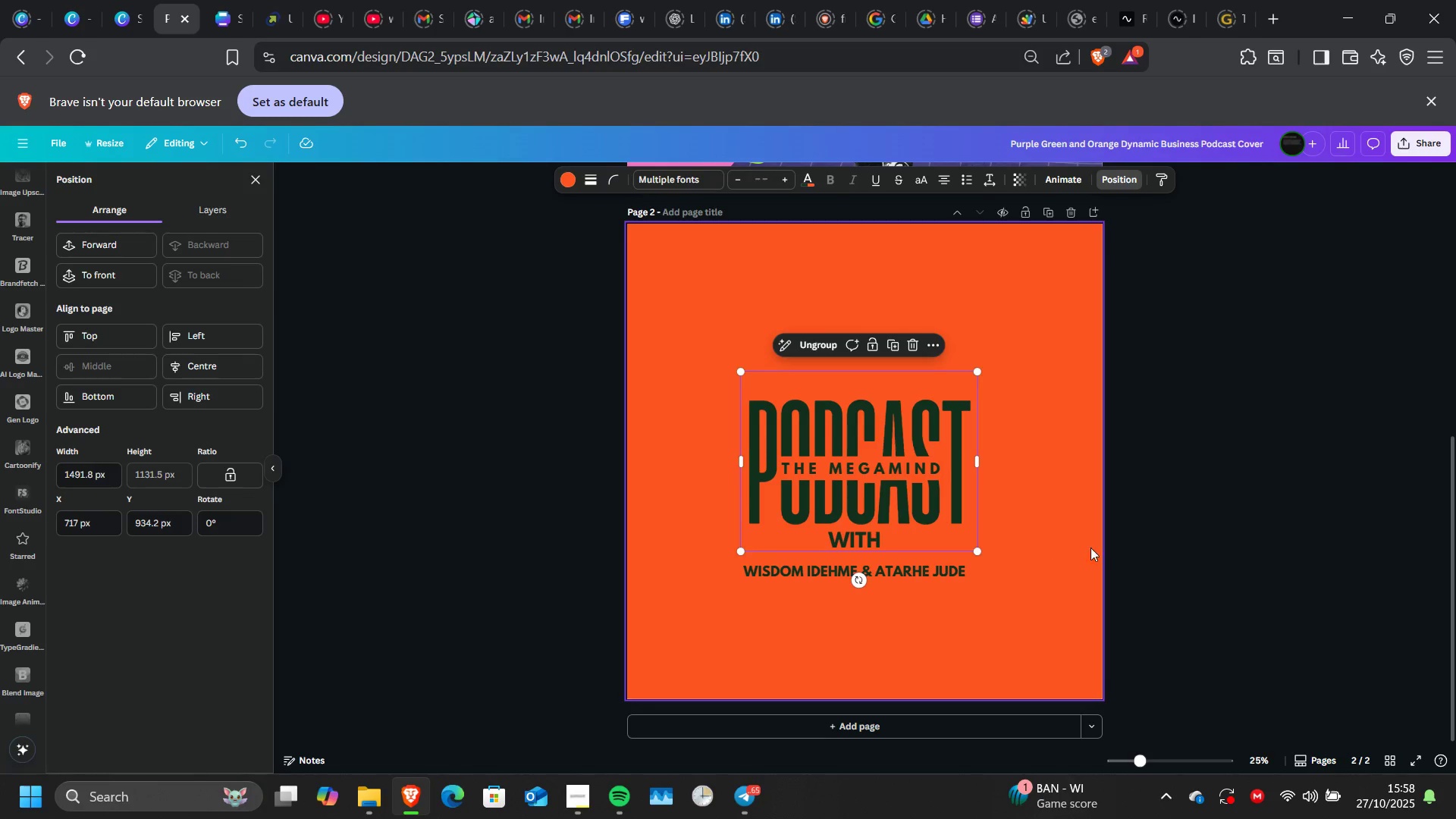 
left_click([1151, 550])
 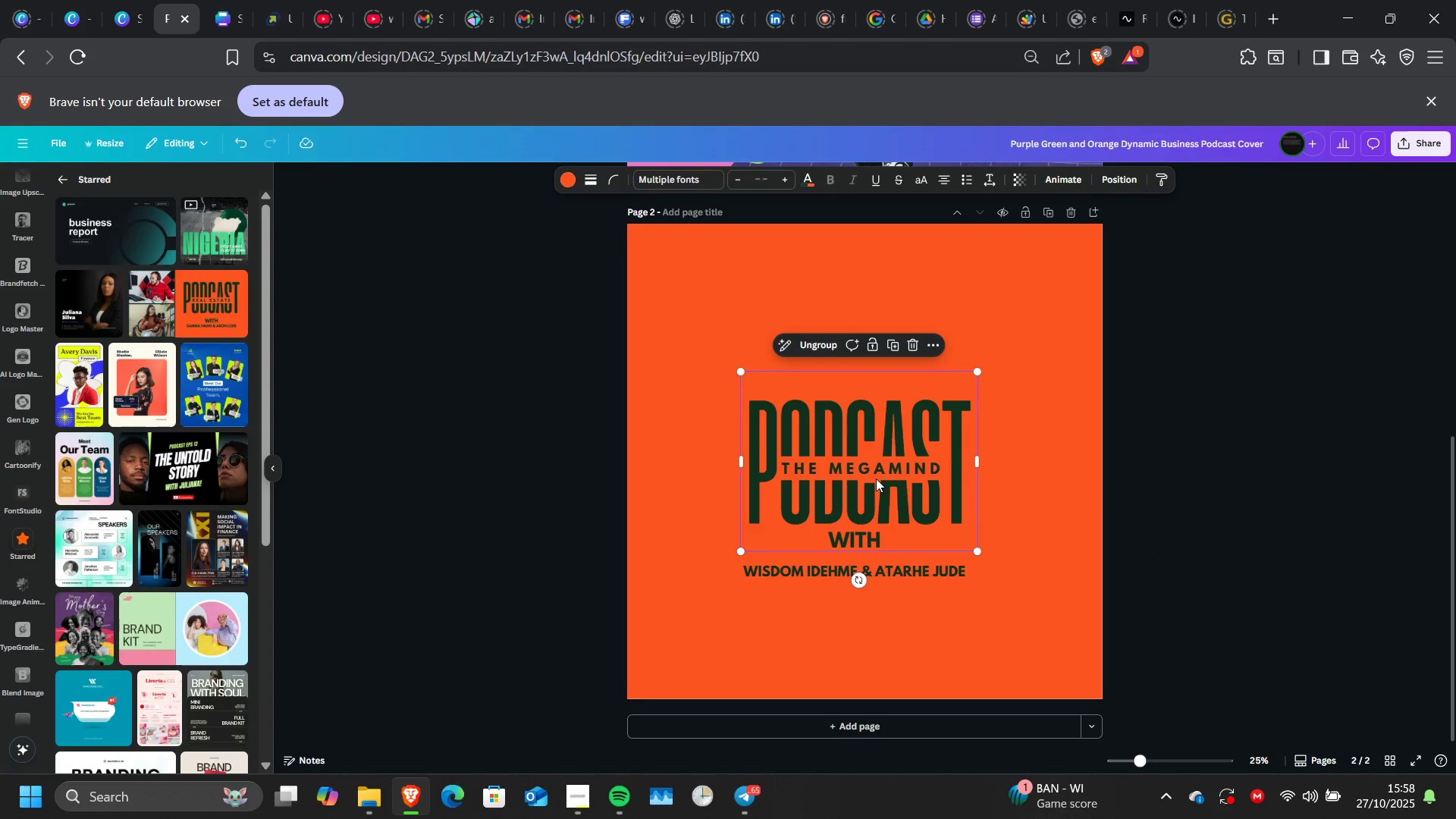 
hold_key(key=ArrowUp, duration=0.36)
 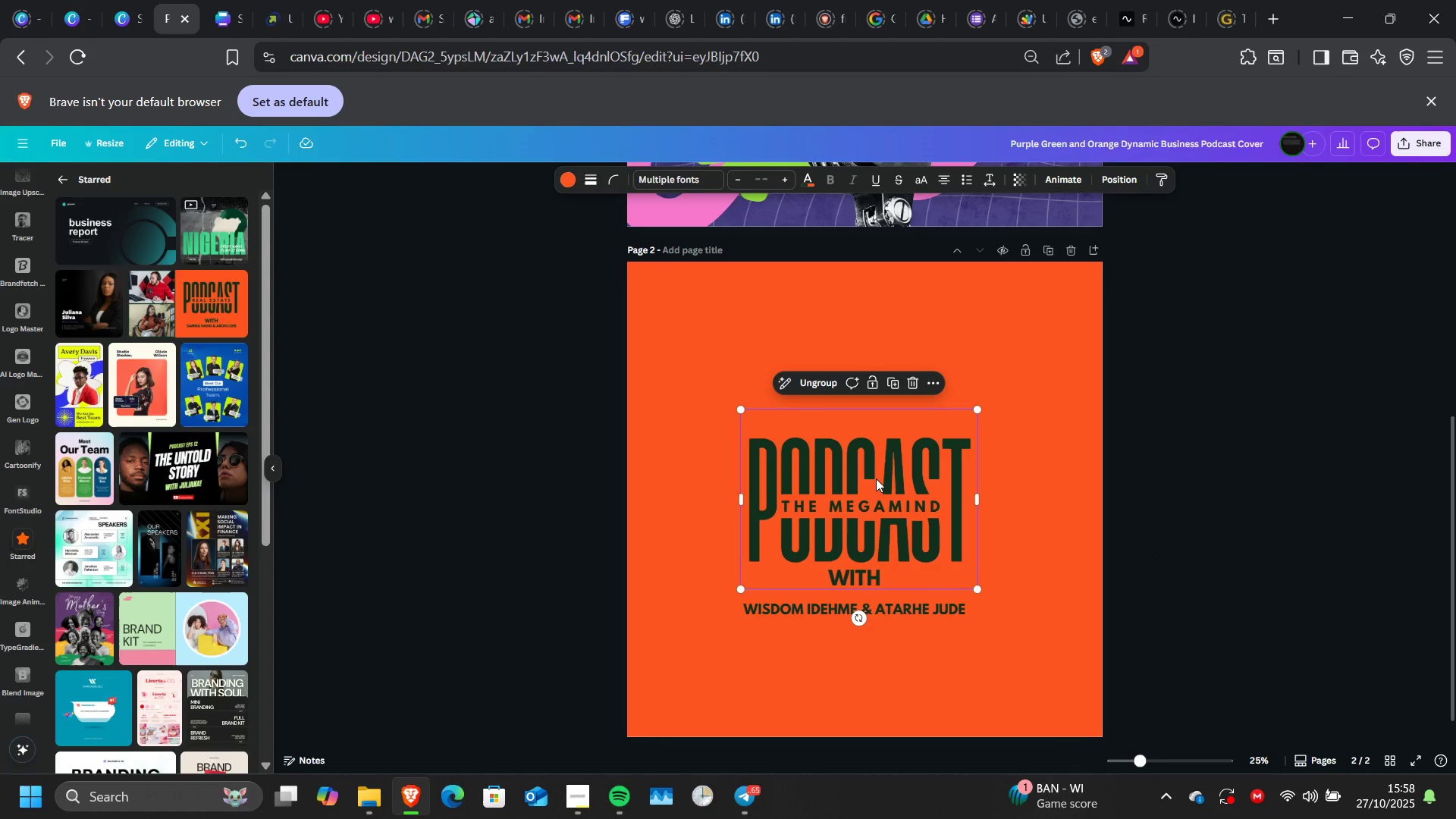 
left_click([876, 479])
 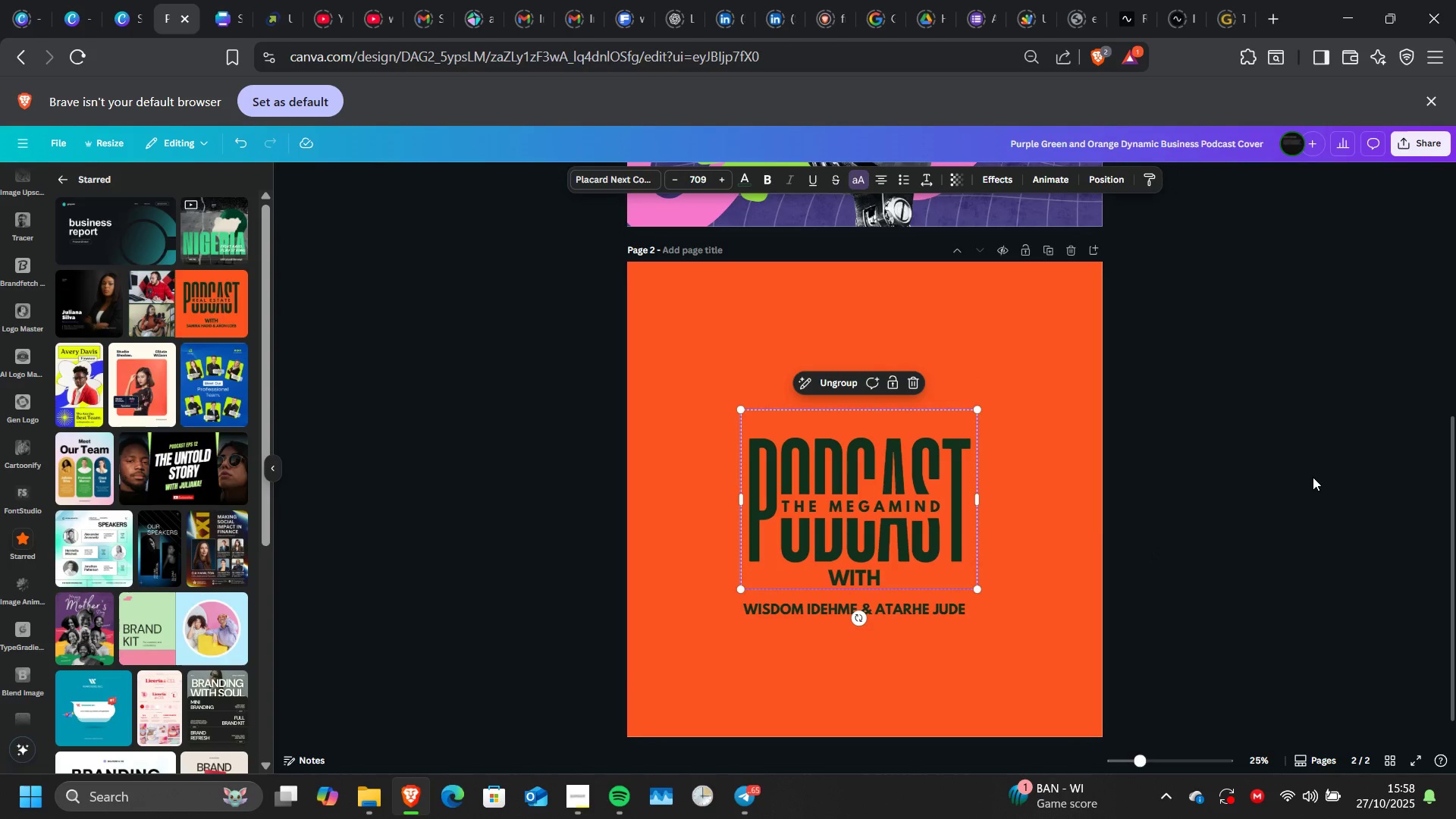 
left_click([1313, 477])
 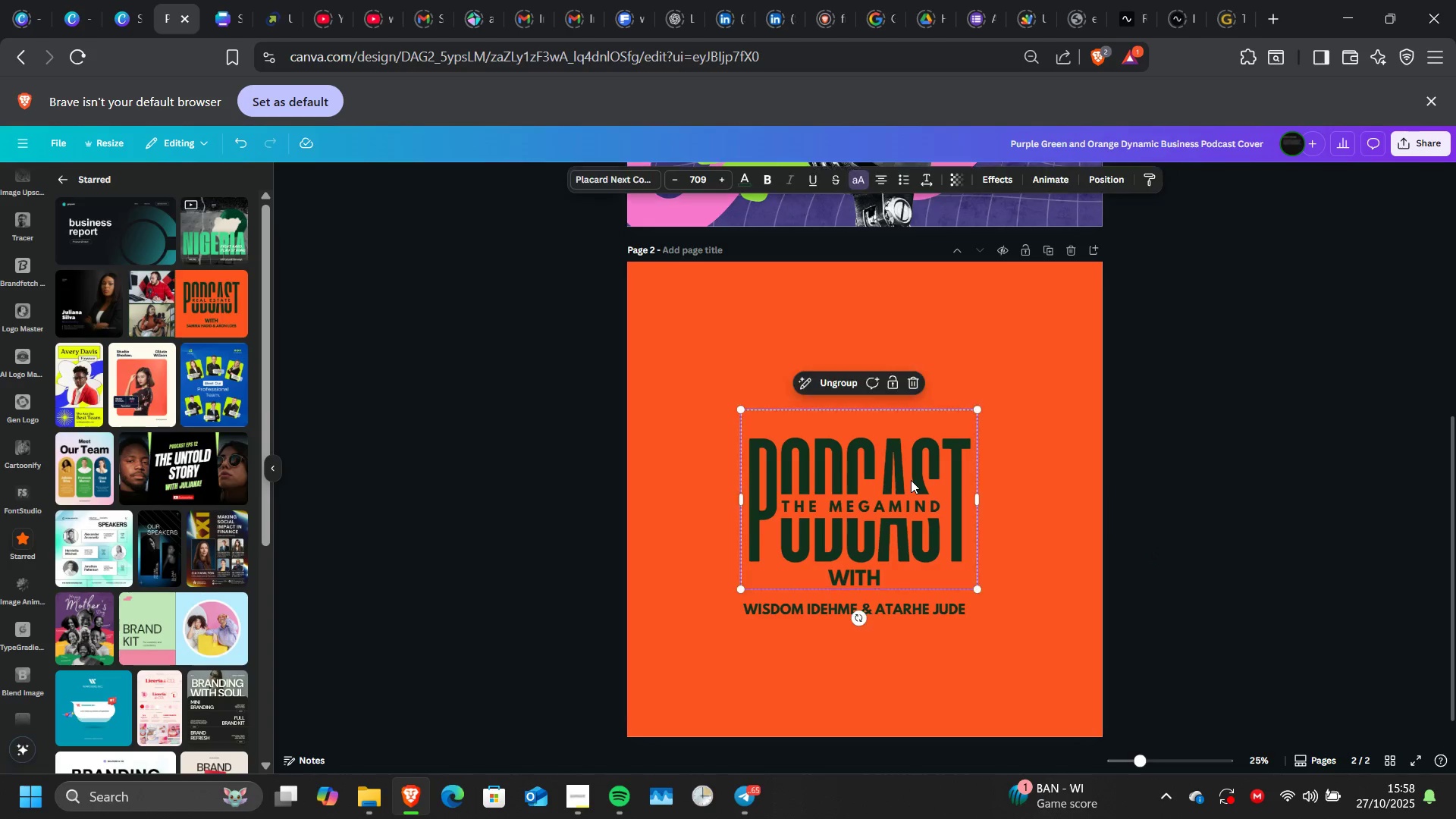 
left_click([911, 480])
 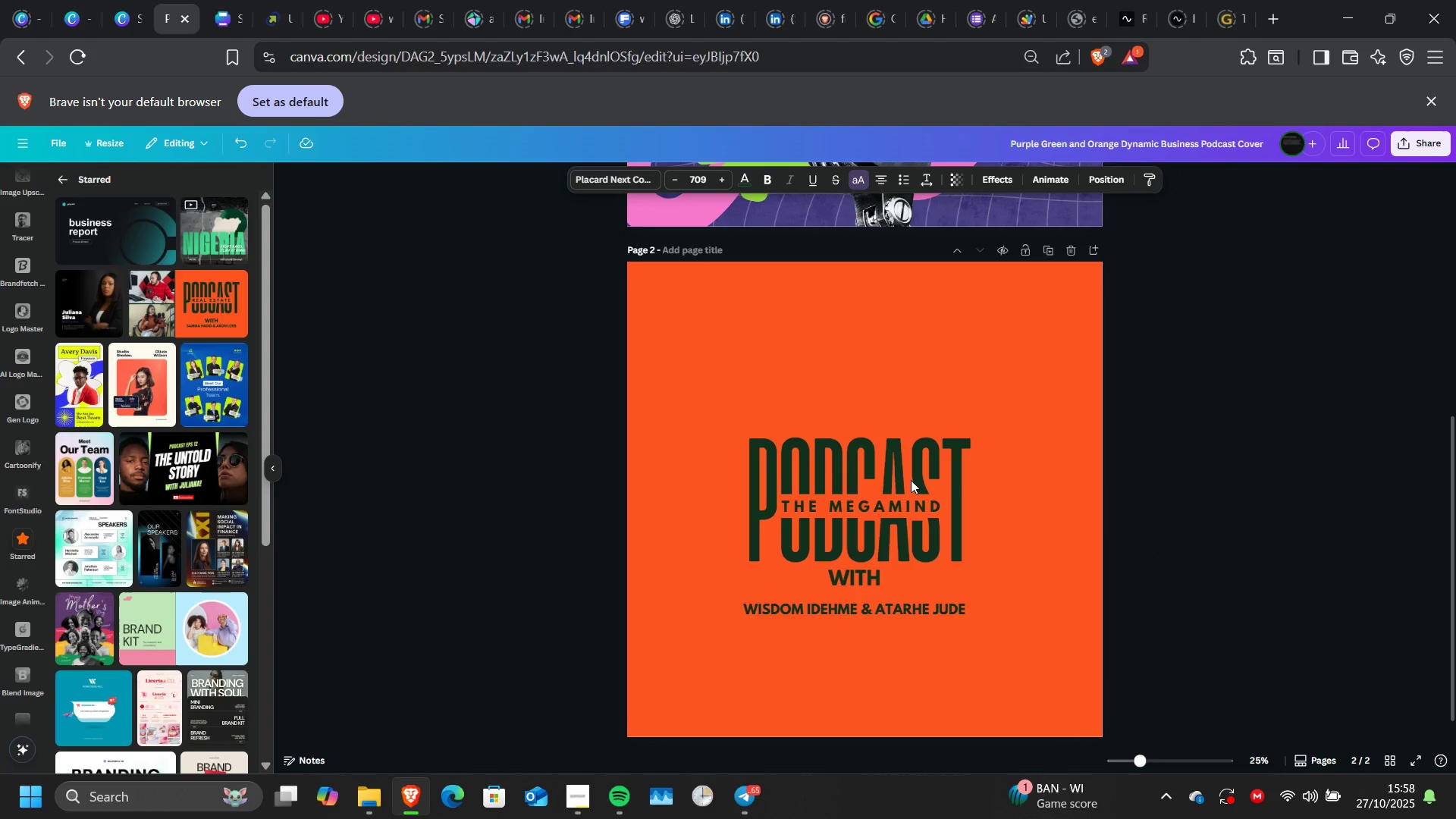 
hold_key(key=ArrowUp, duration=1.5)
 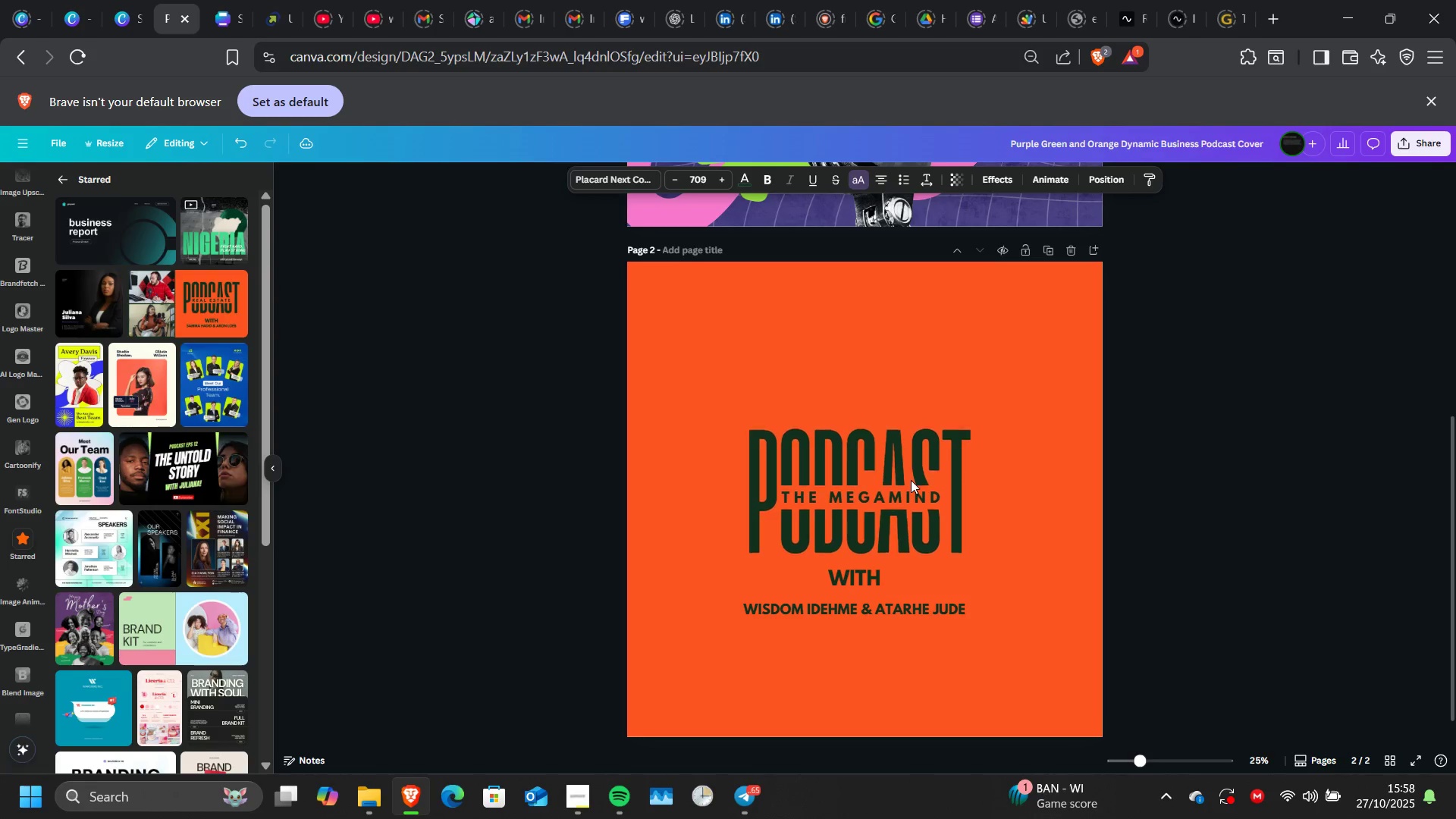 
hold_key(key=ArrowUp, duration=1.53)
 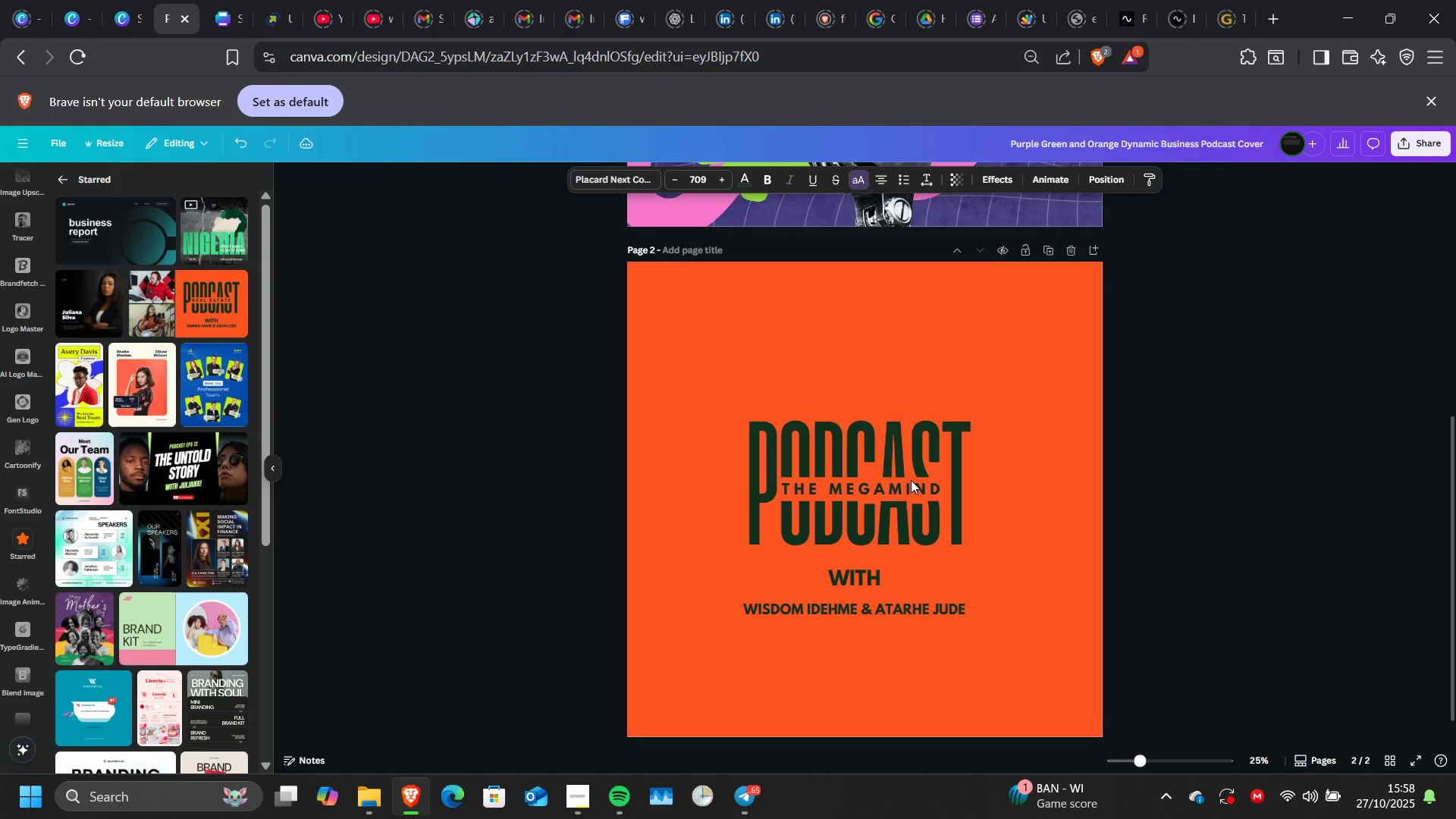 
hold_key(key=ArrowUp, duration=1.52)
 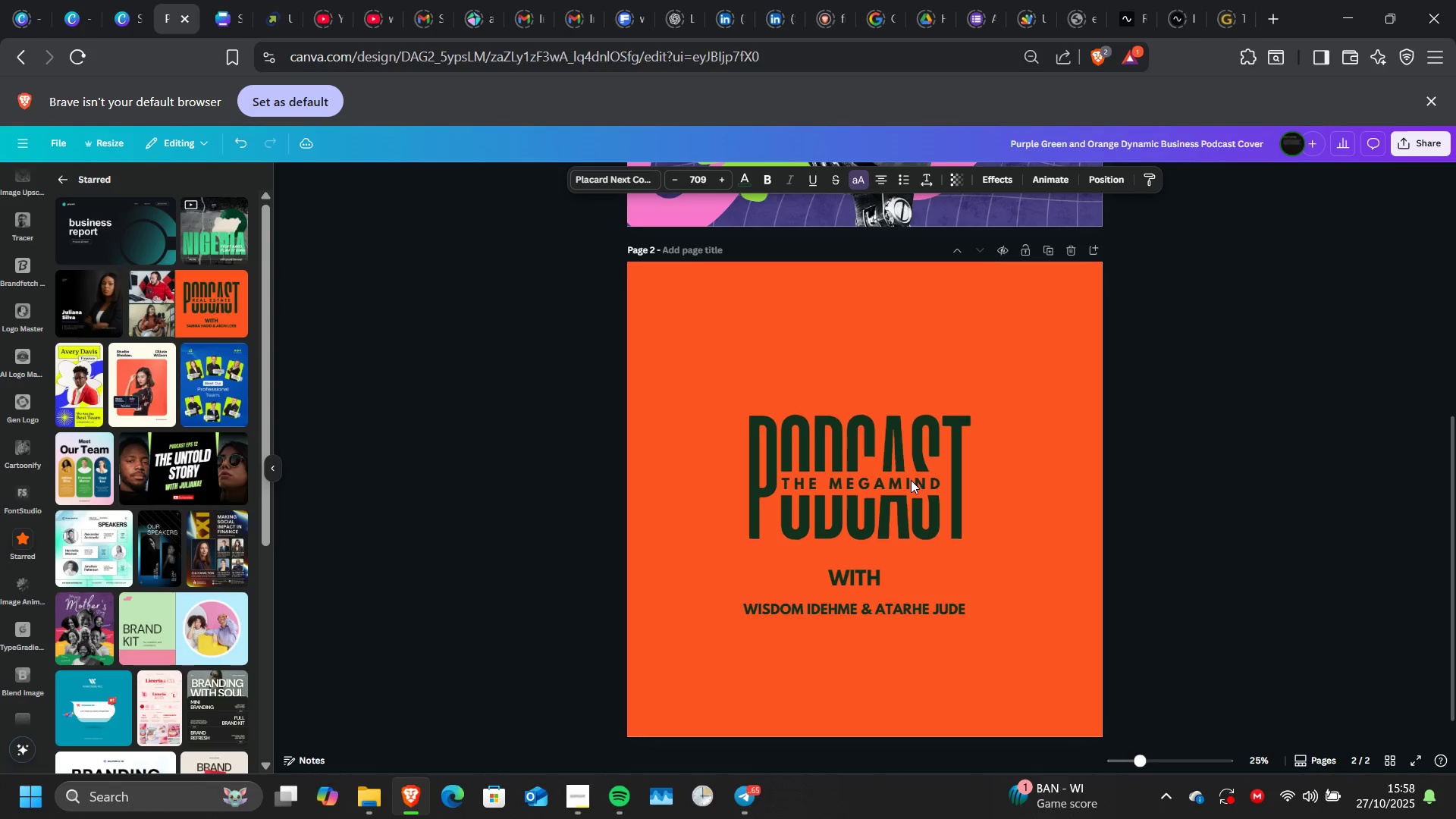 
hold_key(key=ArrowUp, duration=0.69)
 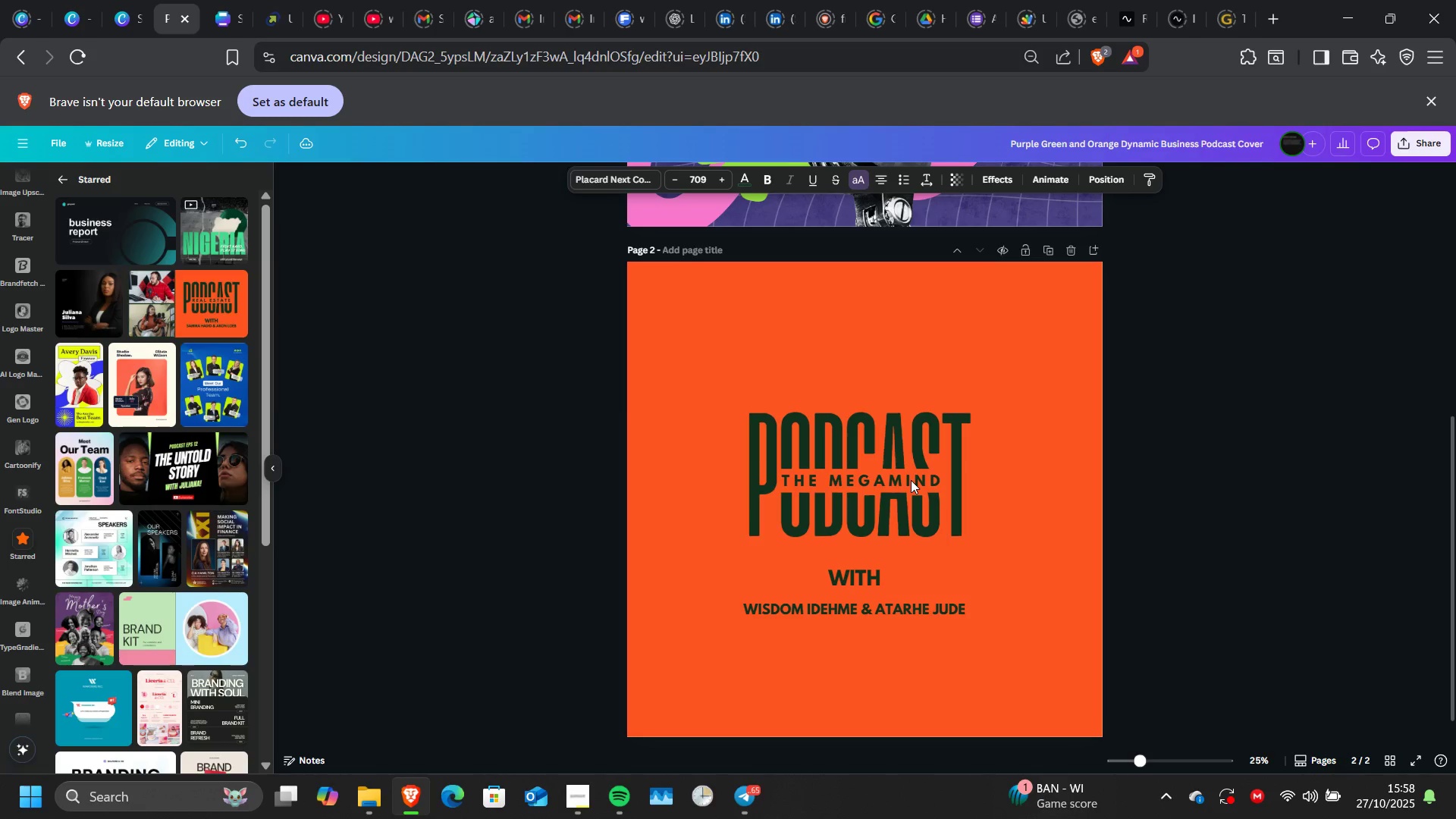 
key(ArrowDown)
 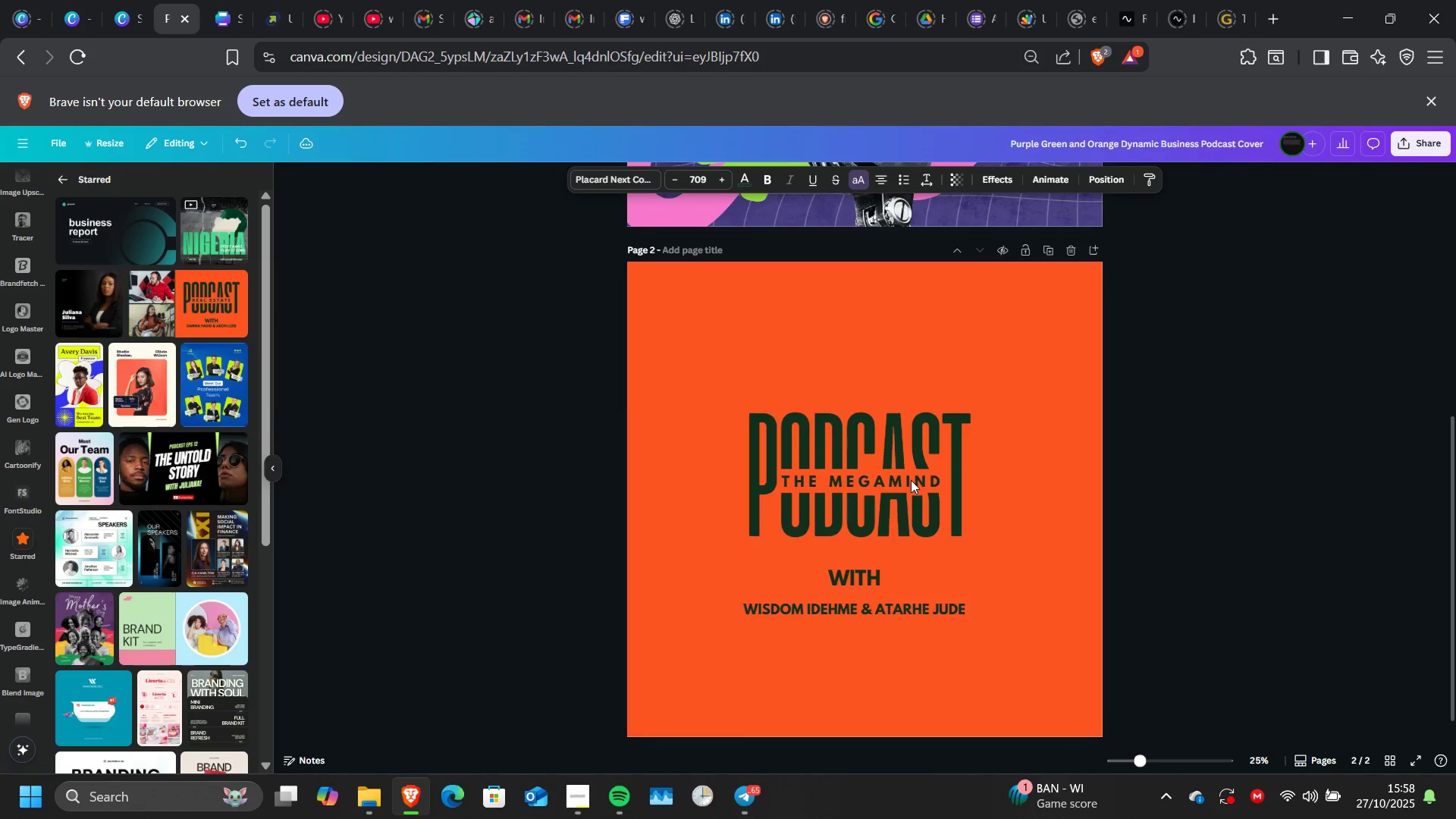 
key(ArrowDown)
 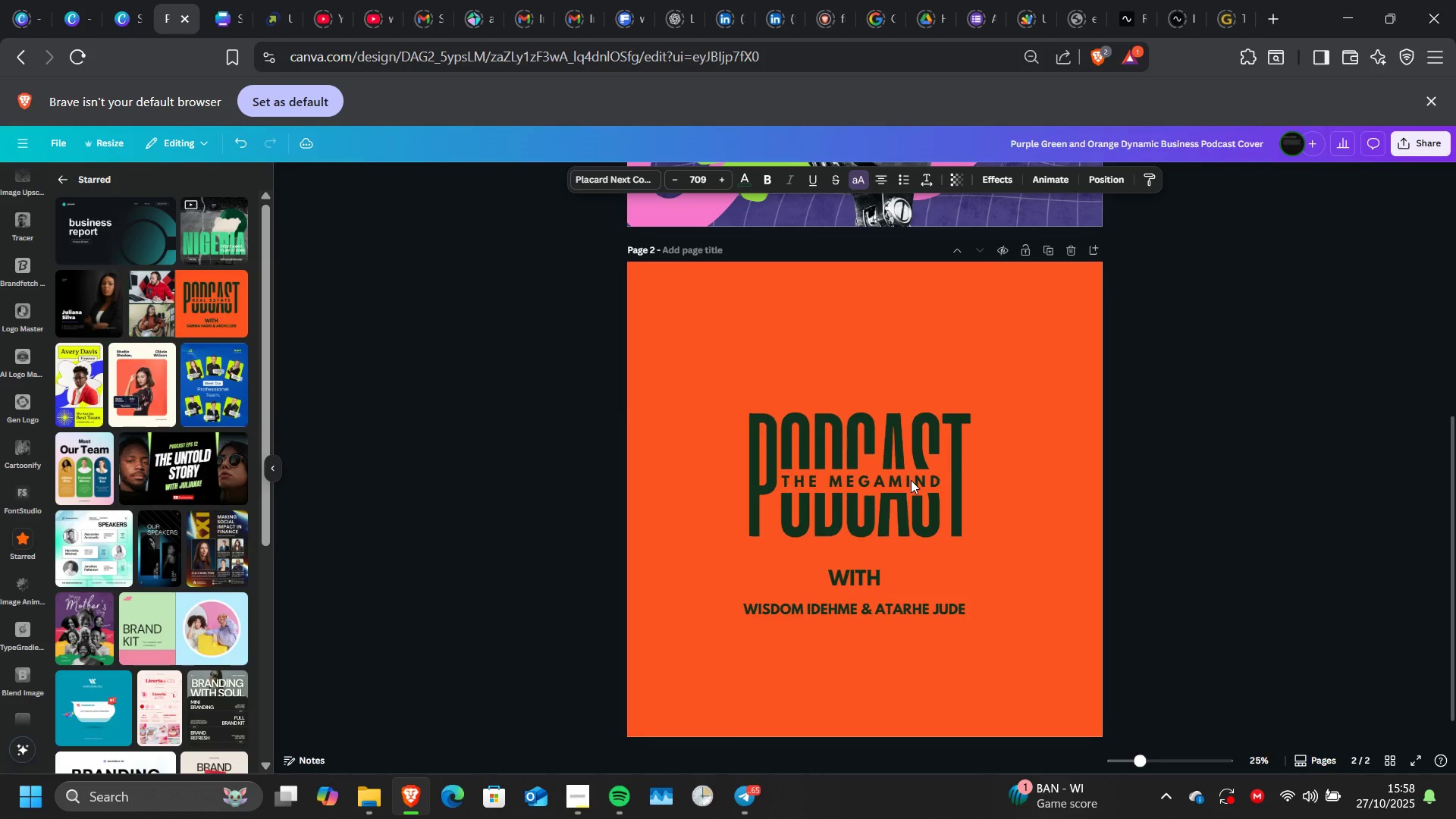 
key(ArrowDown)
 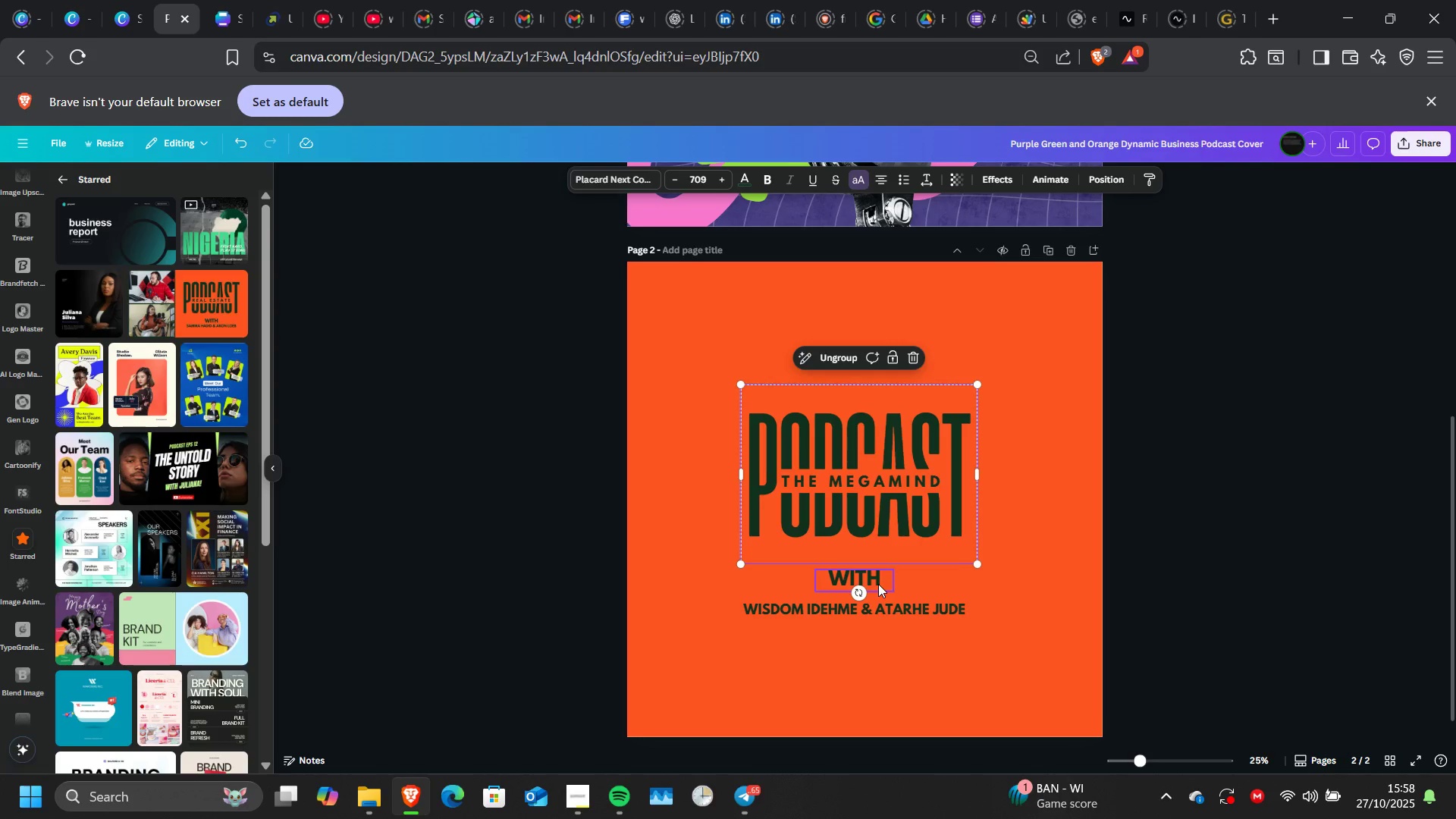 
left_click([878, 584])
 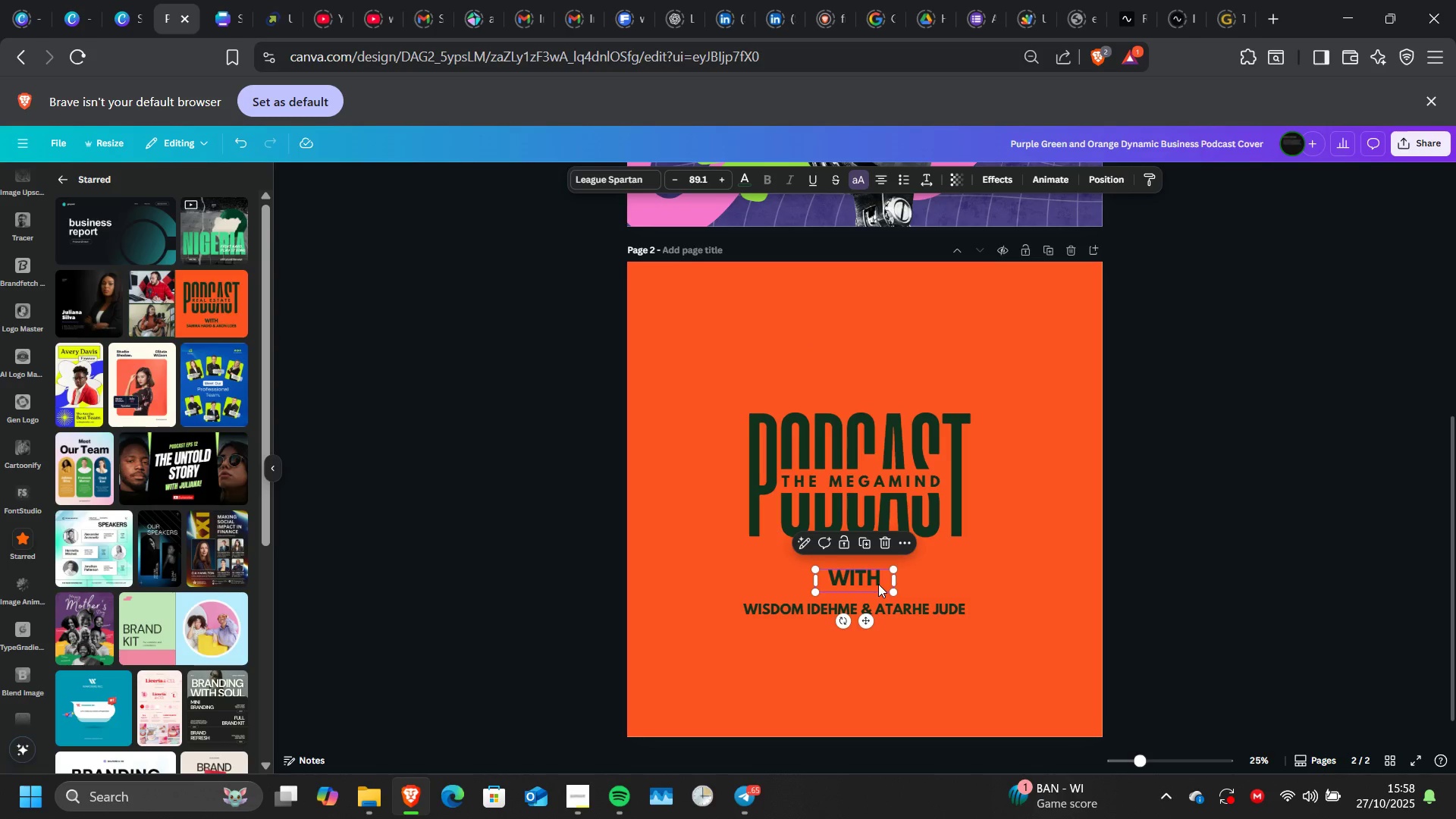 
left_click_drag(start_coordinate=[878, 584], to_coordinate=[878, 573])
 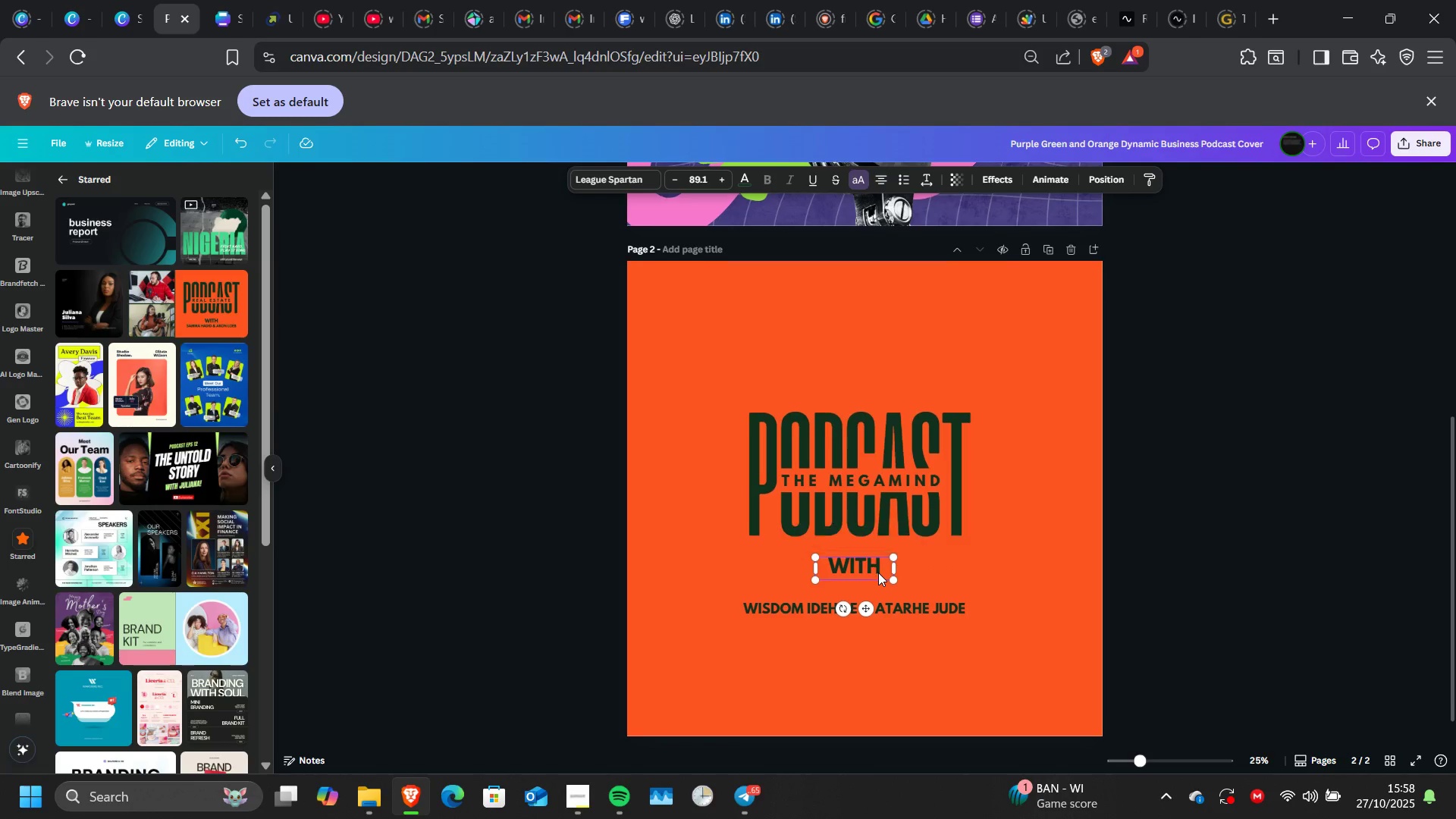 
scroll: coordinate [878, 573], scroll_direction: none, amount: 0.0
 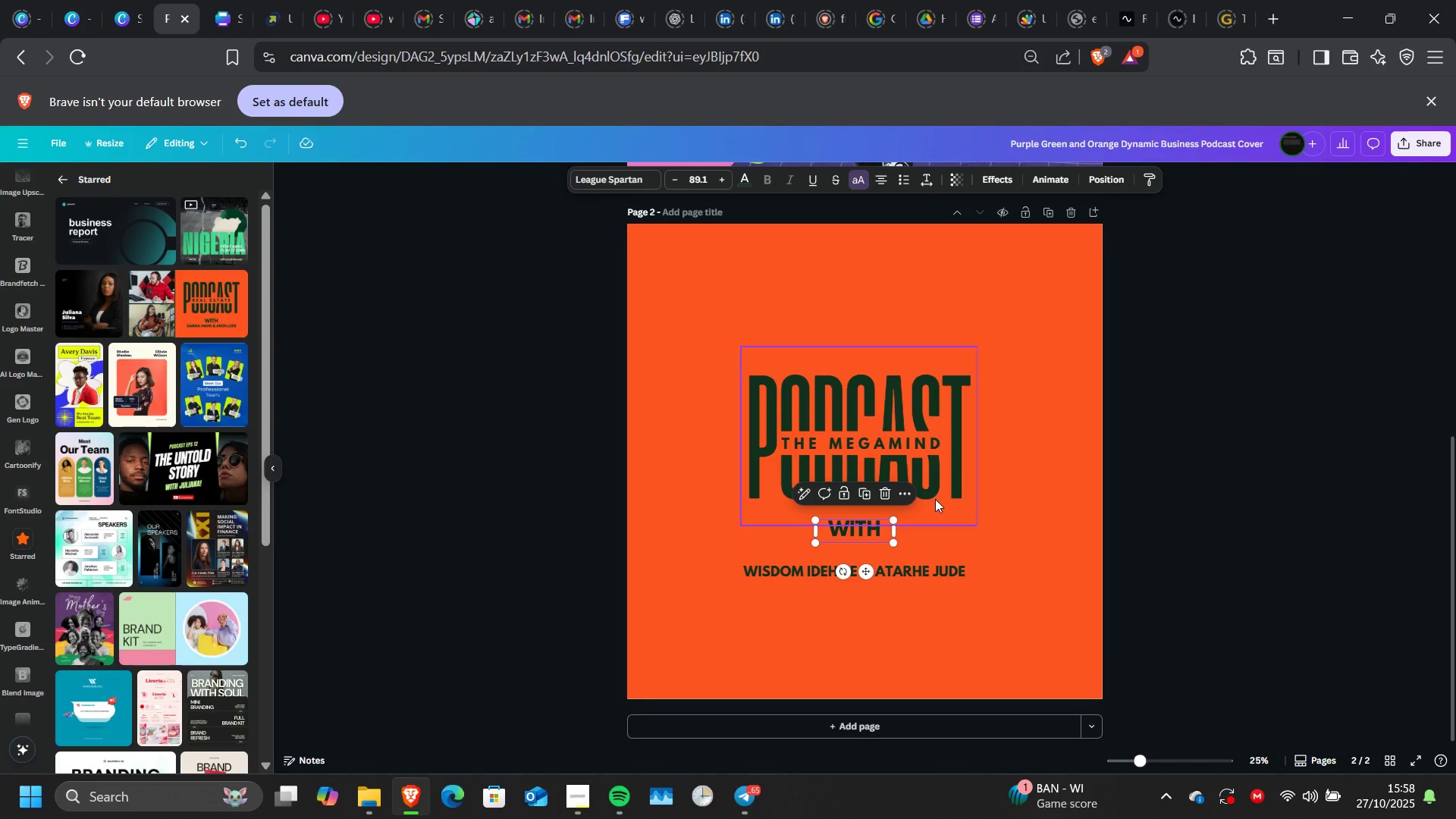 
wait(9.67)
 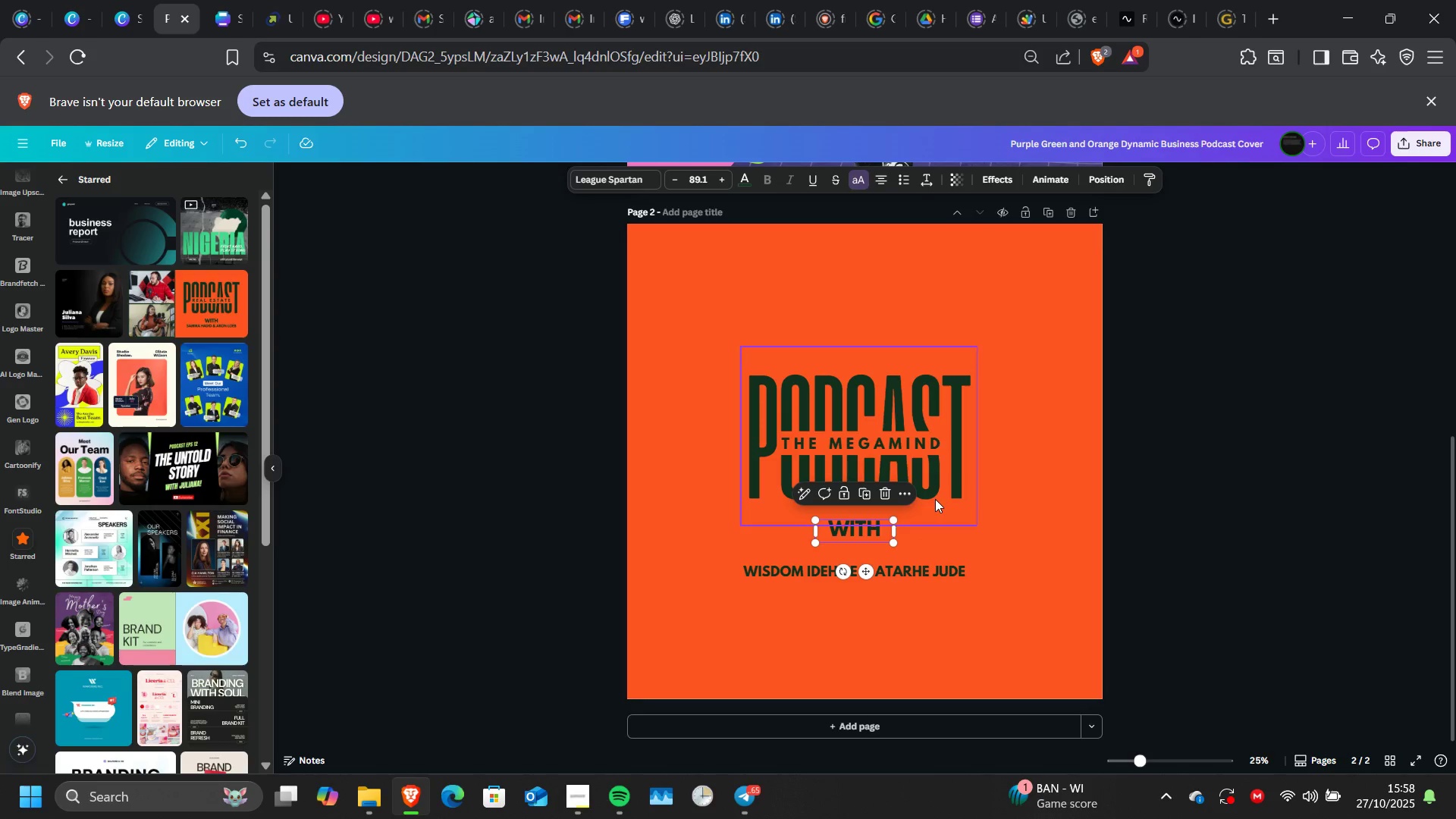 
left_click([677, 309])
 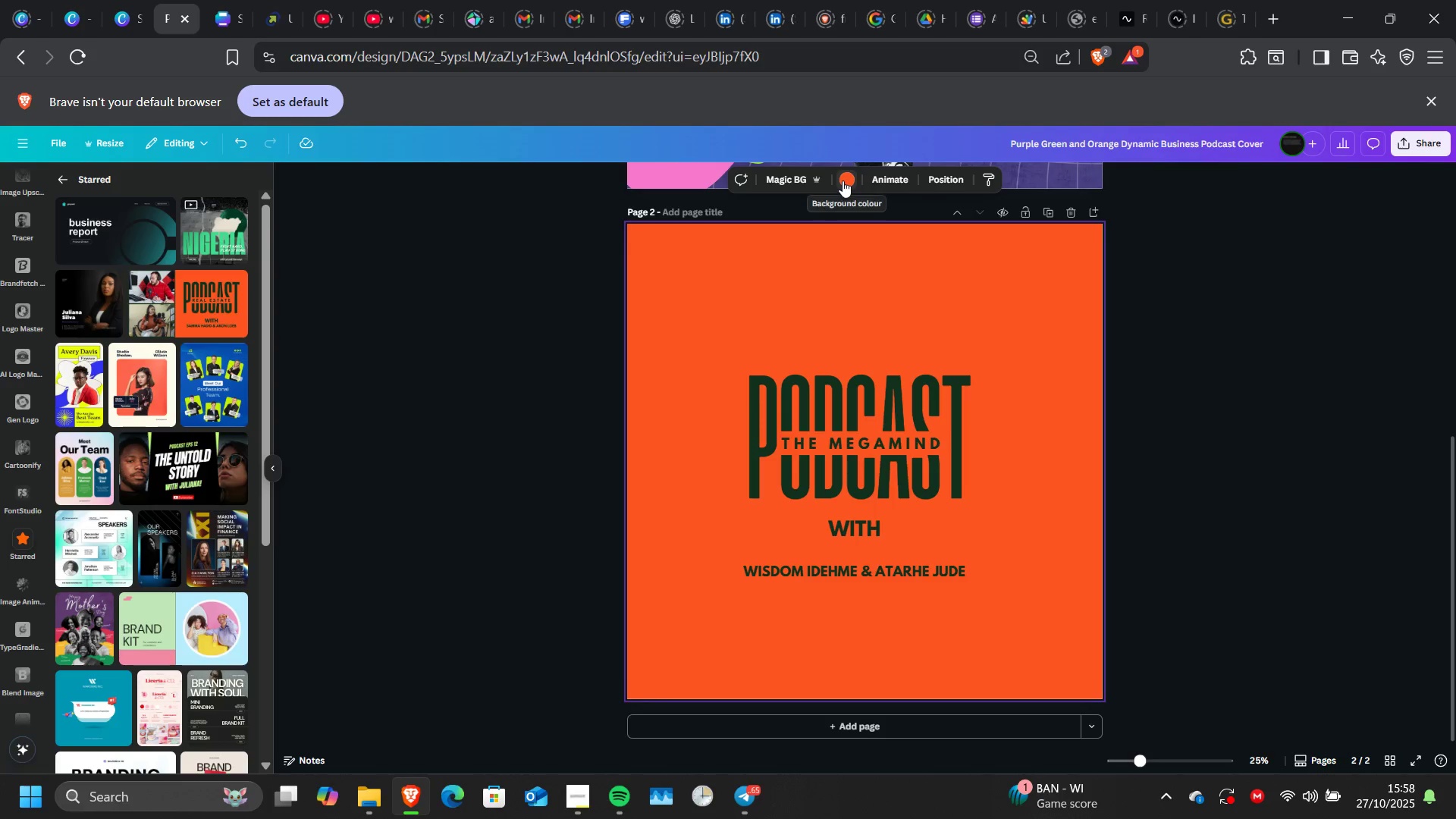 
left_click([843, 180])
 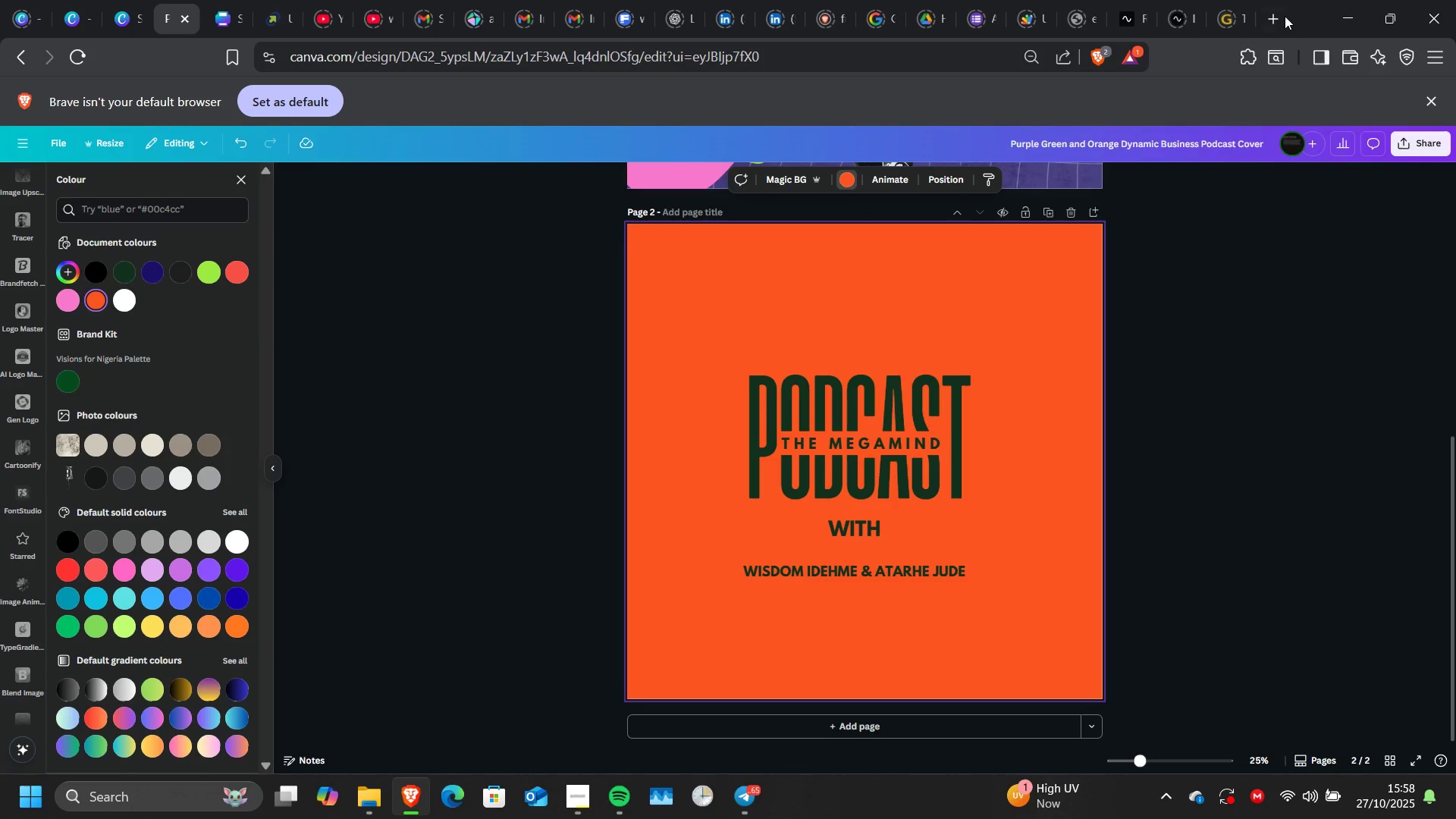 
left_click([1275, 20])
 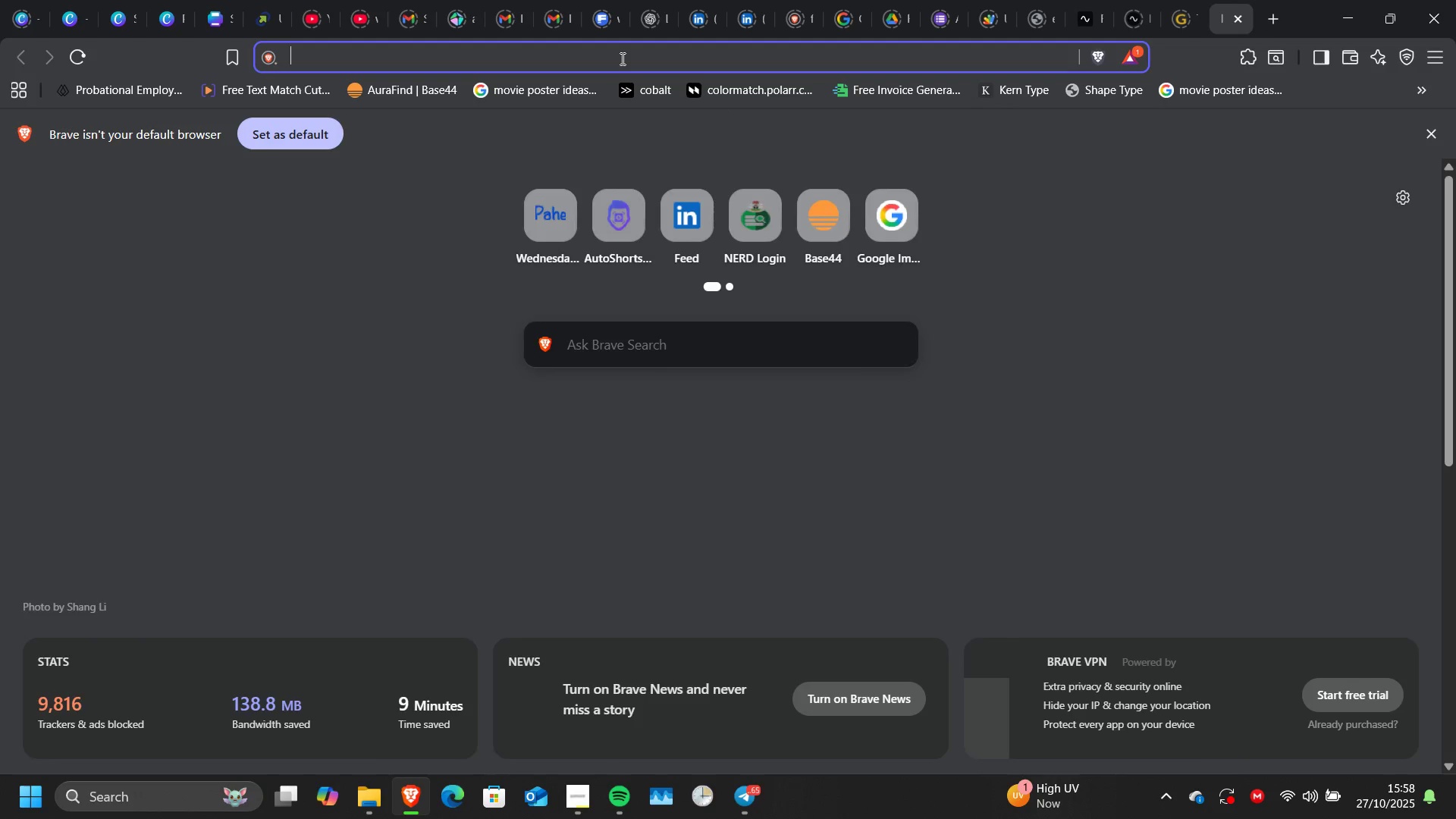 
type([Search]megamind)
 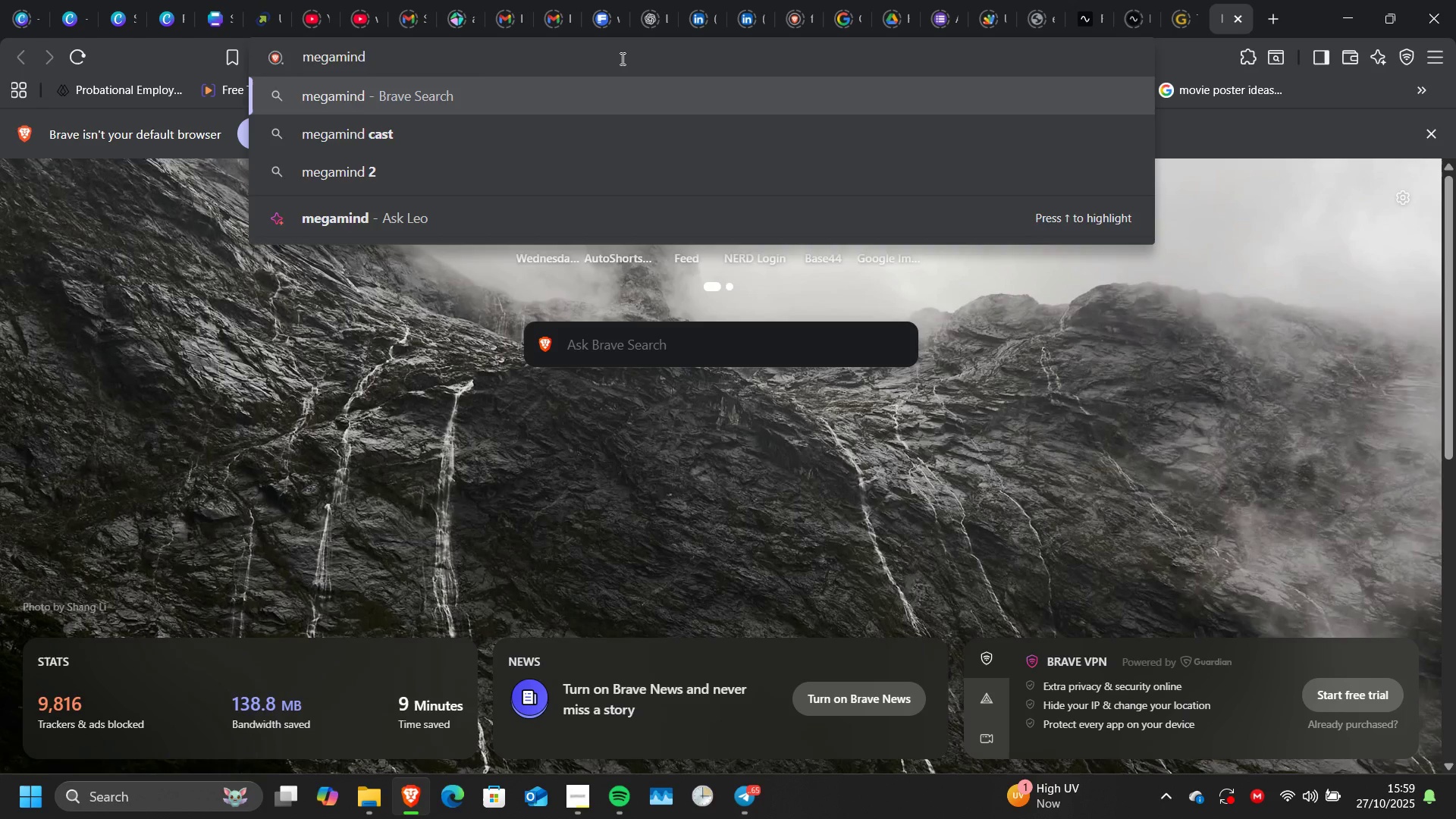 
hold_key(key=Backspace, duration=0.46)
 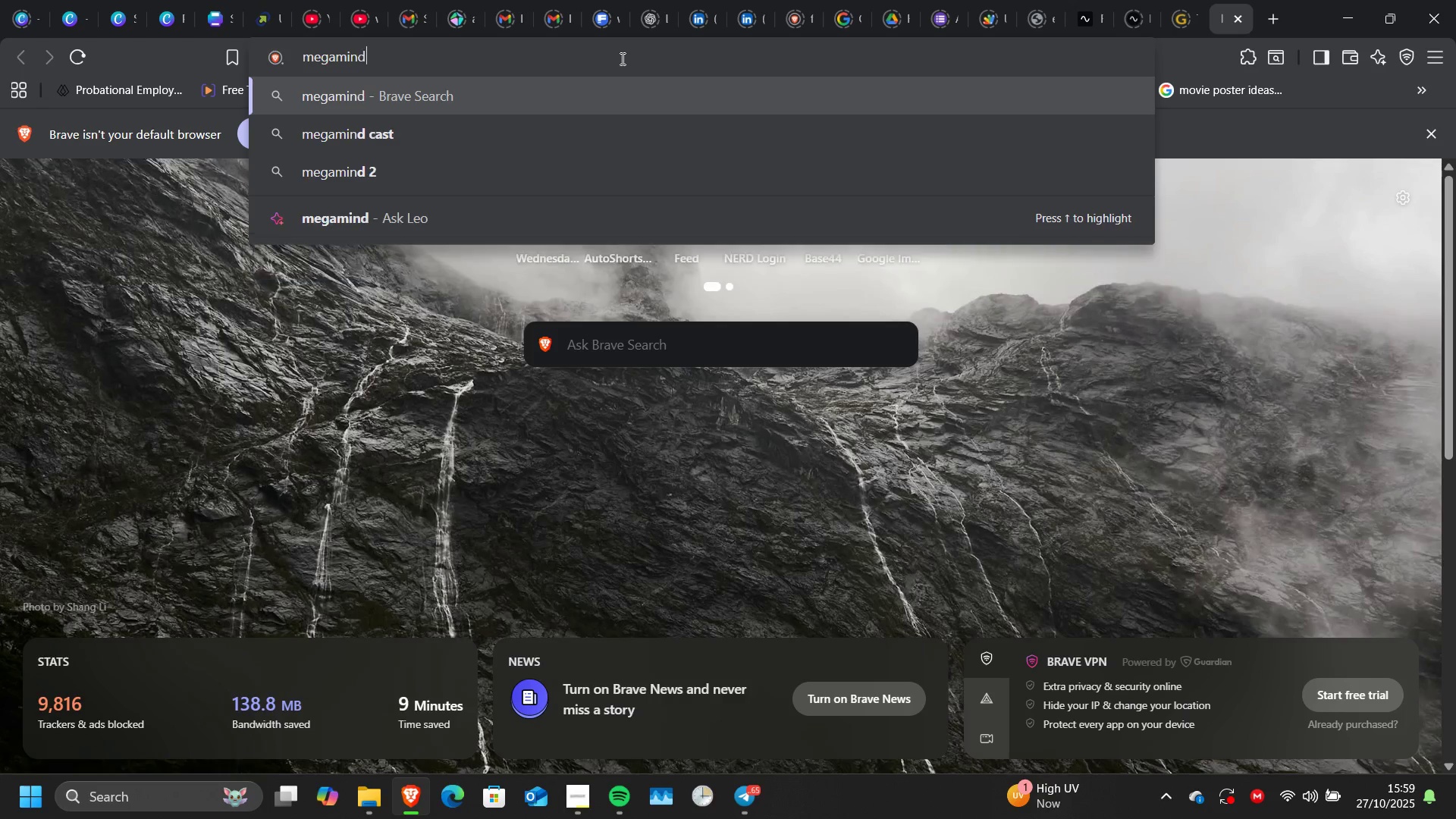 
key(Enter)
 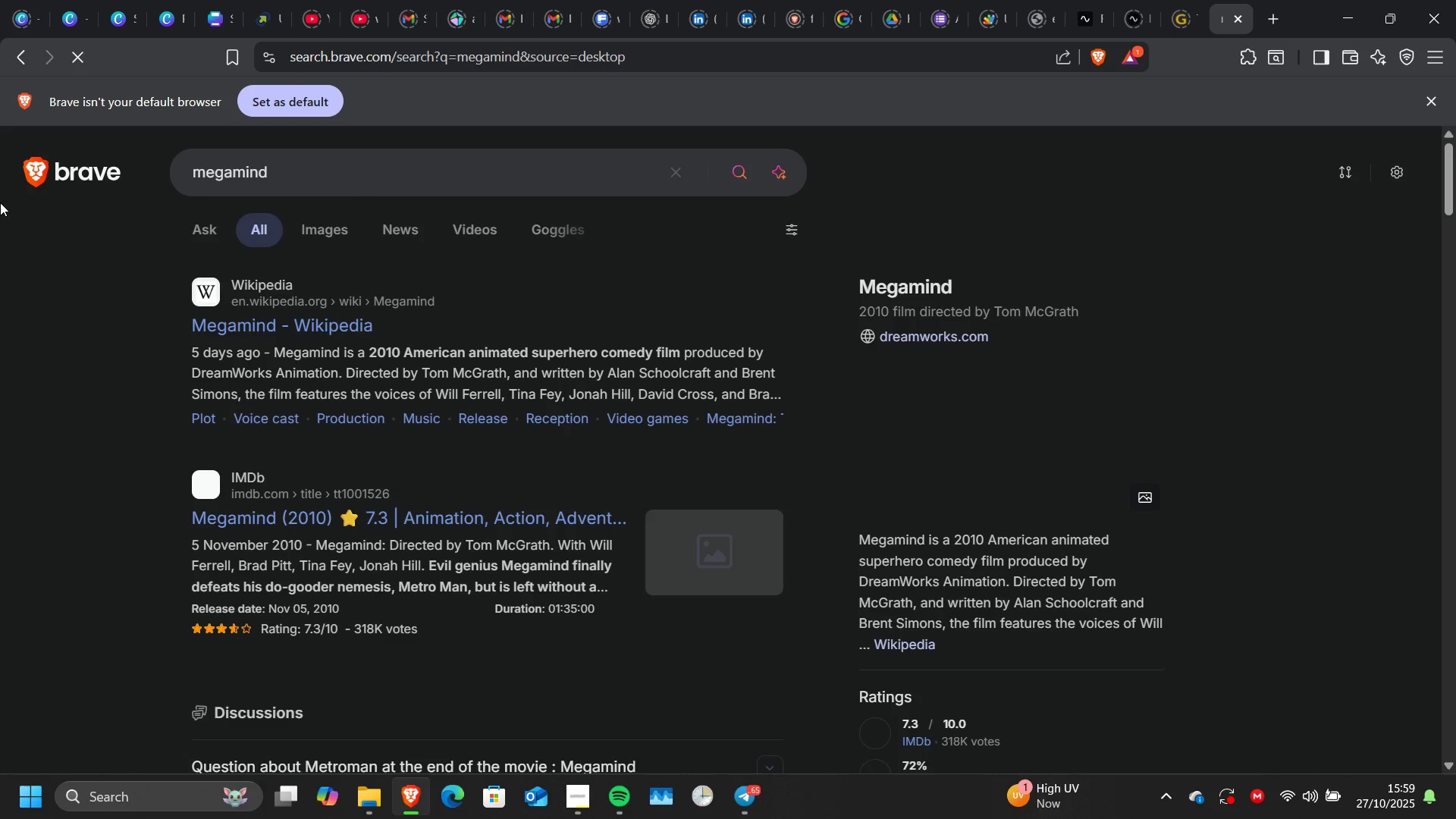 
left_click([312, 225])
 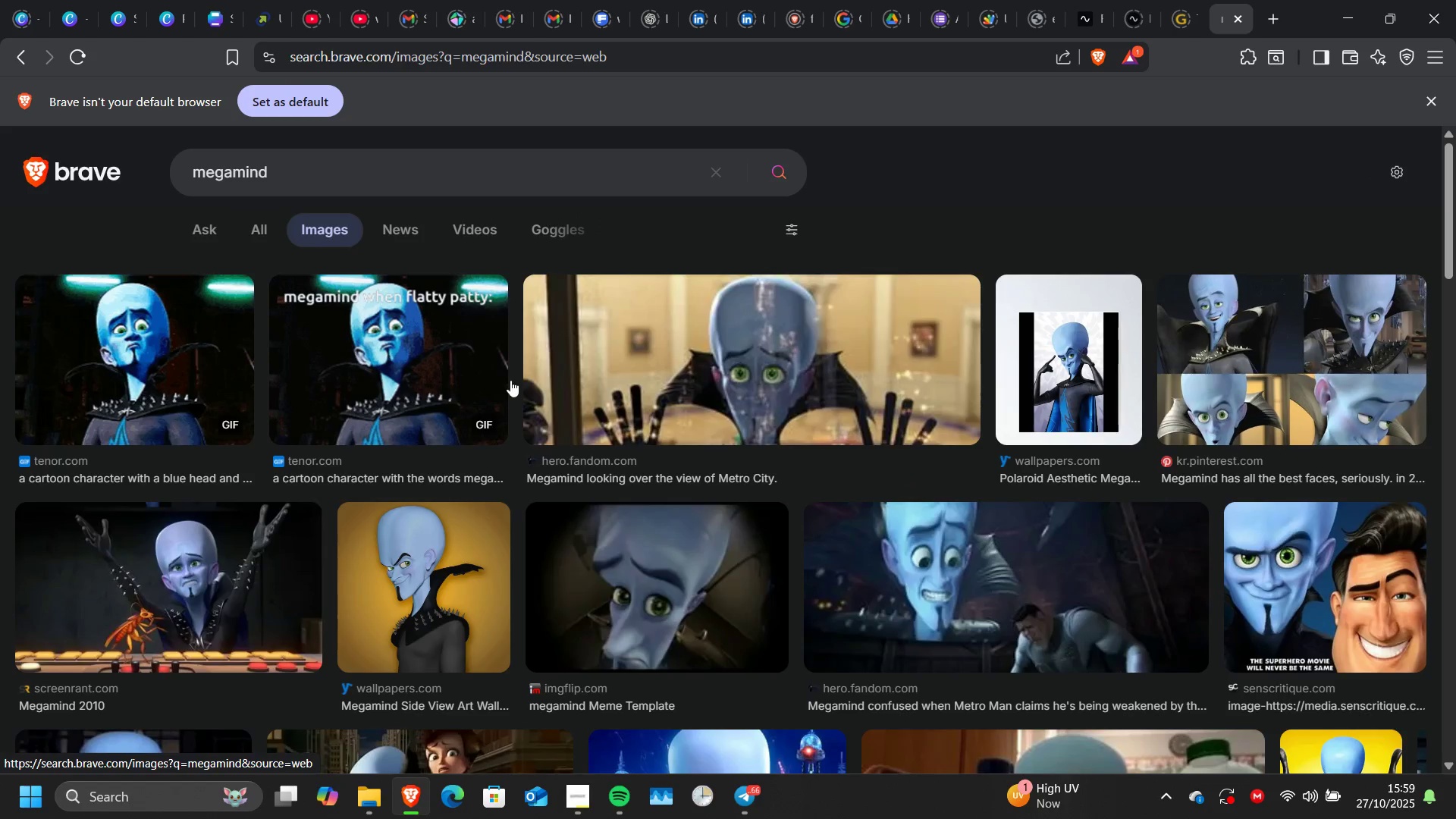 
scroll: coordinate [516, 382], scroll_direction: down, amount: 4.0
 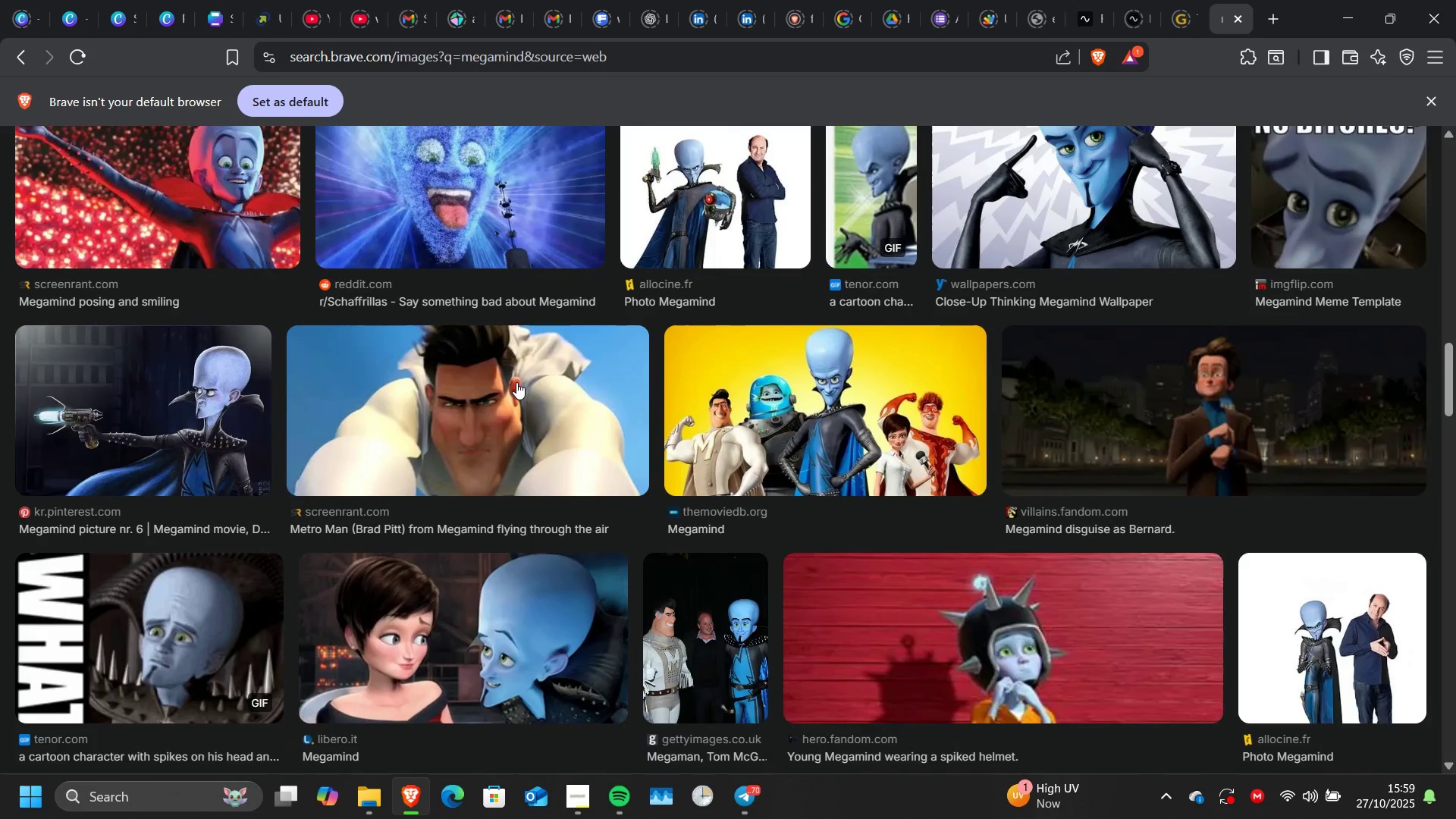 
scroll: coordinate [516, 382], scroll_direction: none, amount: 0.0
 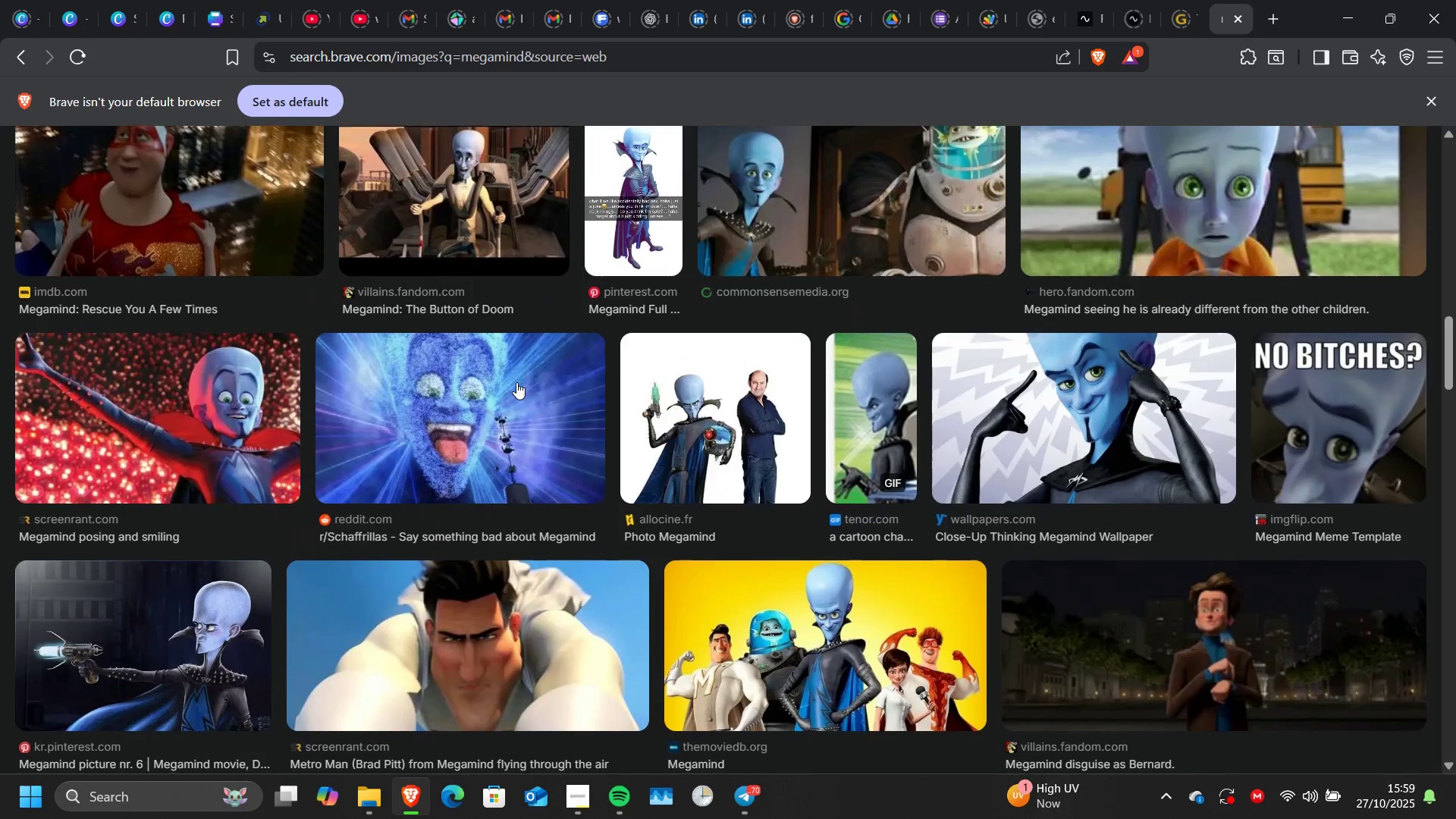 
scroll: coordinate [516, 382], scroll_direction: down, amount: 2.0
 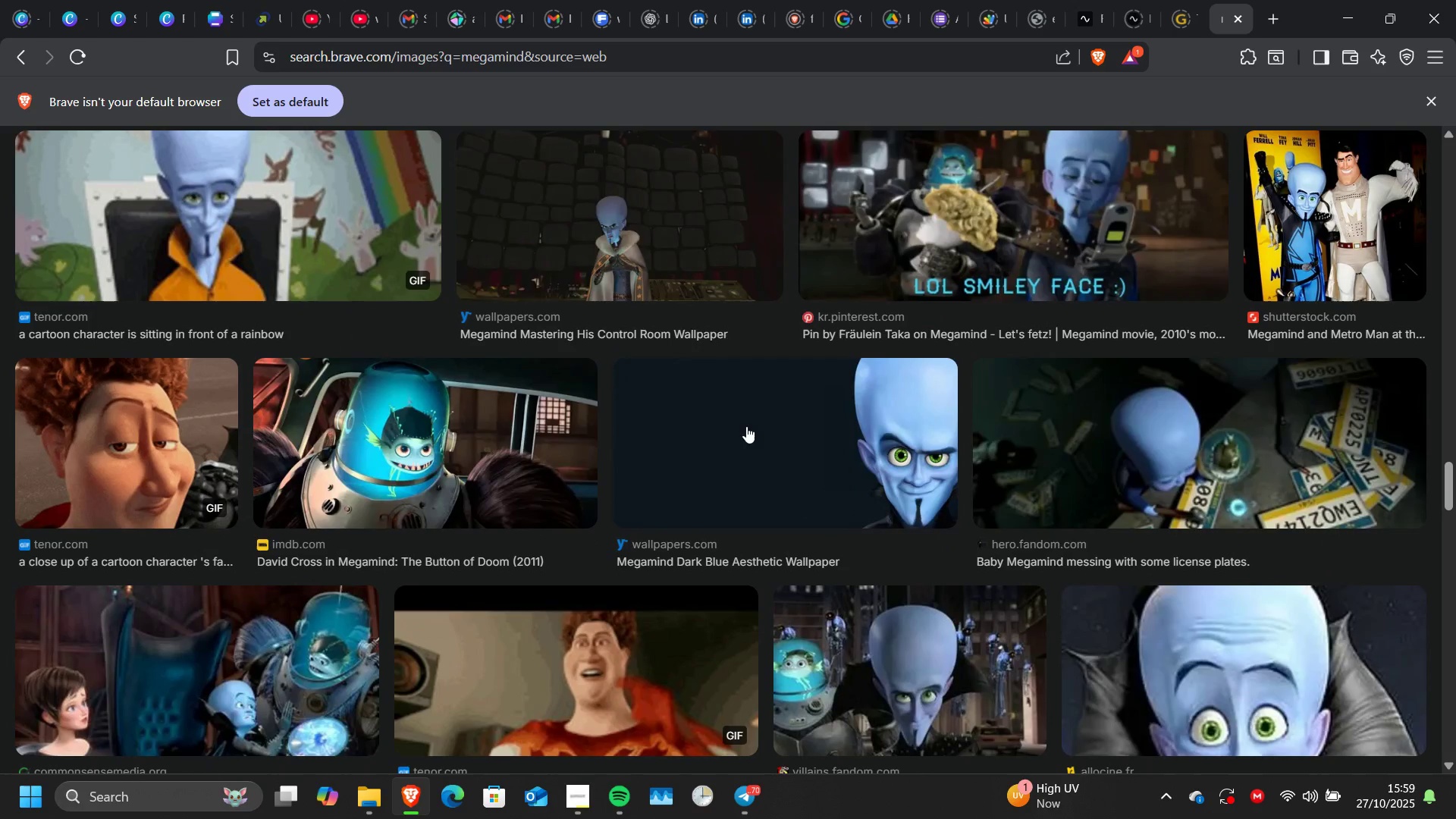 
wait(8.33)
 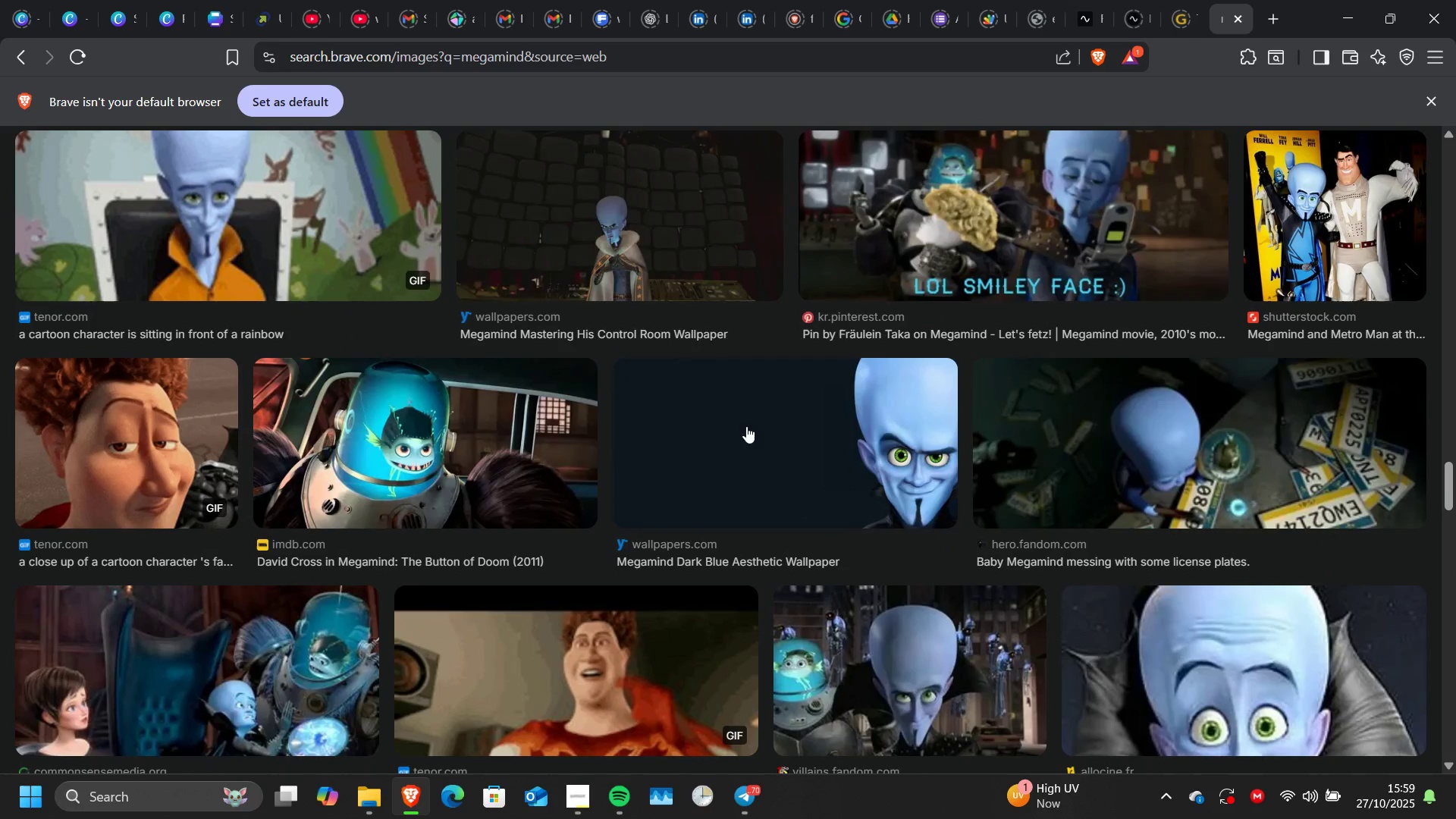 
left_click([614, 681])
 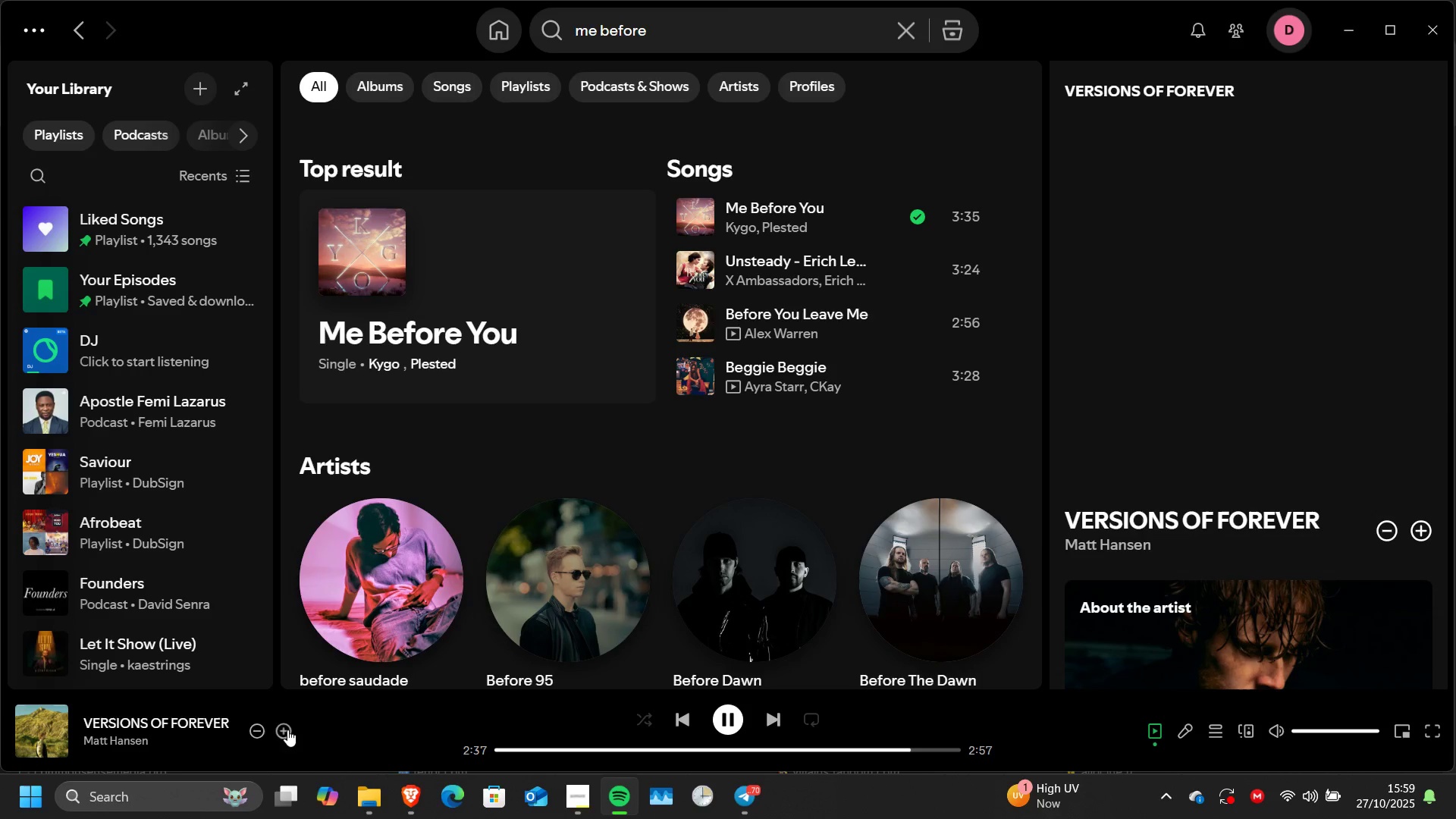 
left_click([287, 730])
 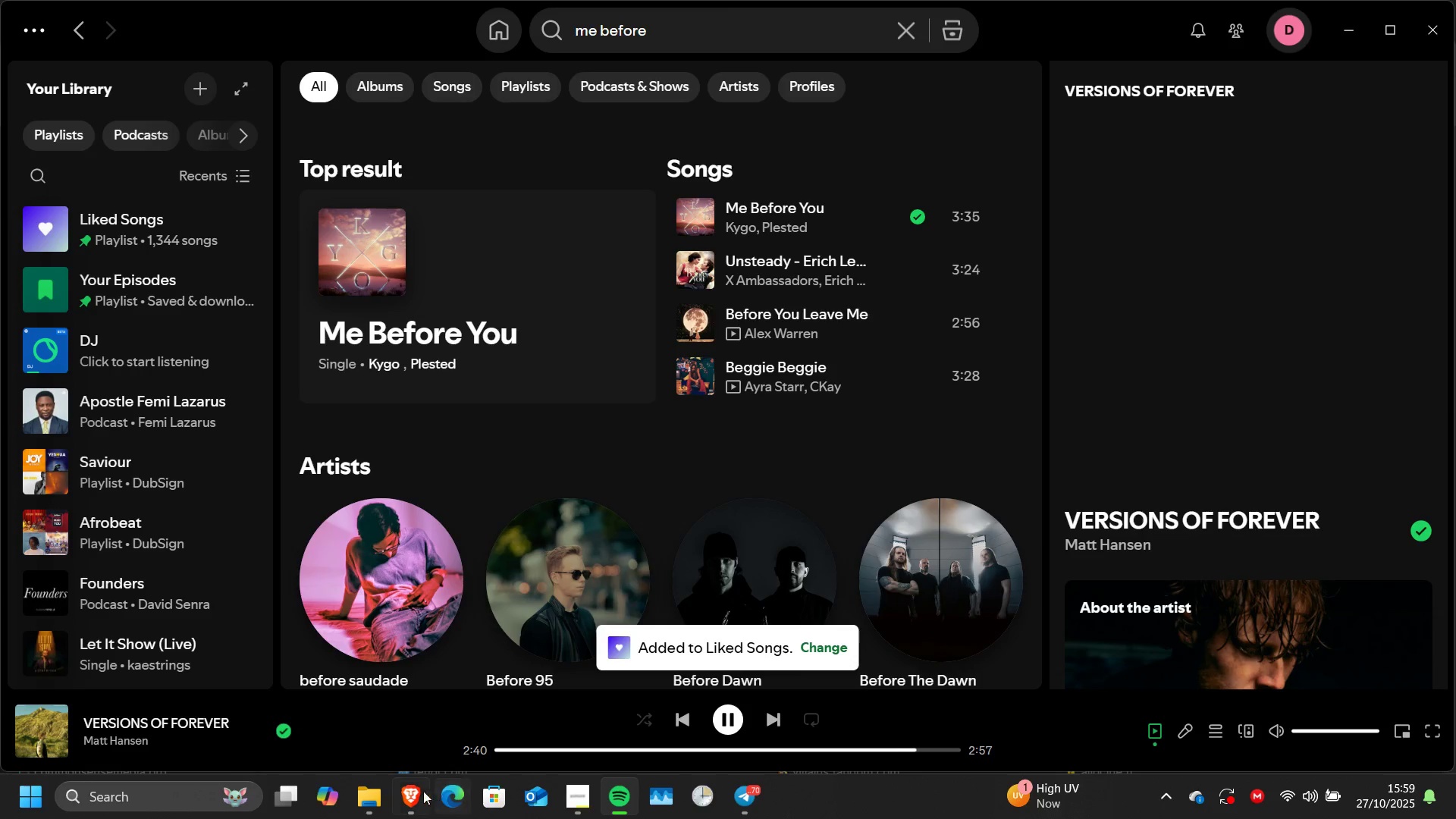 
left_click([404, 786])
 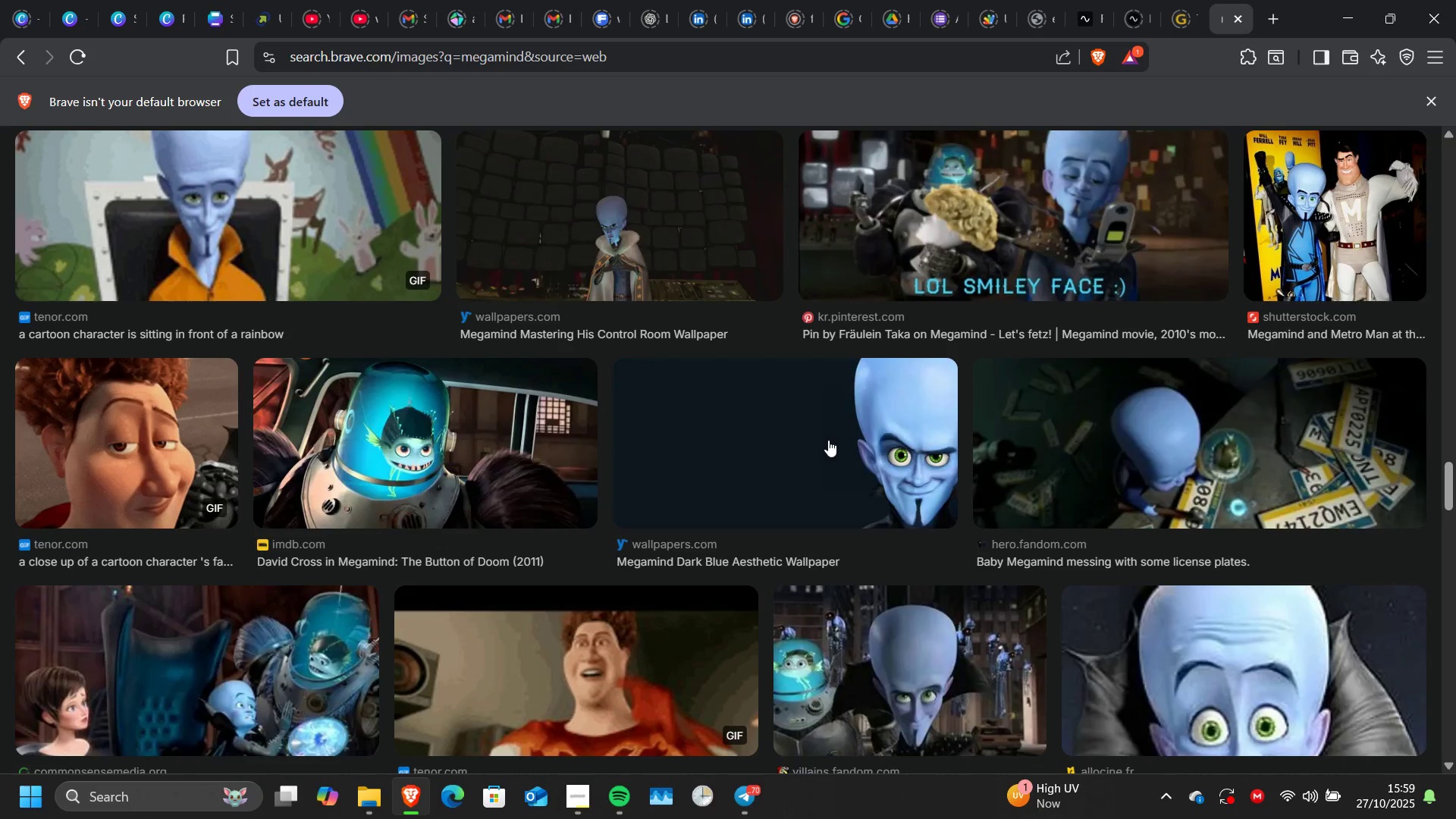 
left_click([828, 440])
 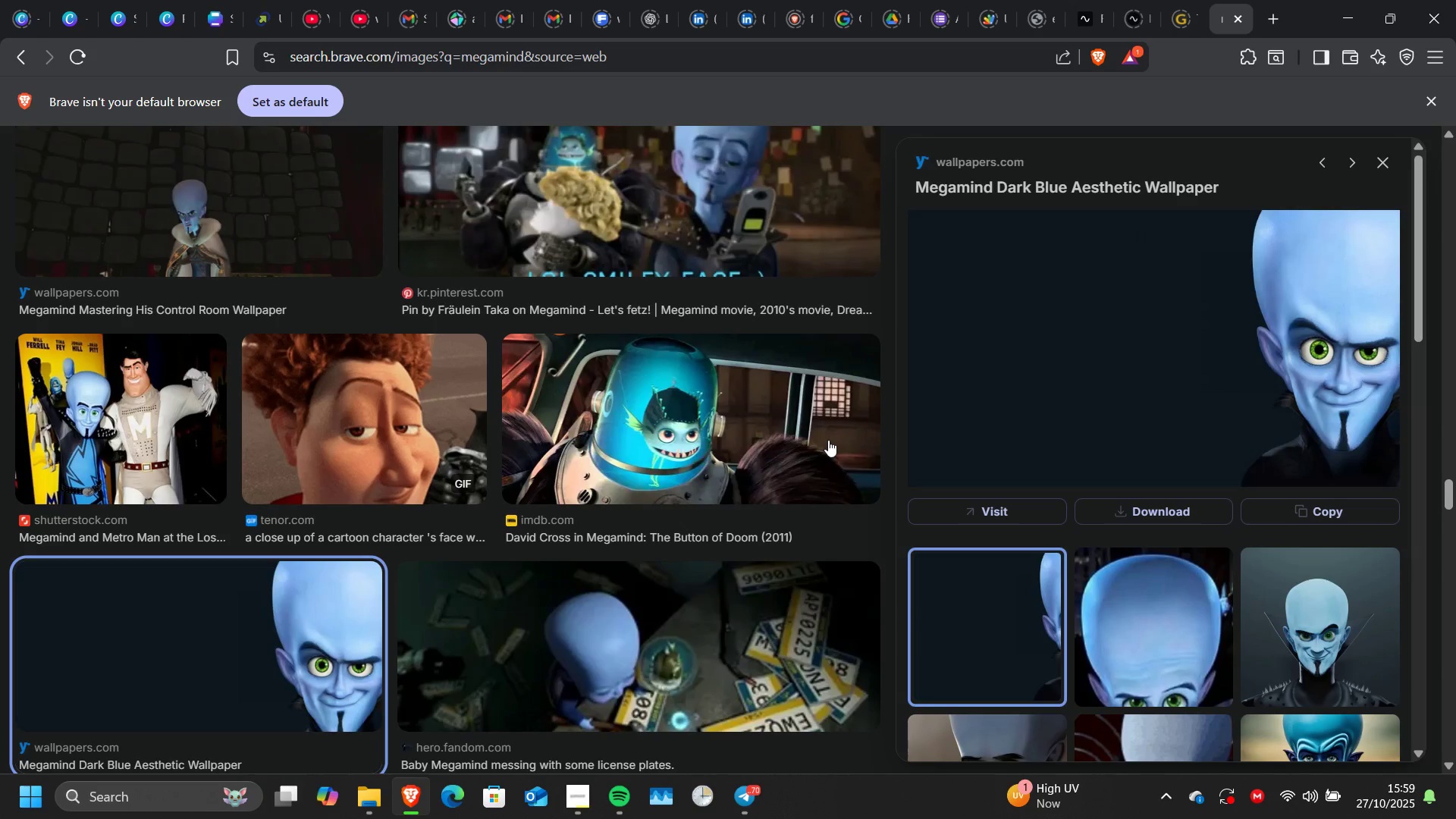 
mouse_move([197, 2])
 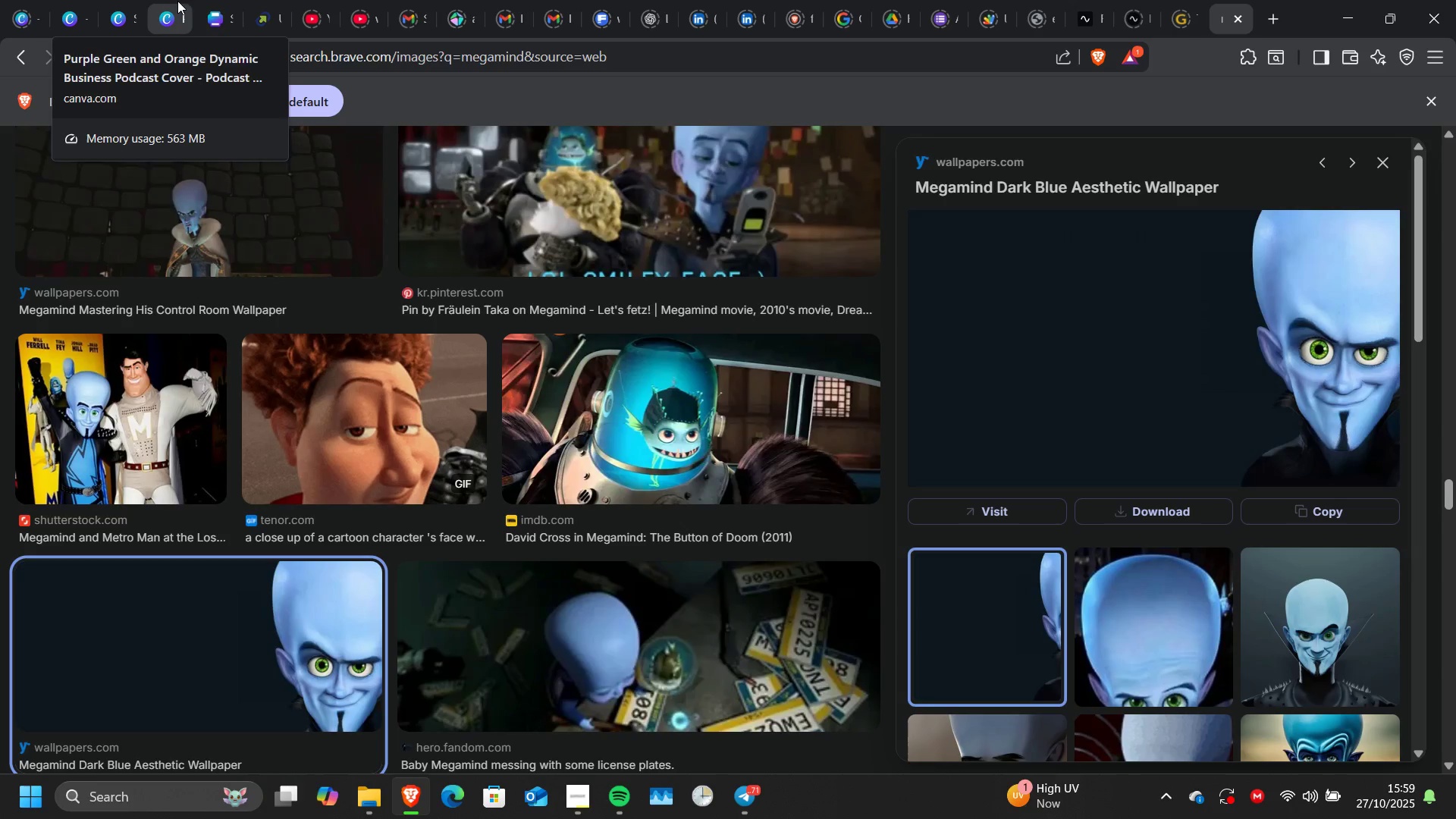 
left_click([177, 1])
 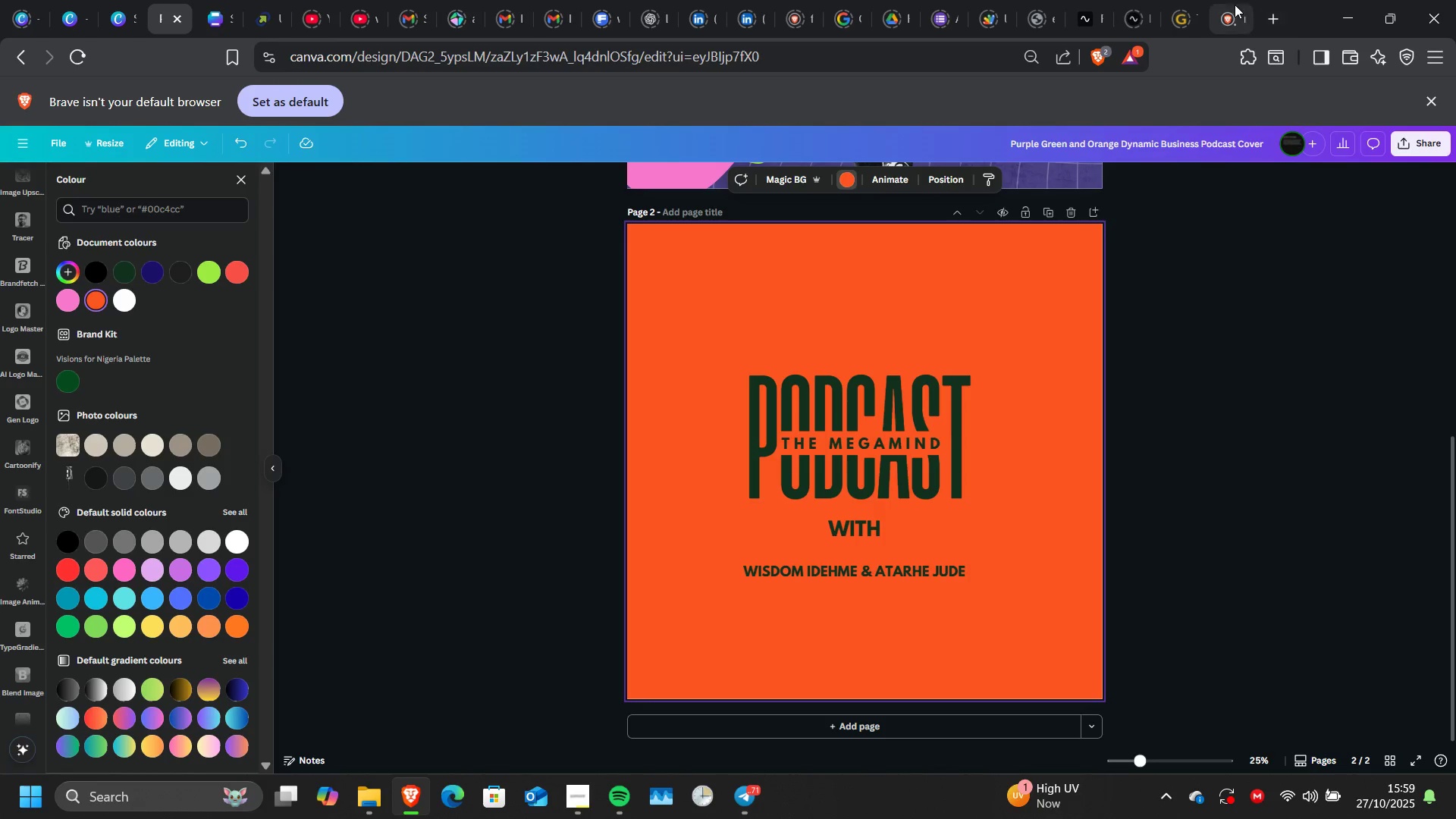 
left_click_drag(start_coordinate=[1222, 0], to_coordinate=[1215, 118])
 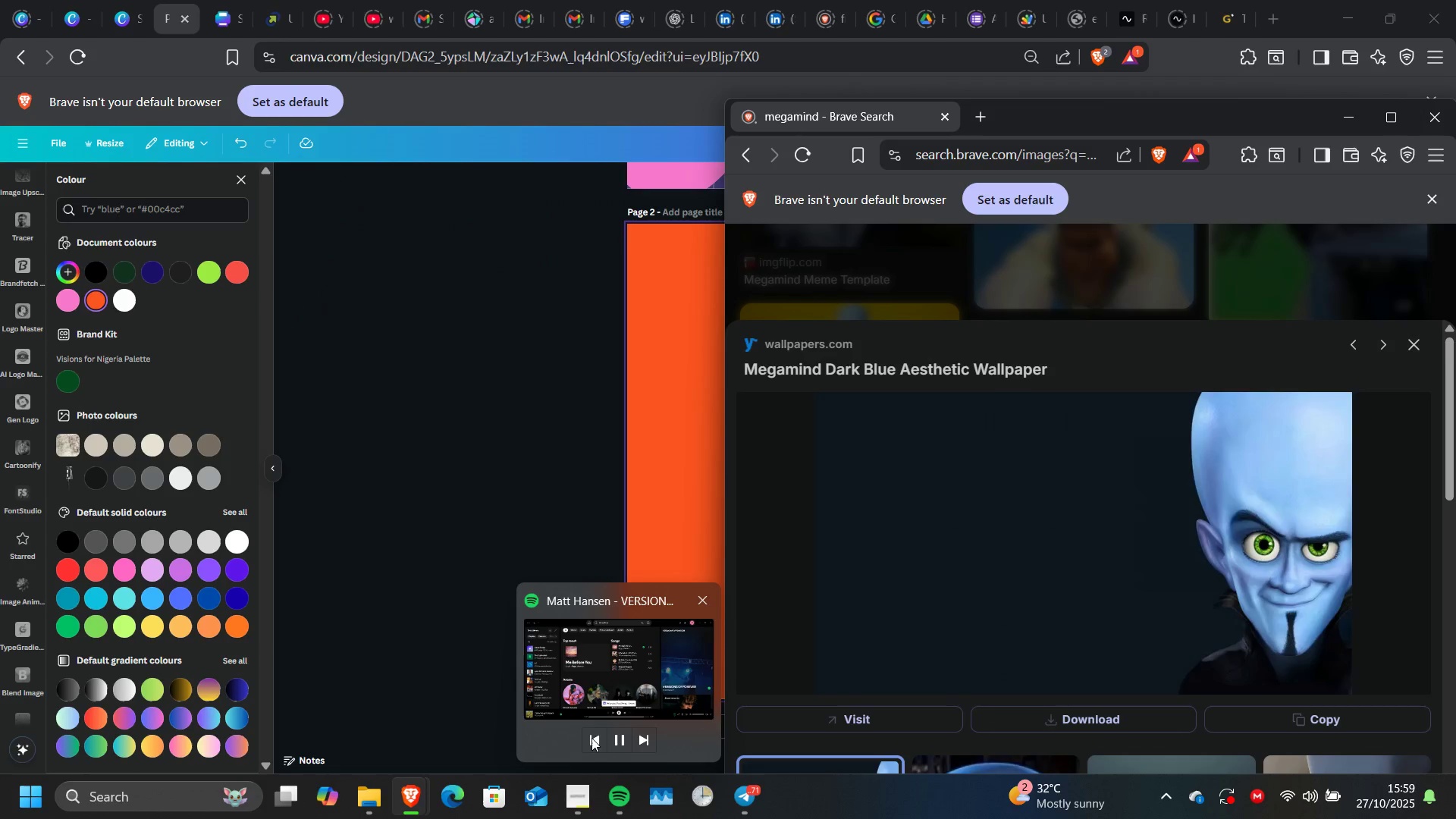 
left_click([591, 740])
 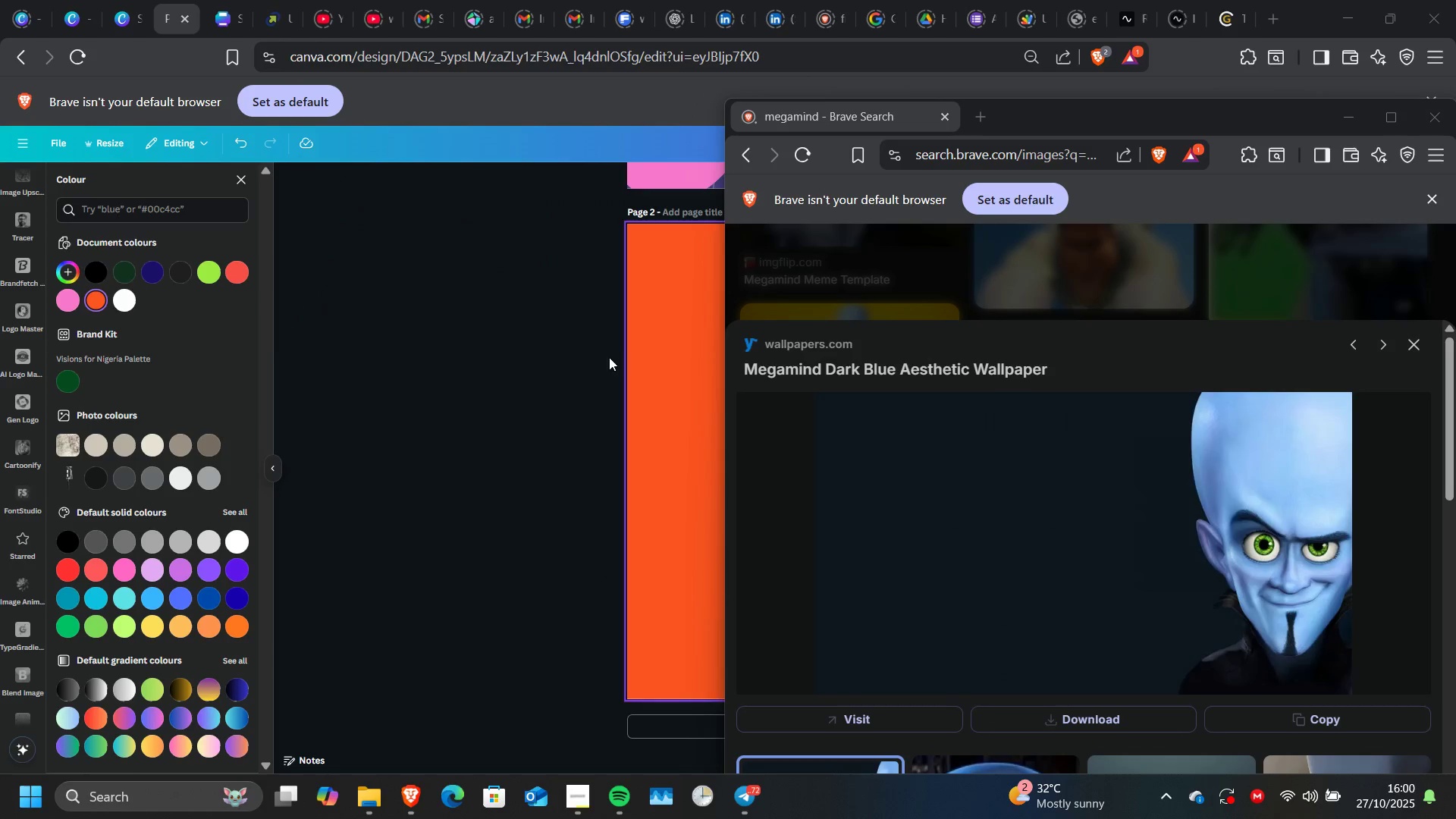 
wait(5.4)
 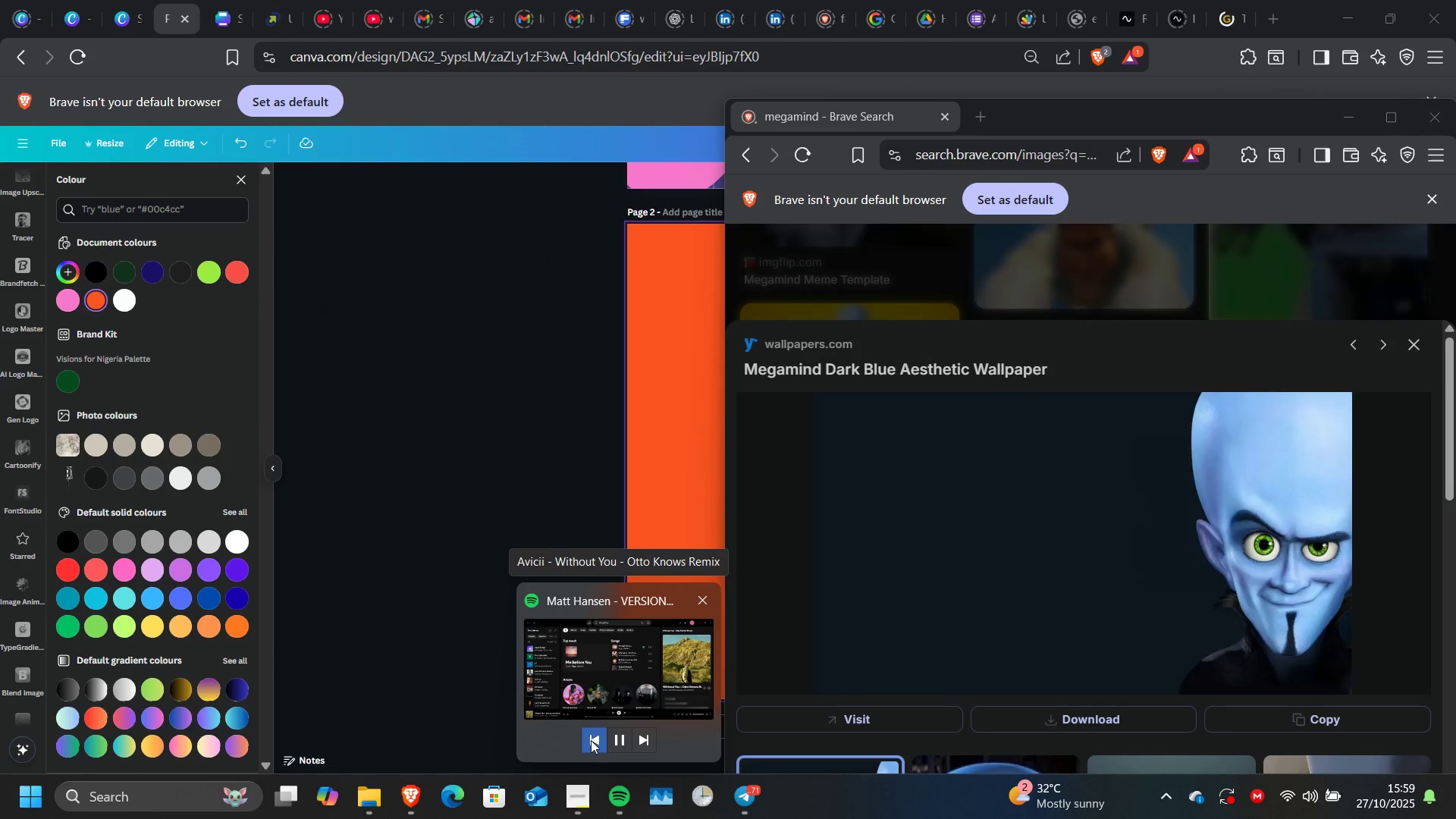 
left_click([71, 274])
 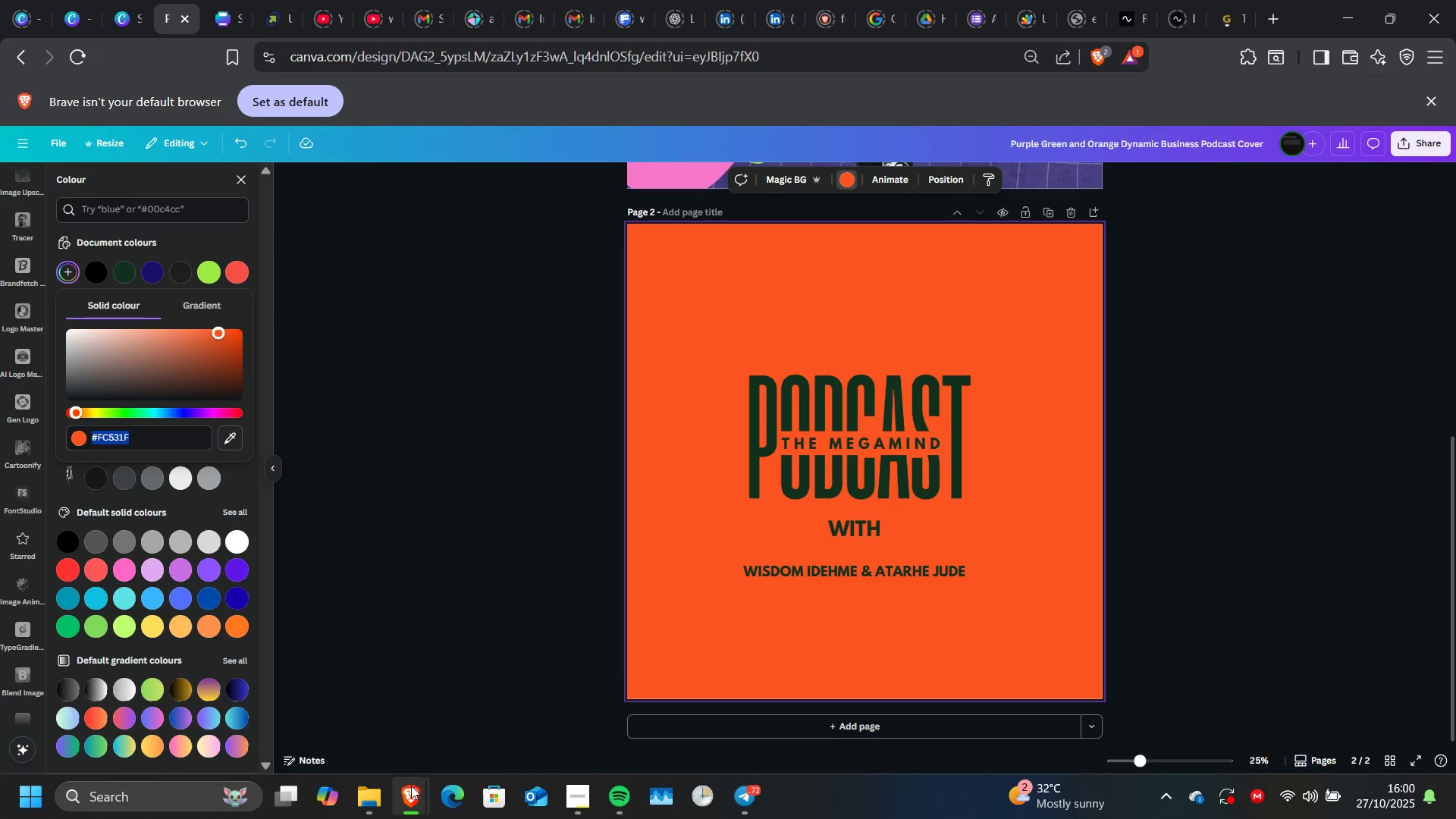 
left_click([501, 714])
 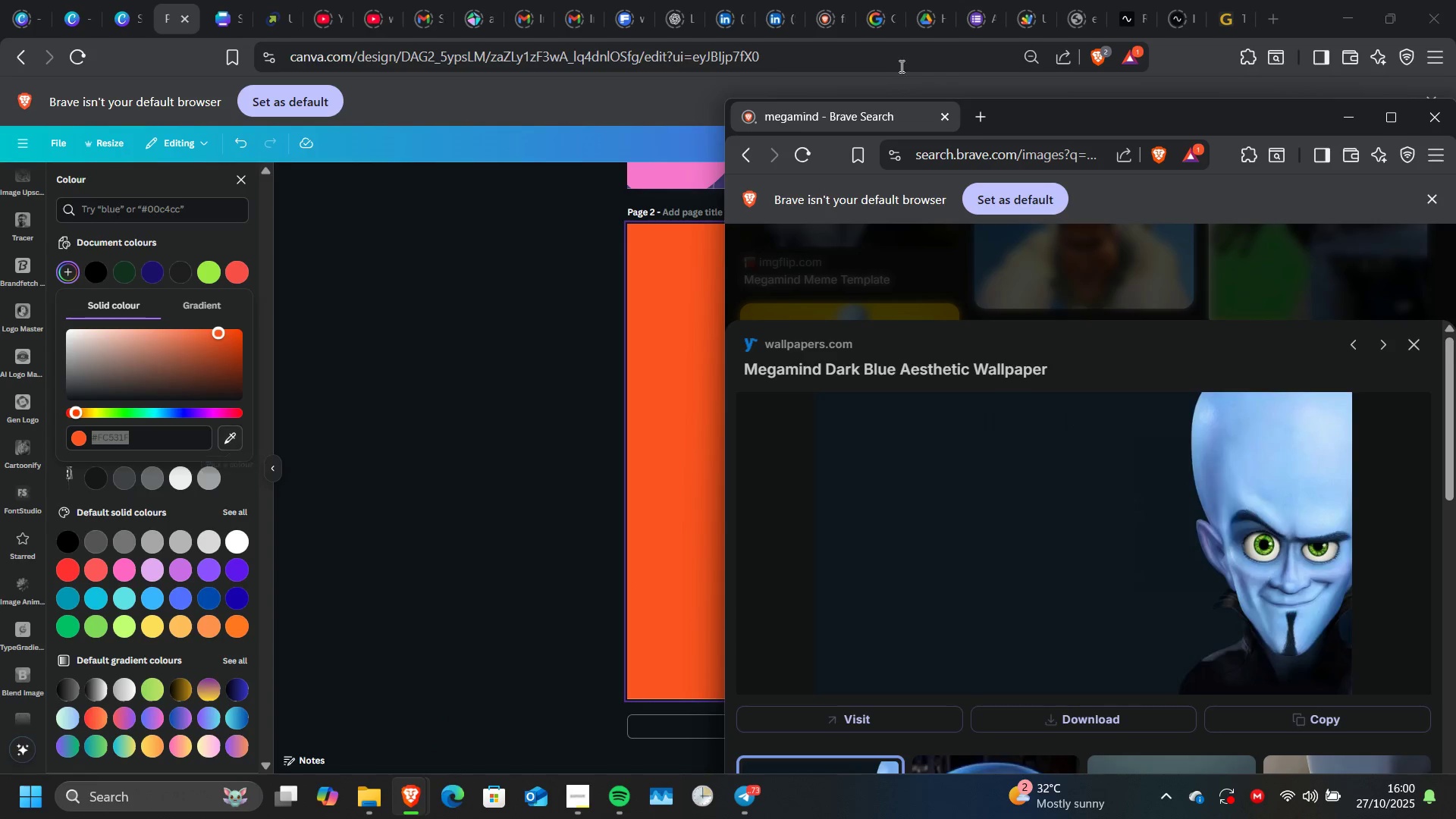 
left_click_drag(start_coordinate=[1022, 127], to_coordinate=[1455, 117])
 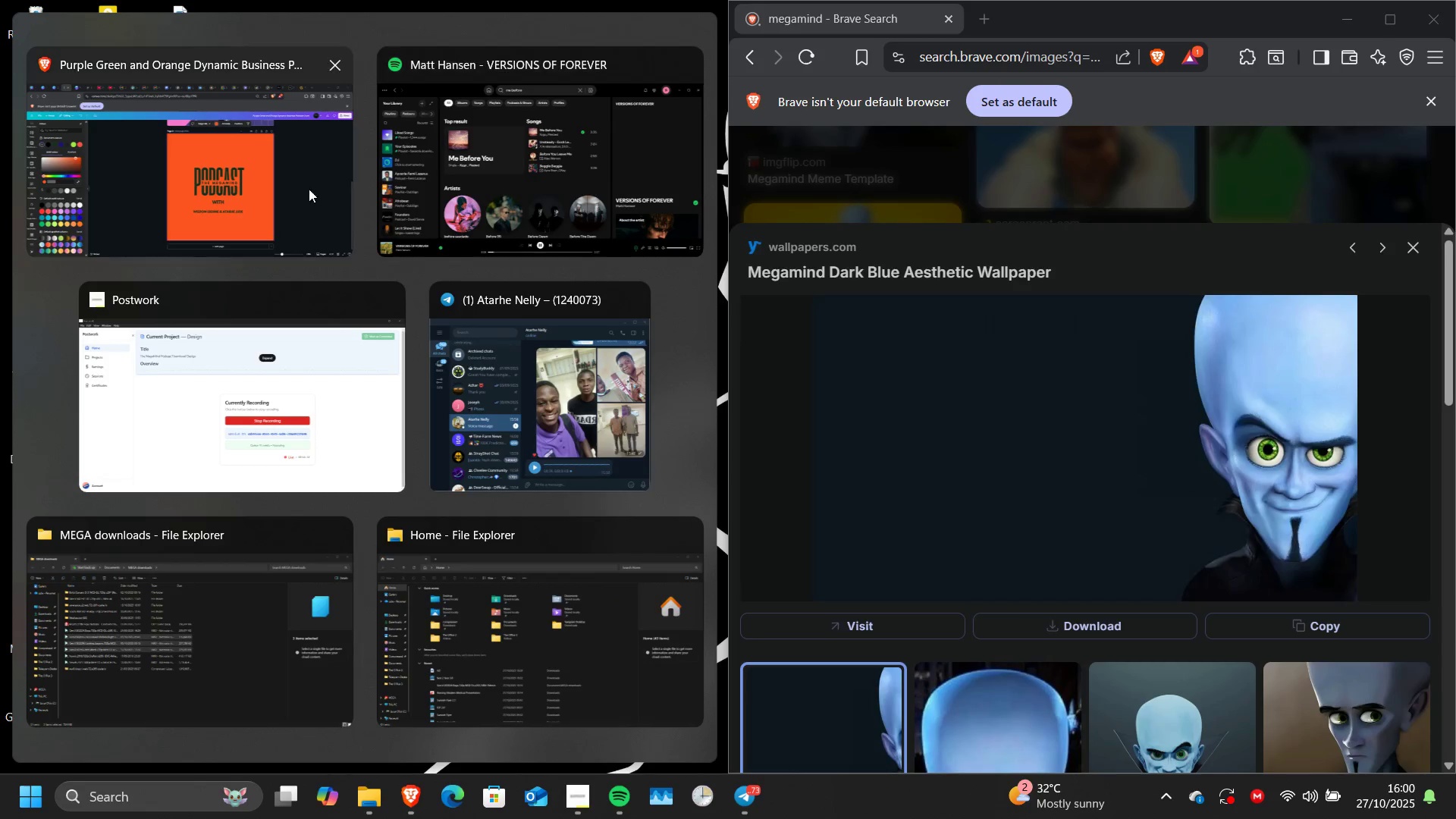 
left_click([290, 194])
 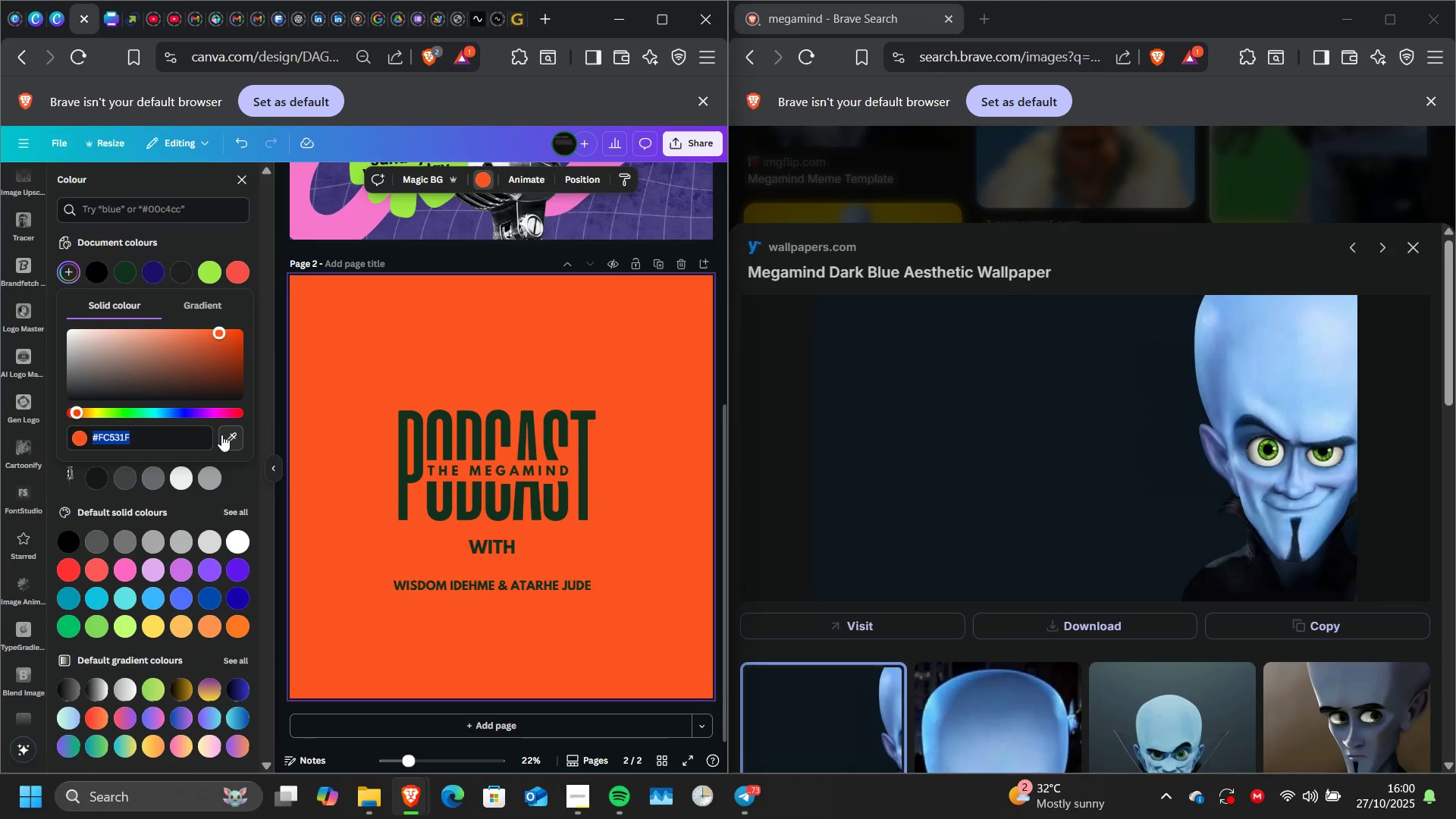 
left_click([227, 435])
 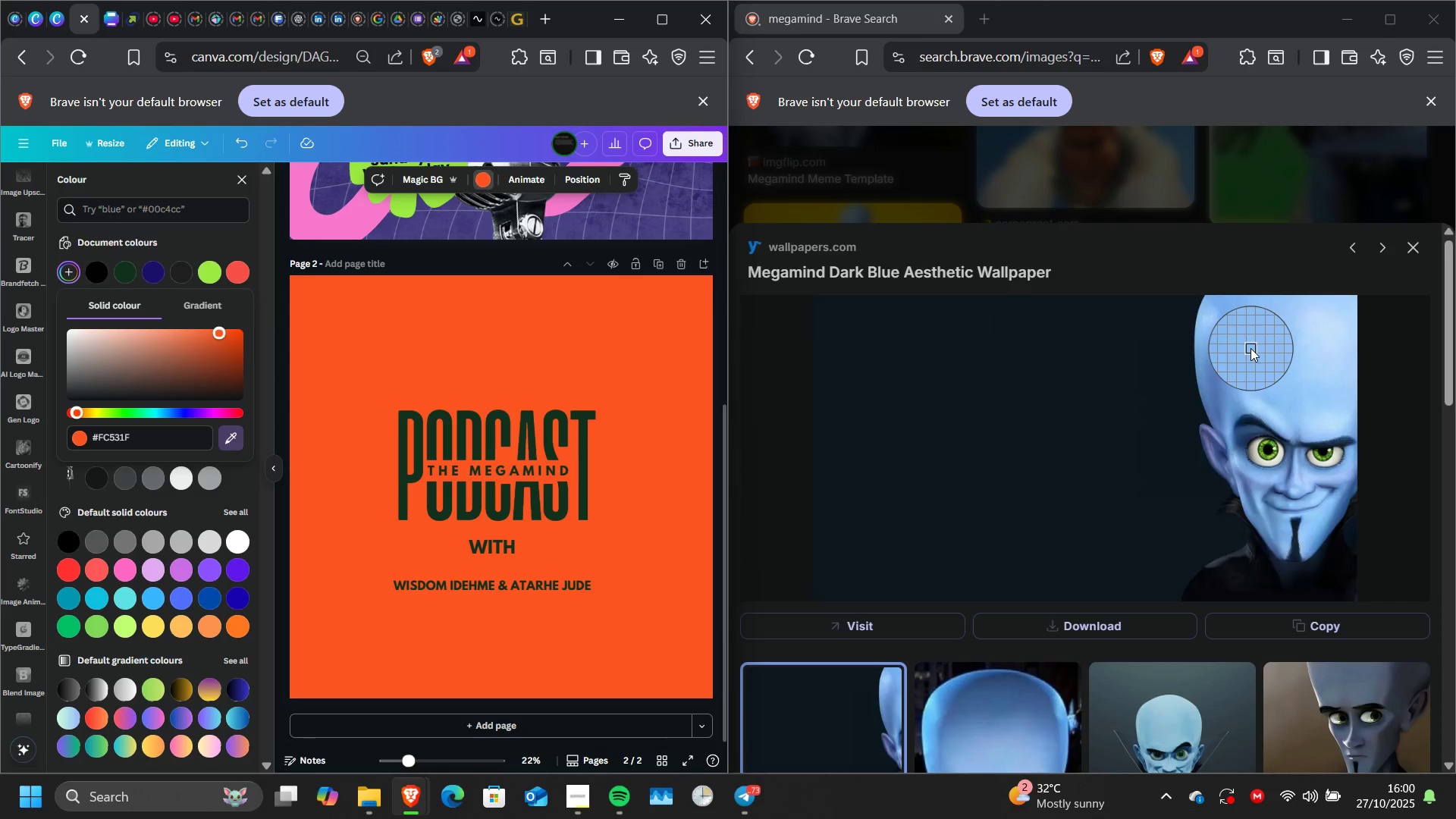 
left_click([1250, 348])
 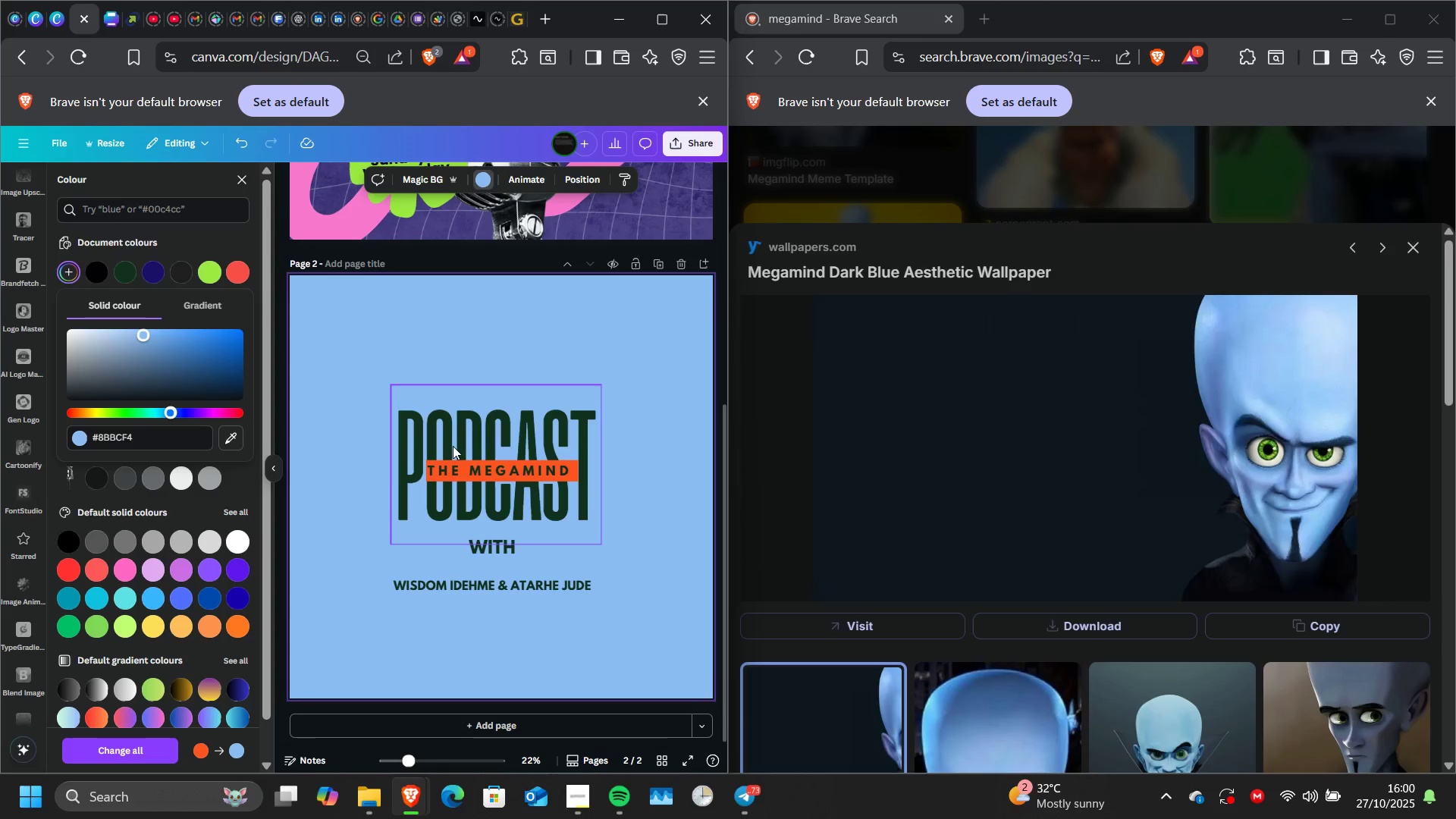 
wait(5.75)
 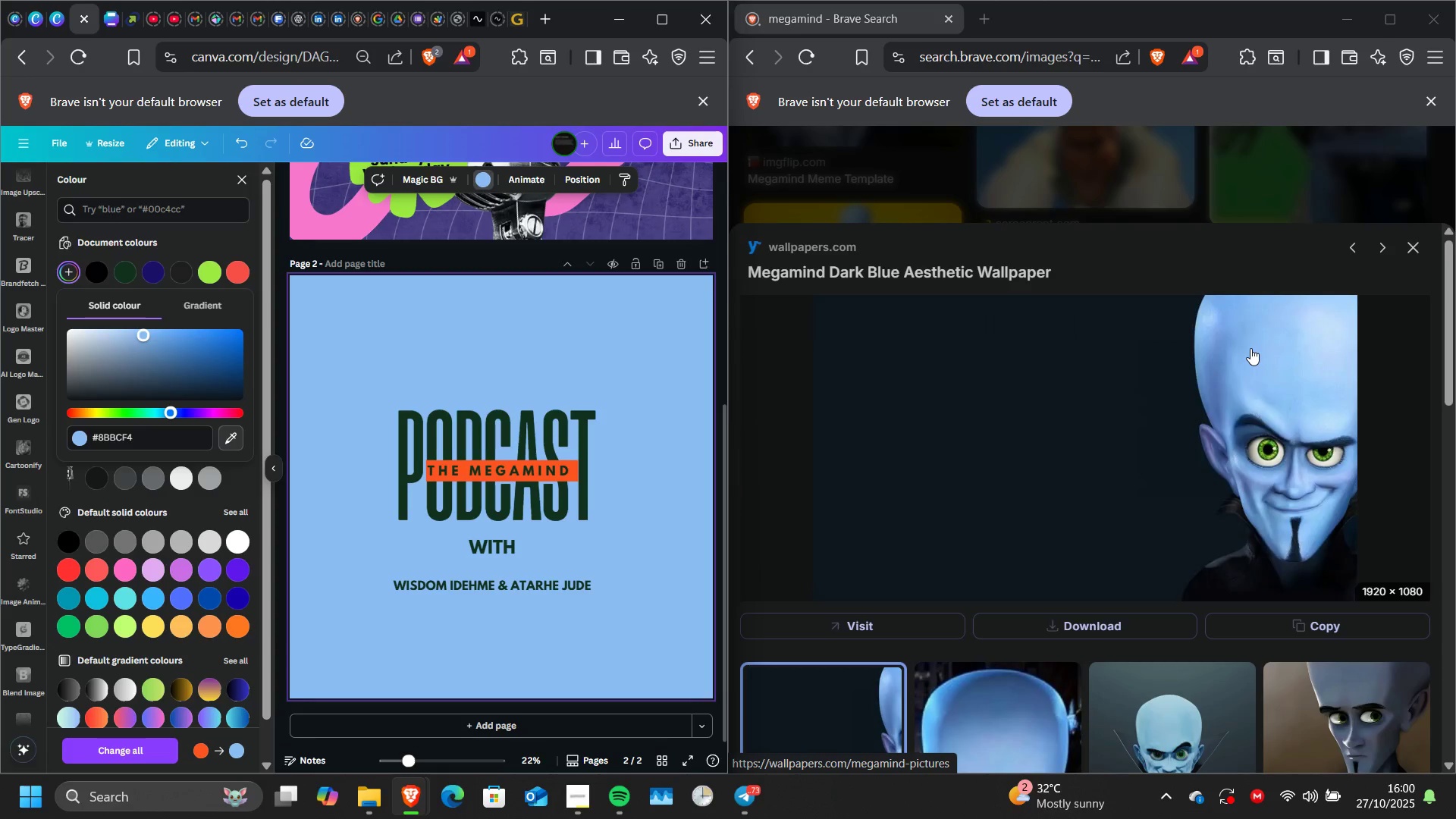 
left_click([453, 446])
 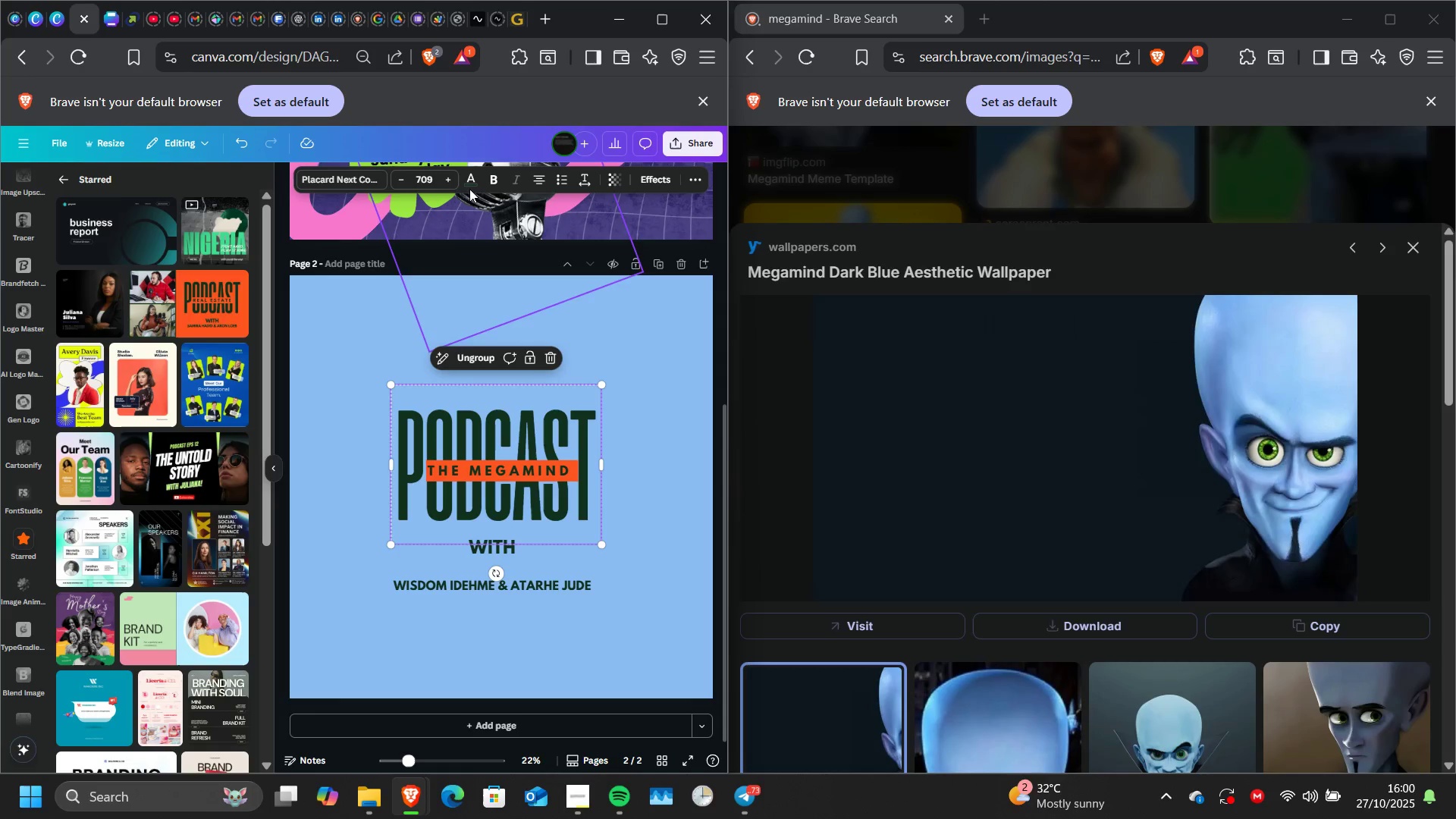 
left_click([469, 187])
 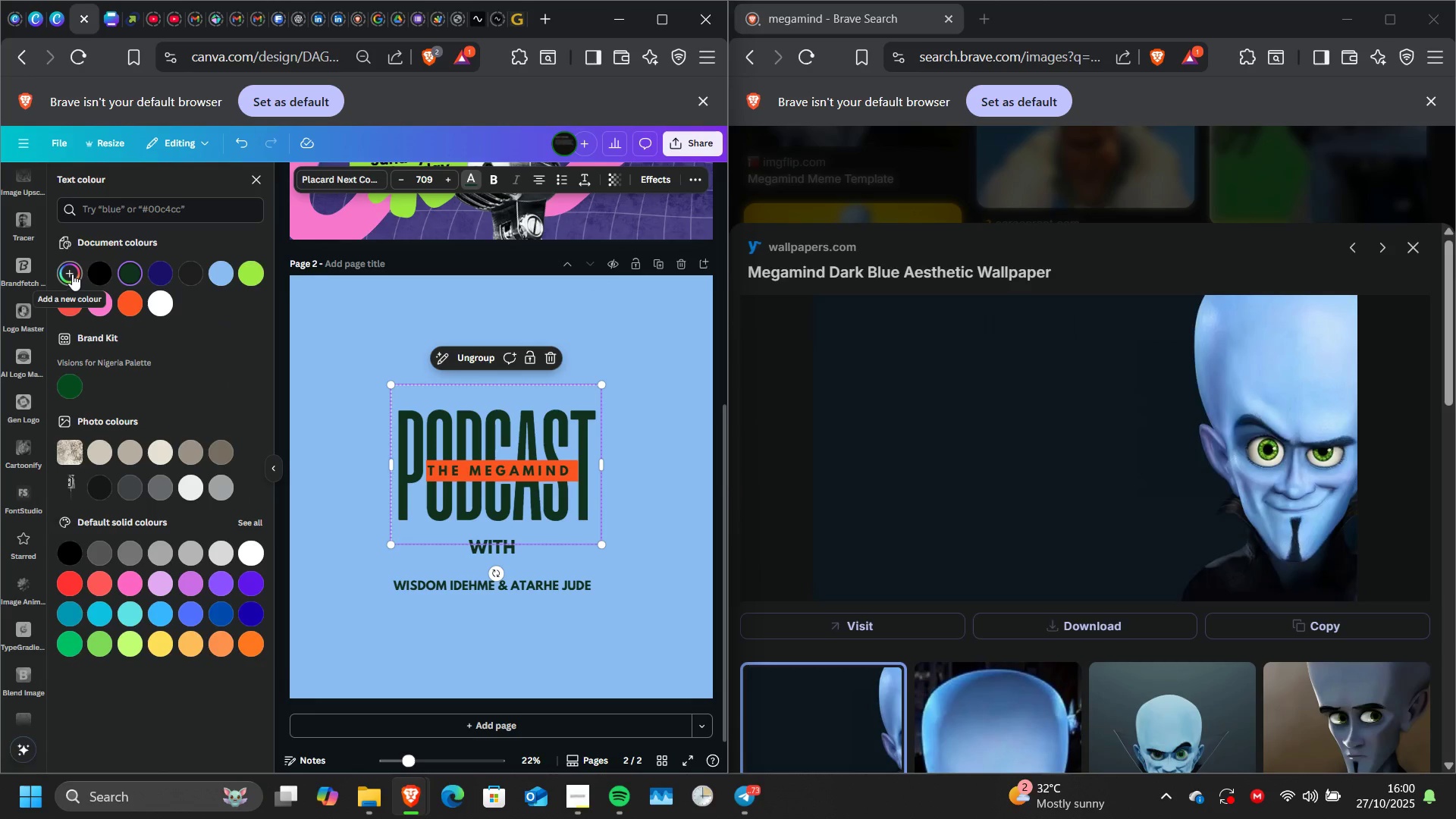 
wait(5.66)
 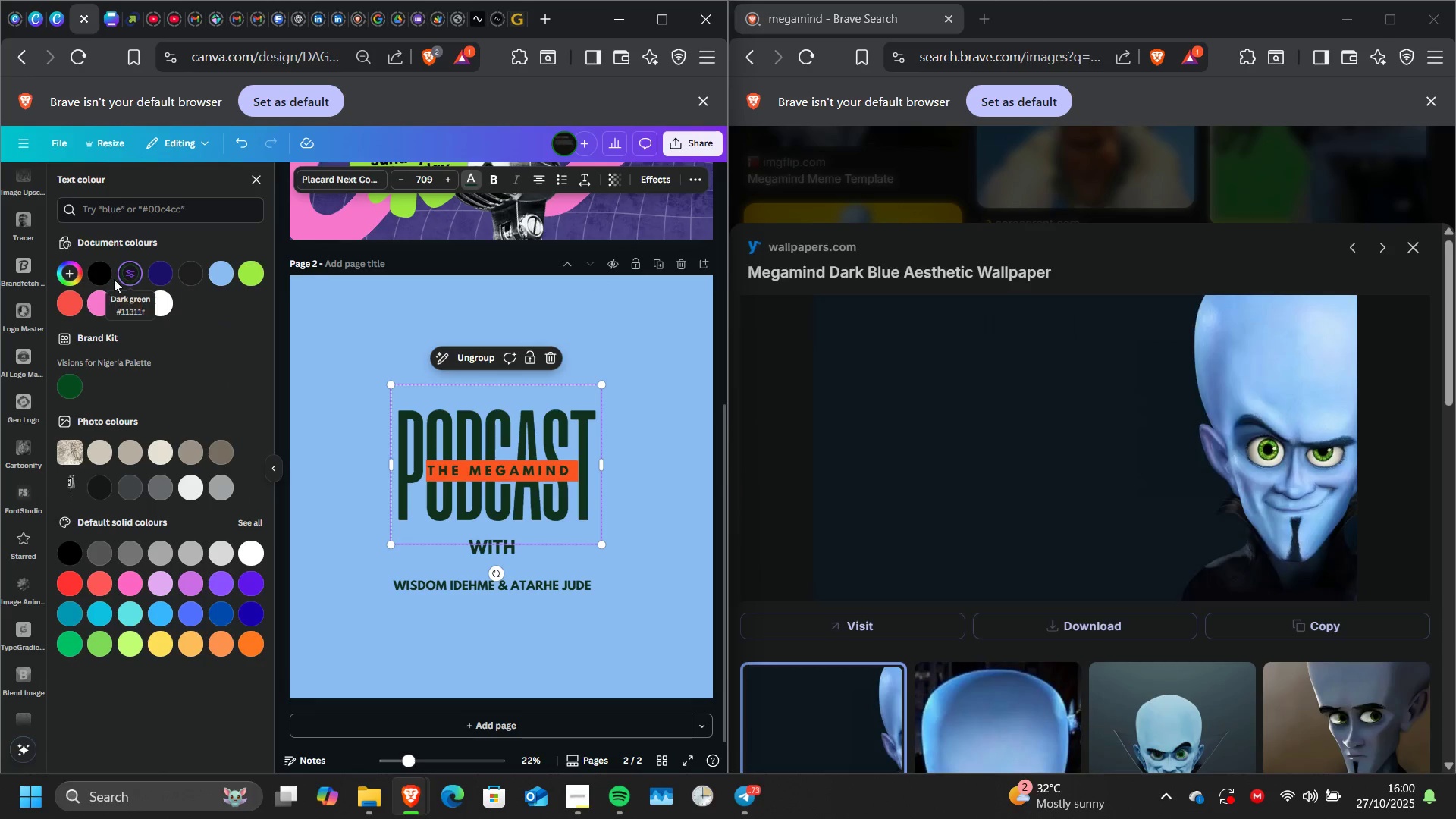 
left_click([72, 274])
 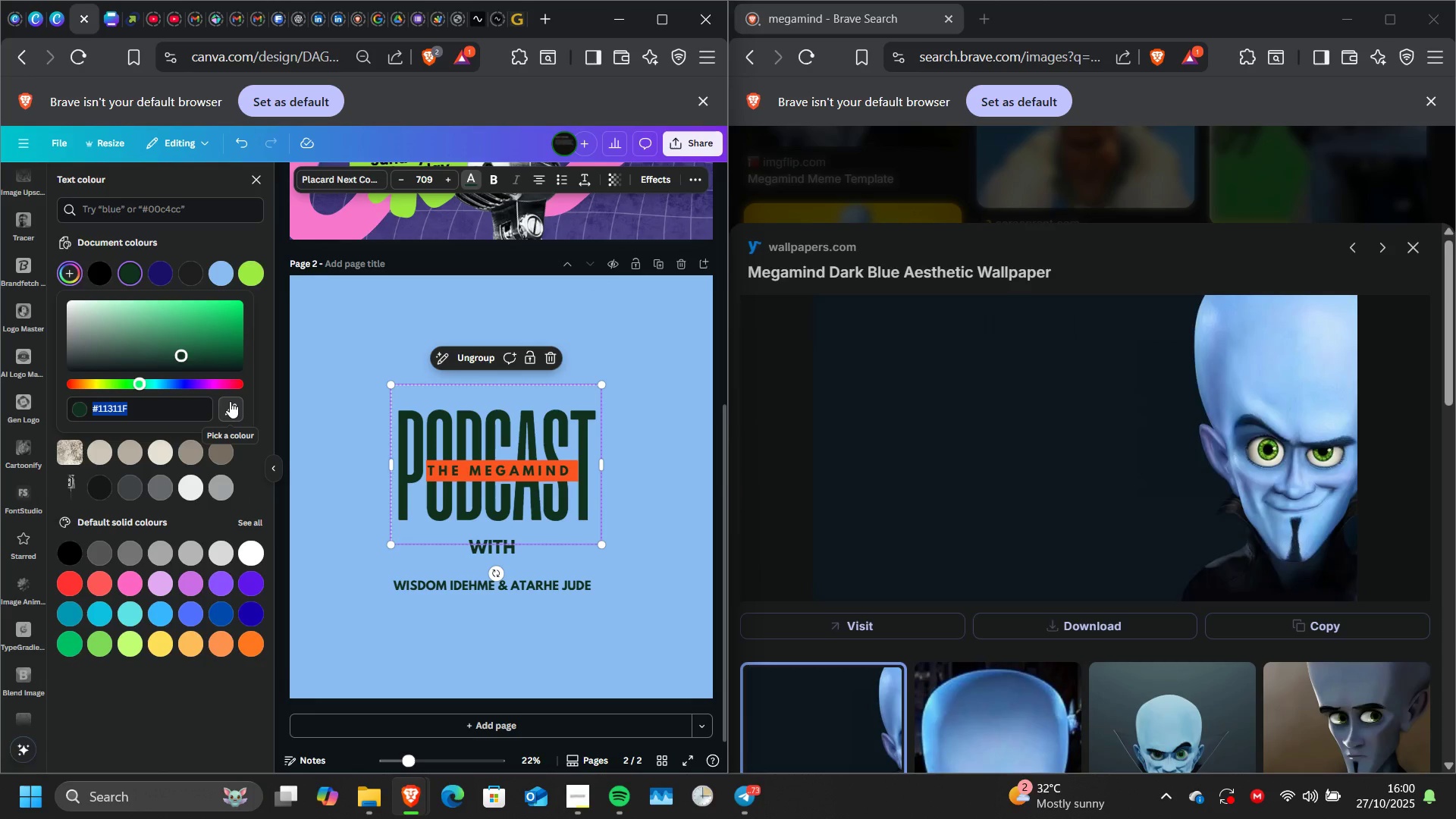 
left_click([230, 401])
 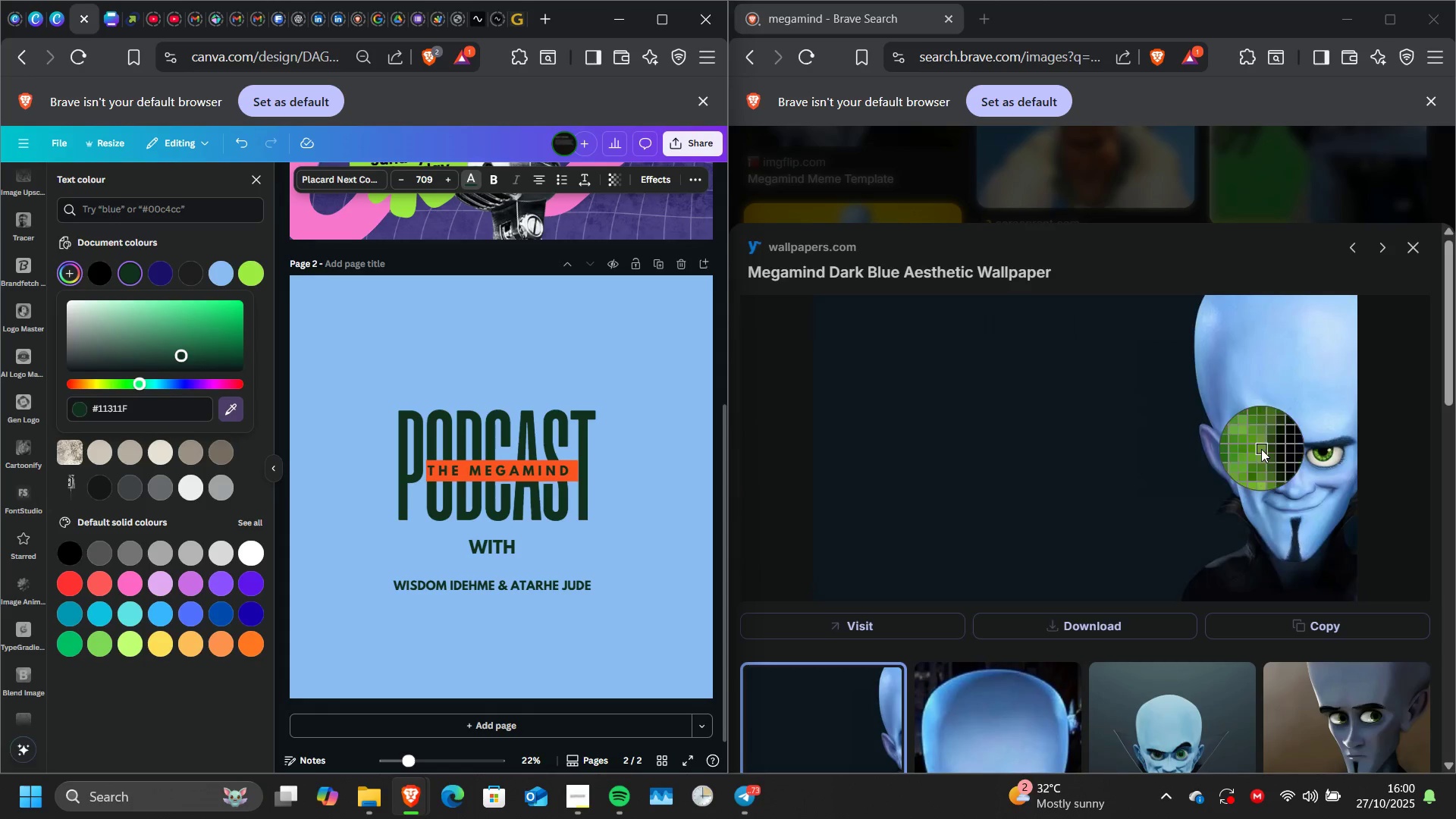 
wait(7.76)
 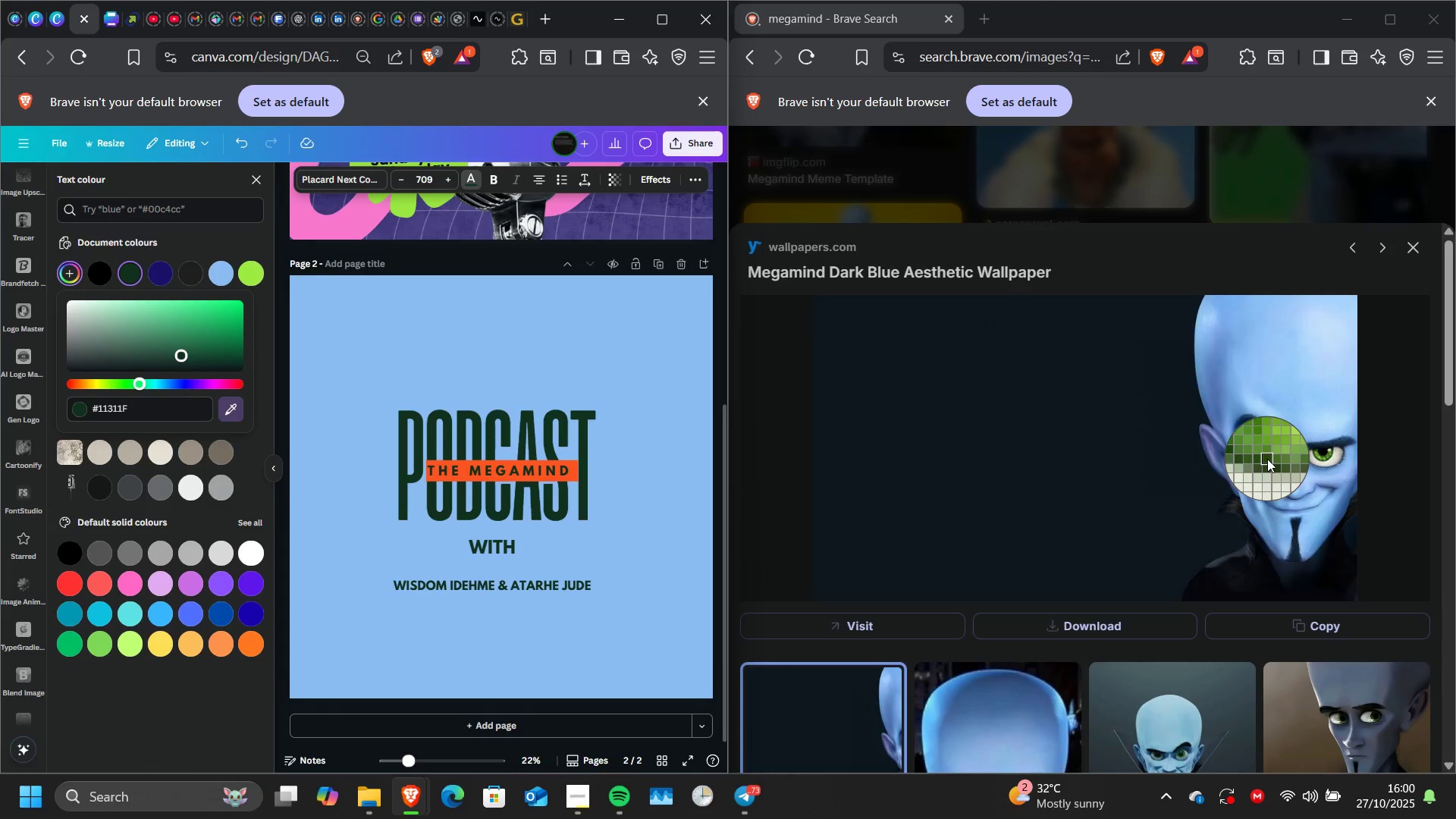 
left_click([1260, 449])
 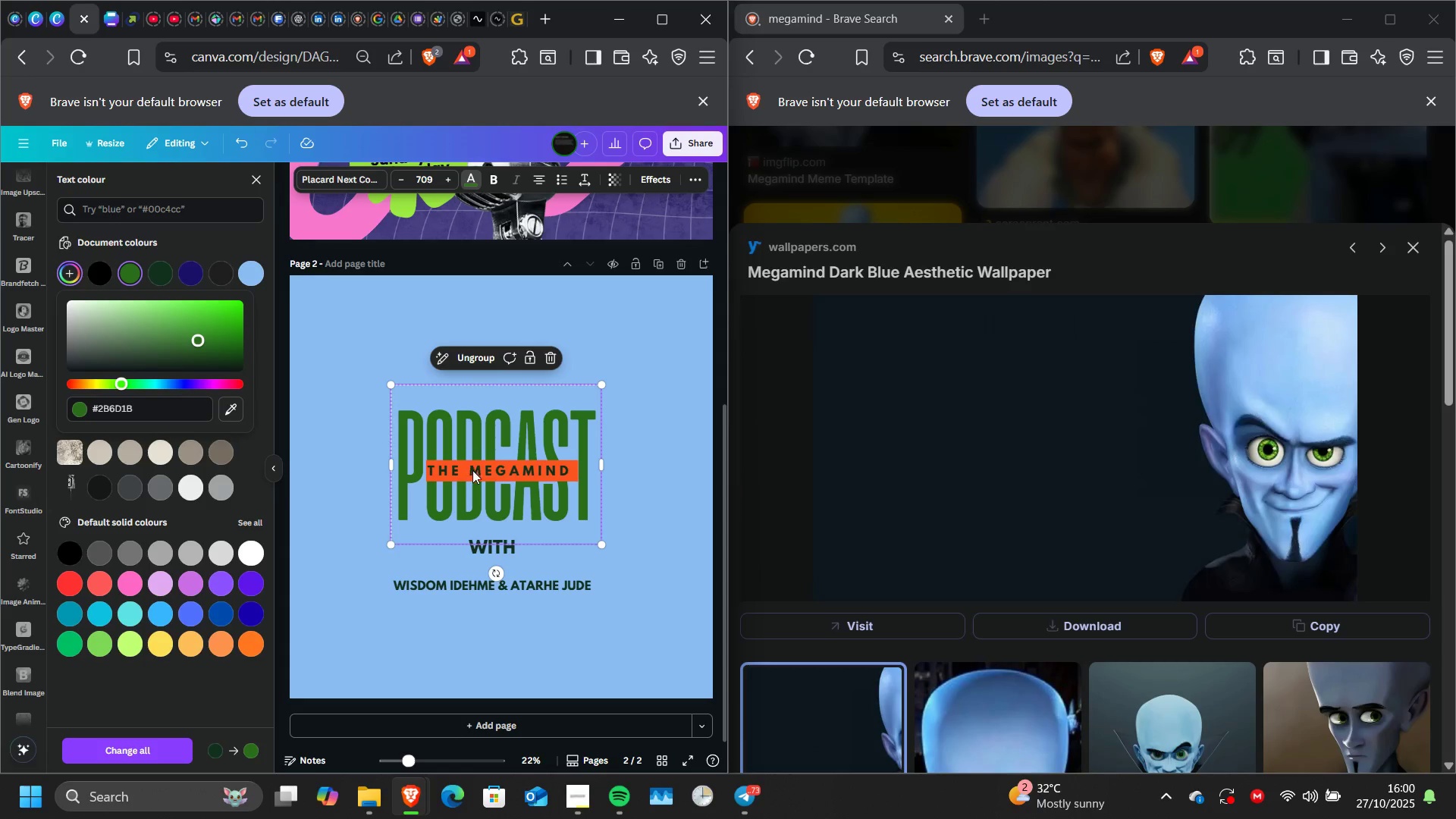 
left_click([475, 474])
 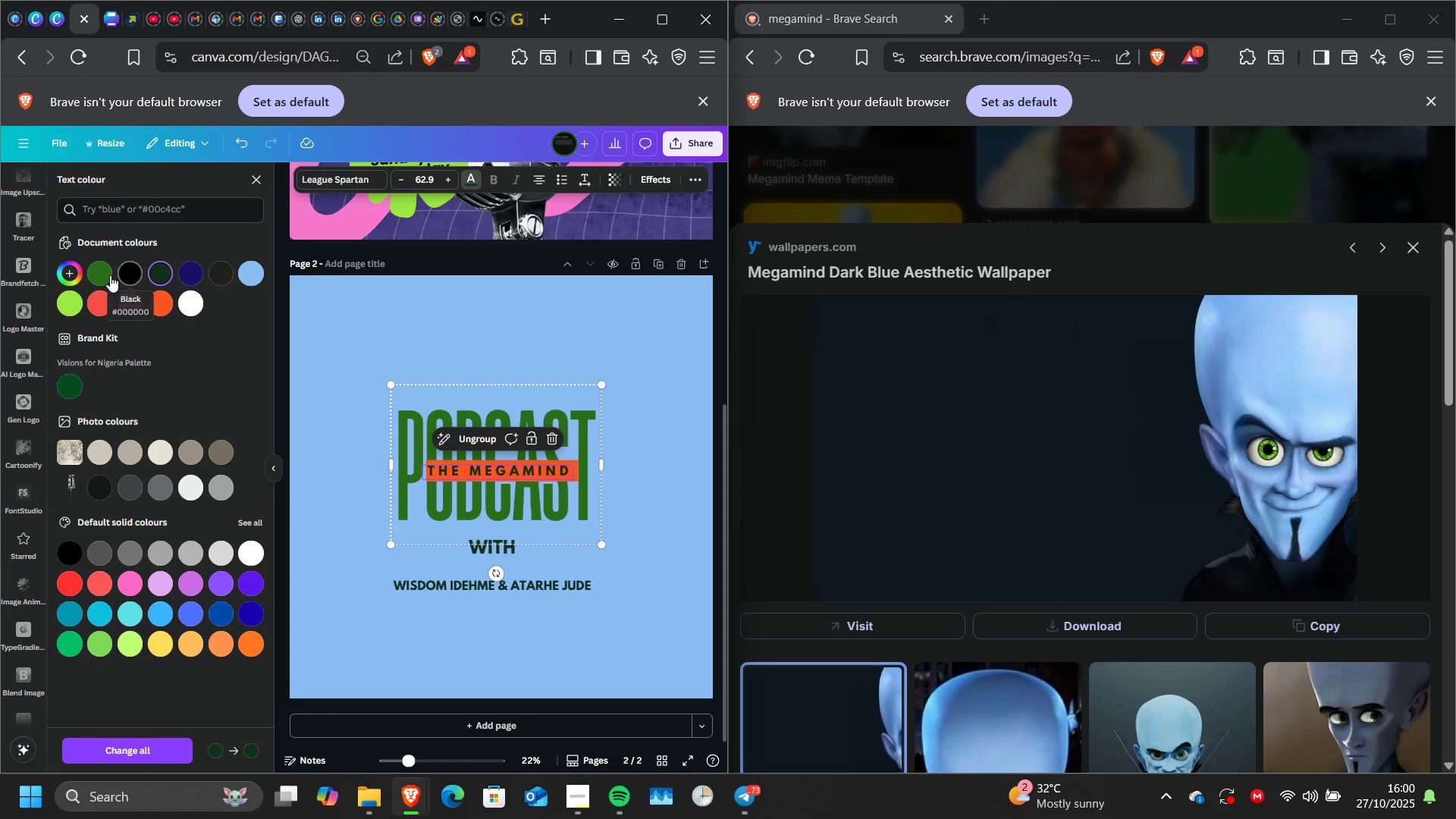 
left_click([110, 275])
 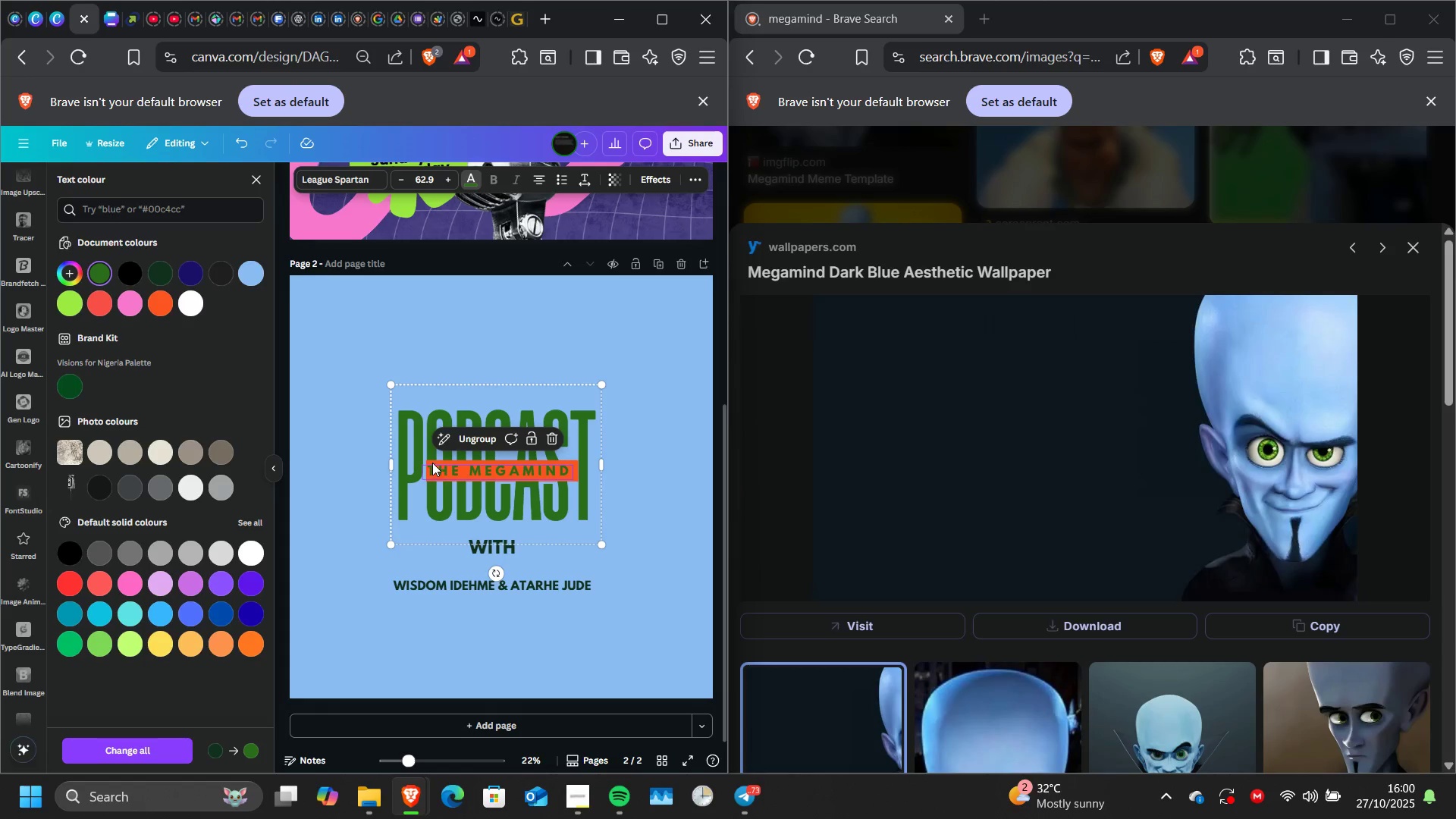 
left_click([428, 459])
 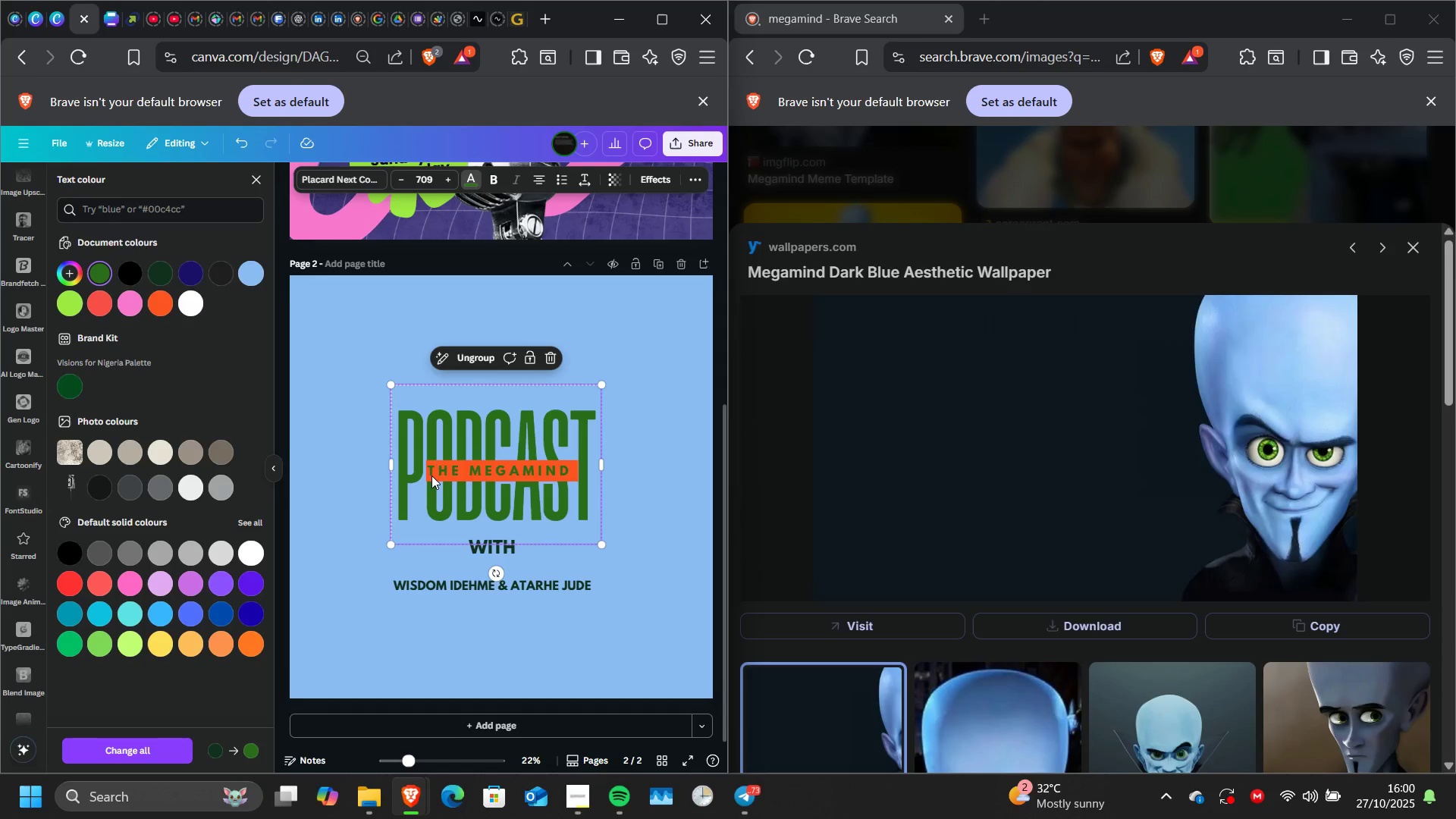 
left_click([431, 475])
 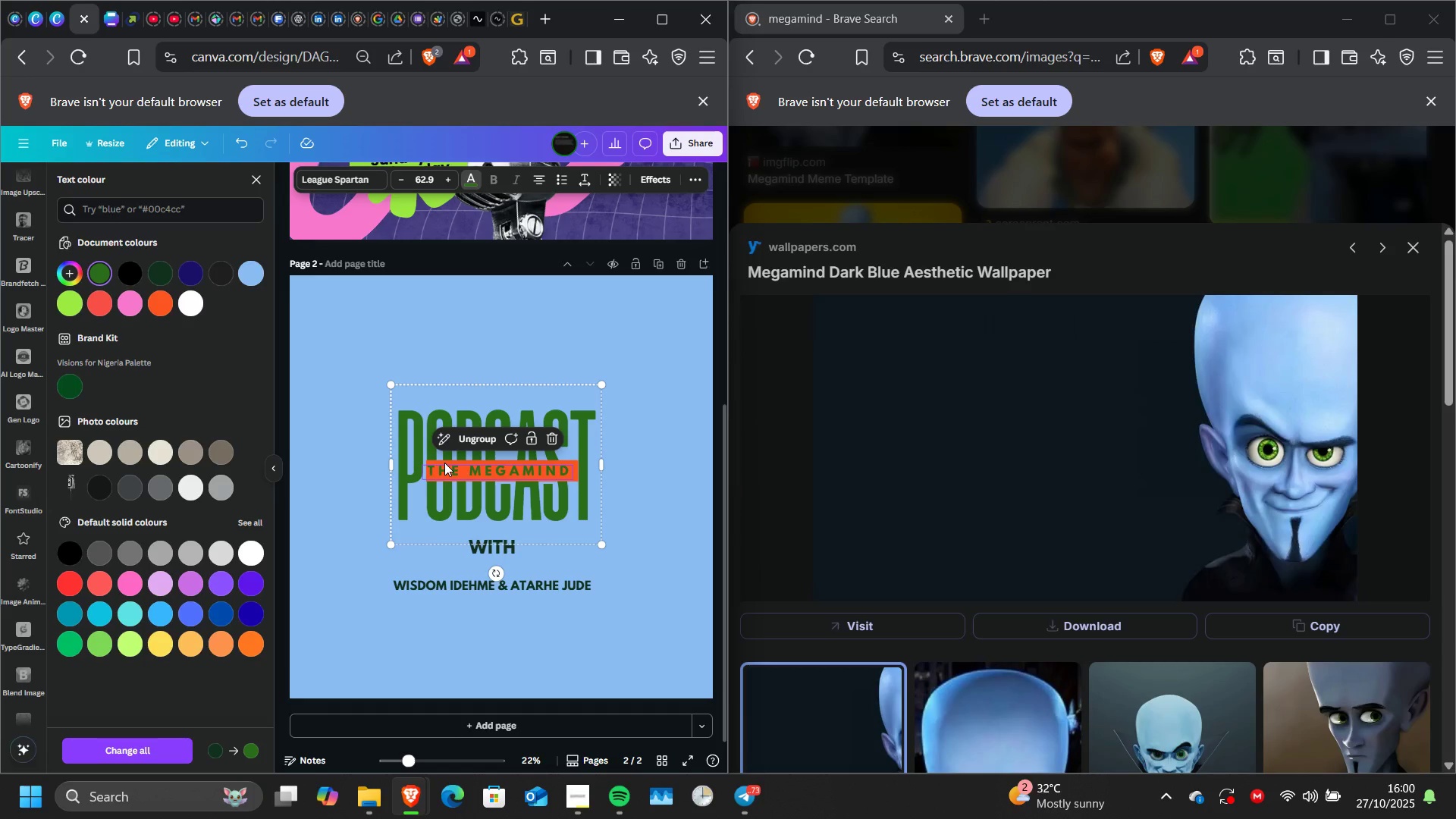 
left_click([444, 463])
 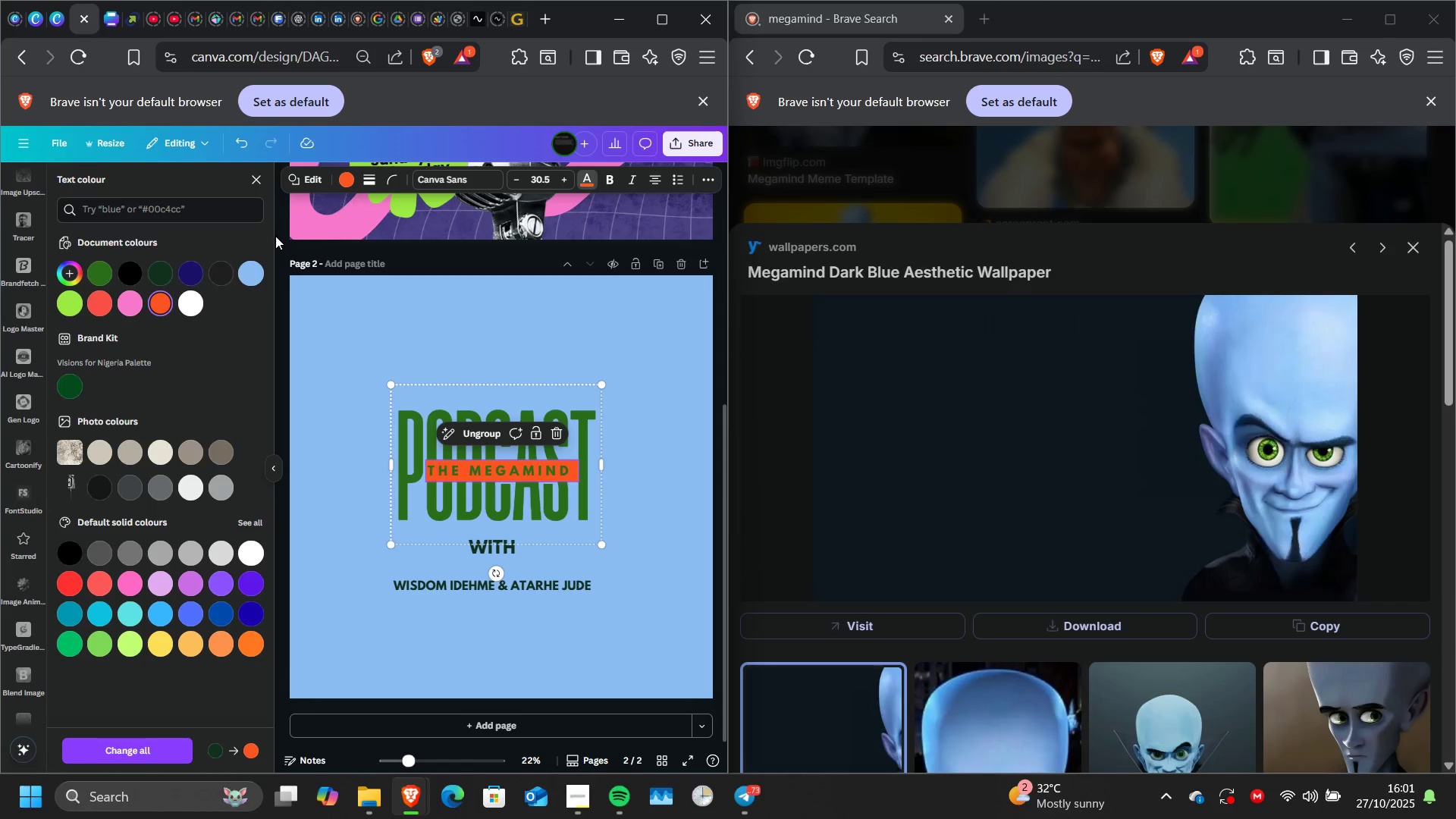 
left_click([249, 275])
 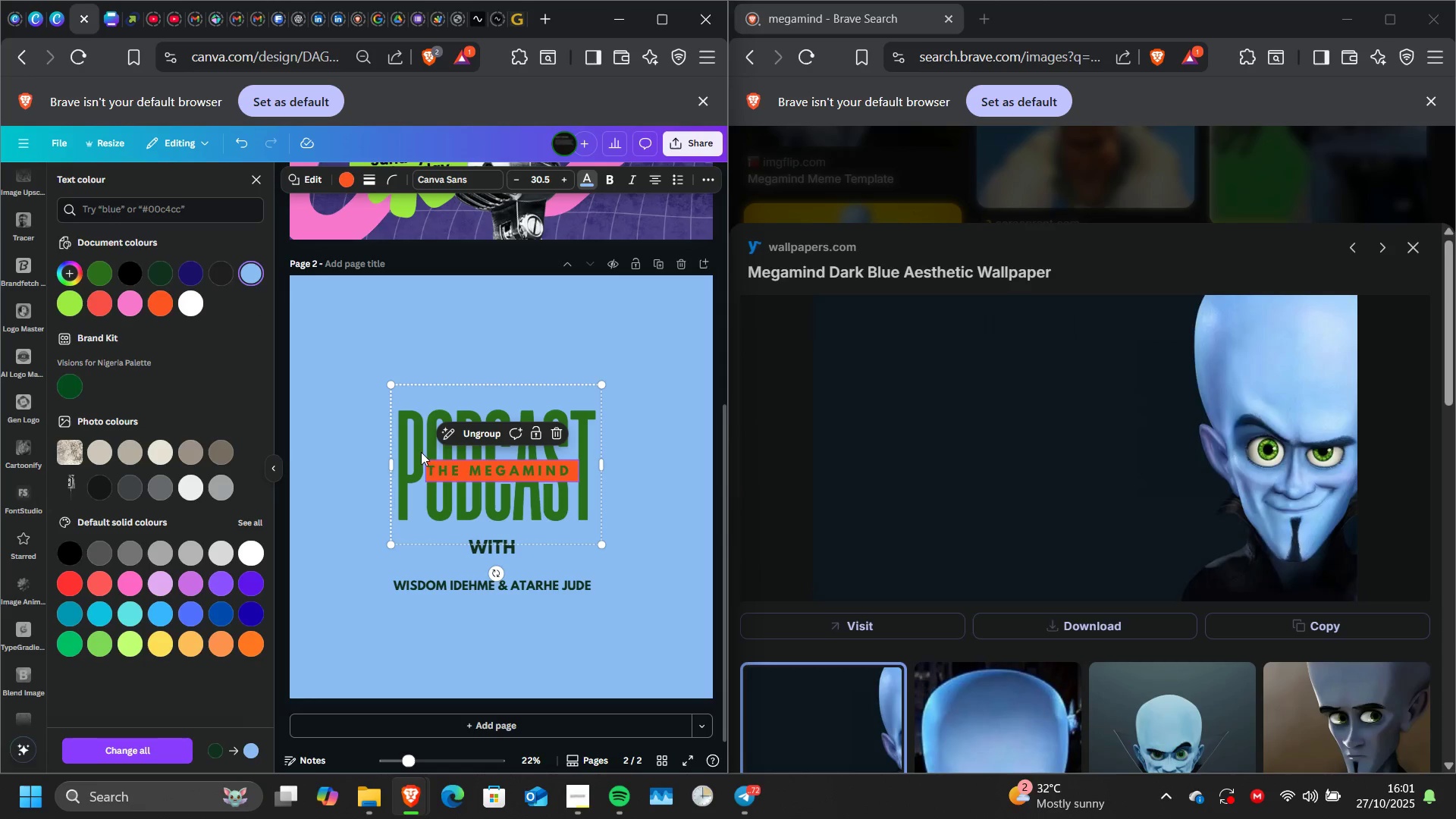 
left_click([446, 460])
 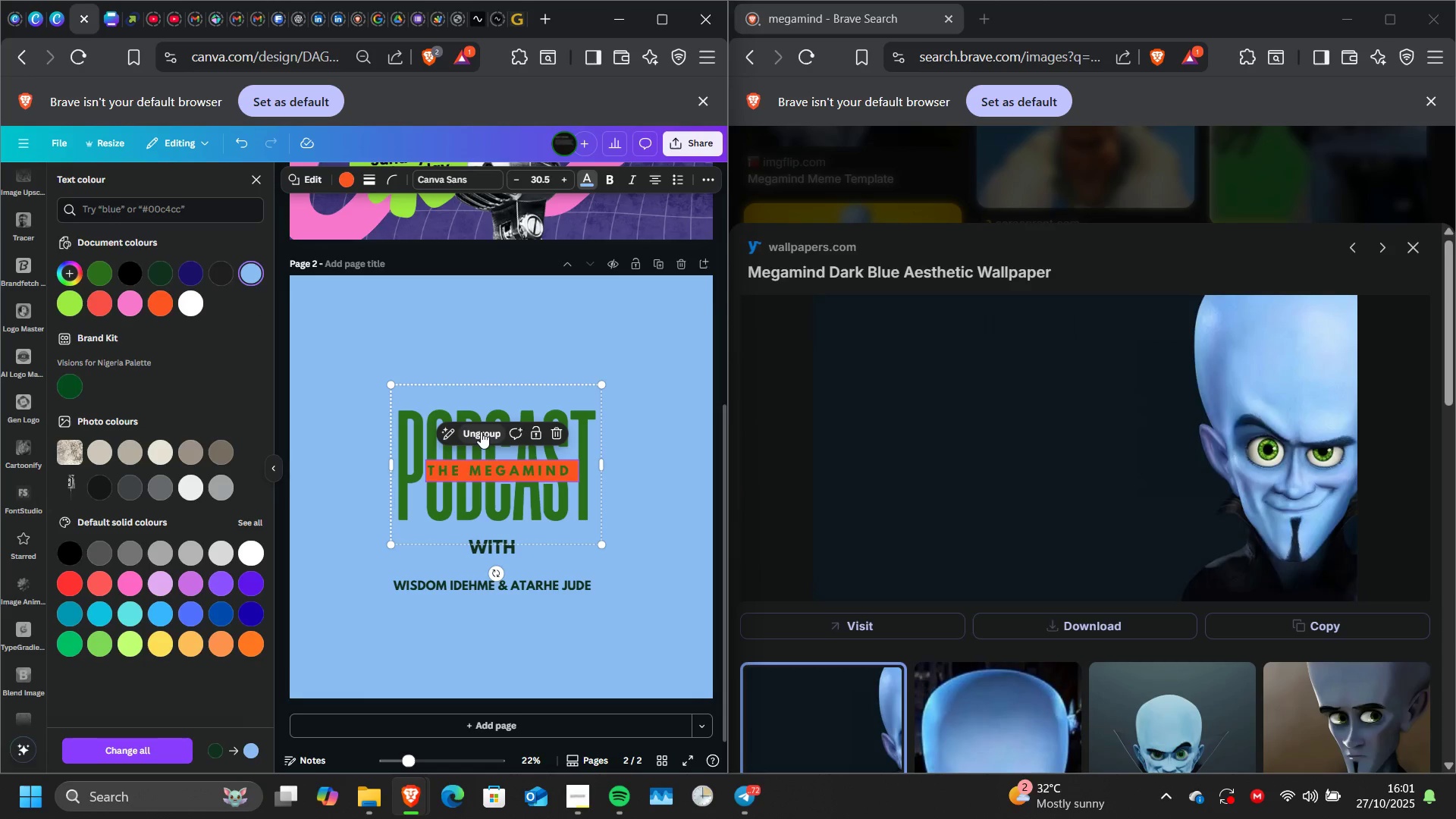 
left_click([481, 431])
 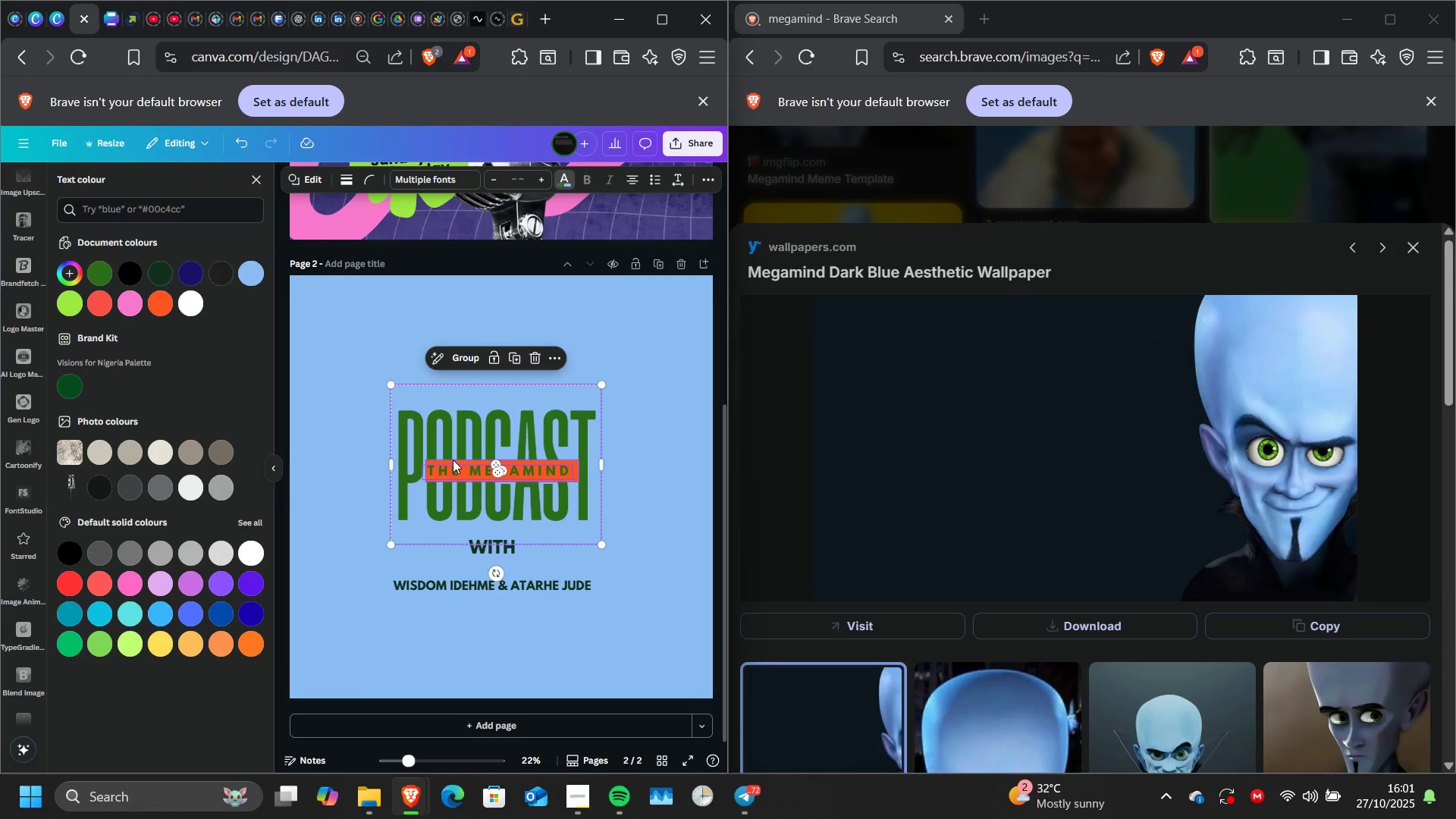 
left_click([453, 460])
 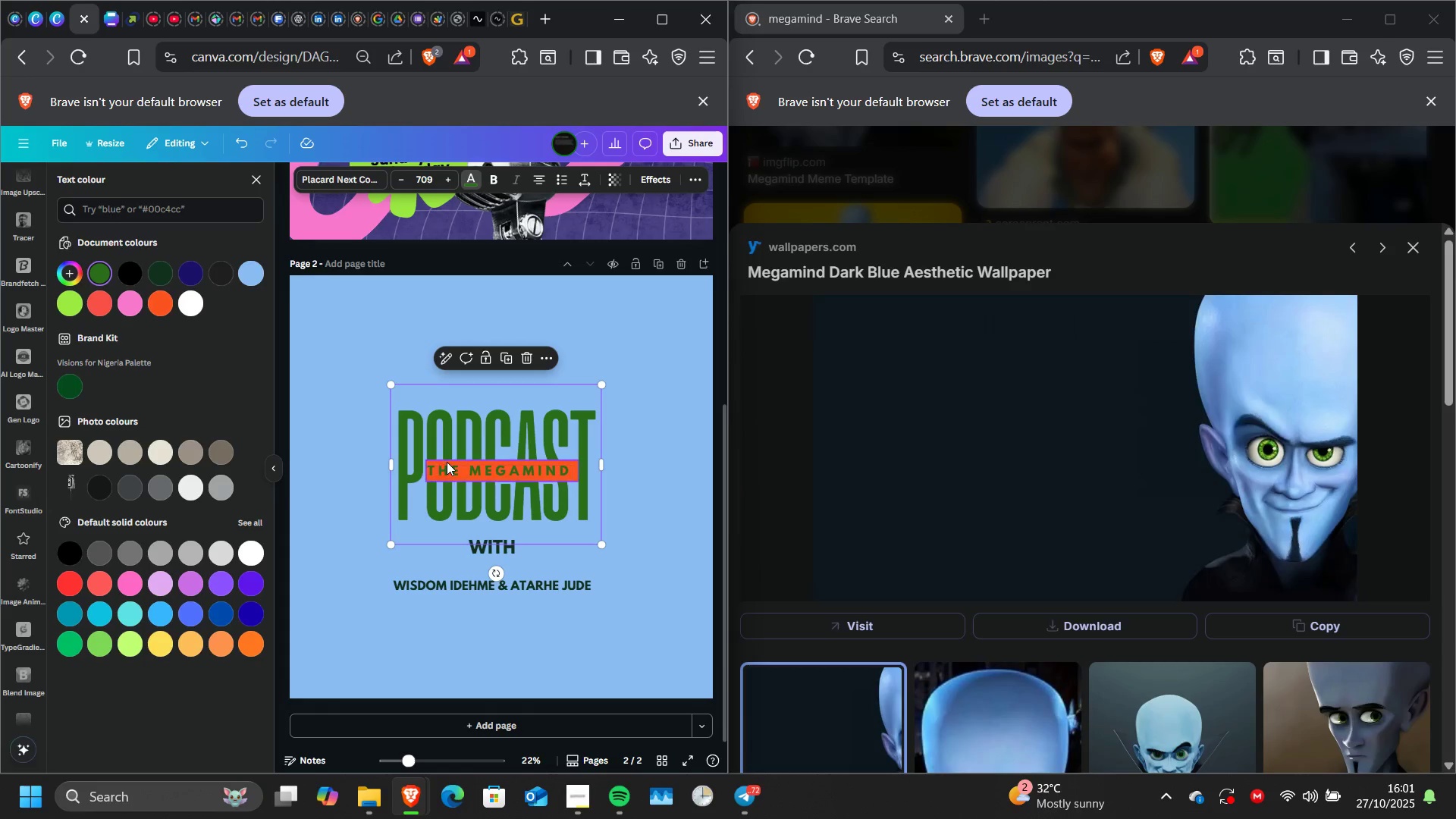 
left_click([447, 465])
 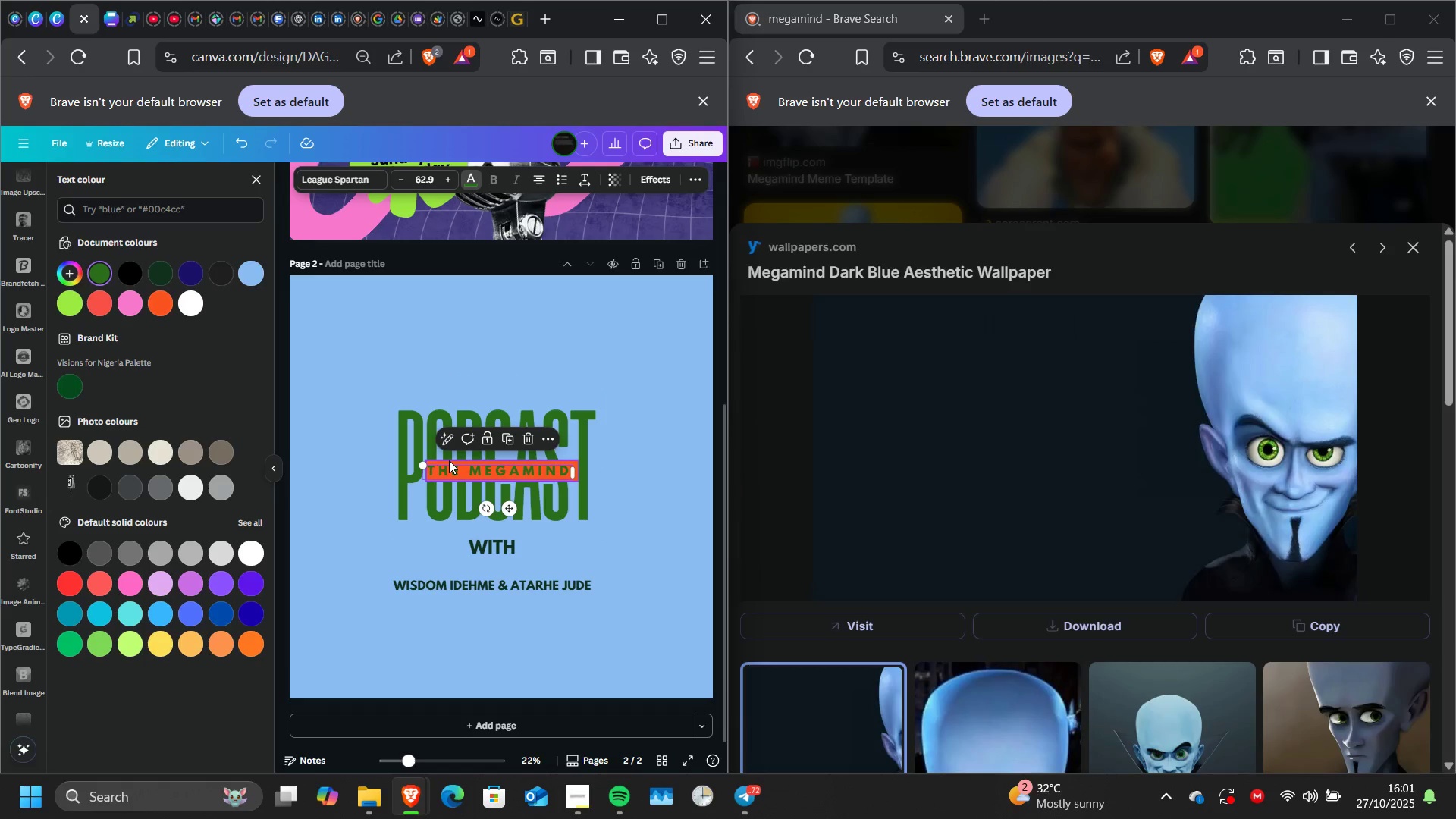 
left_click([449, 460])
 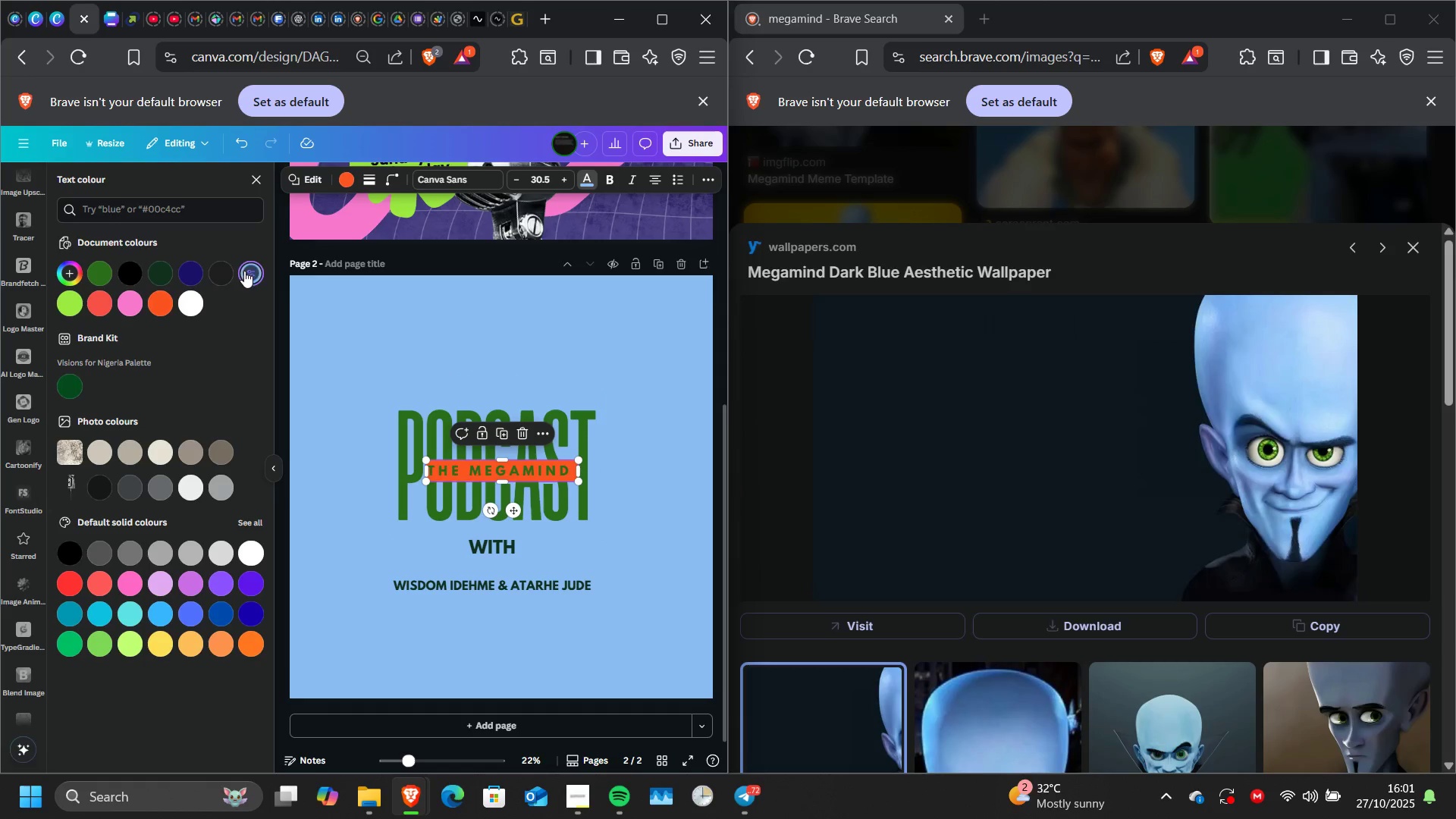 
left_click([244, 271])
 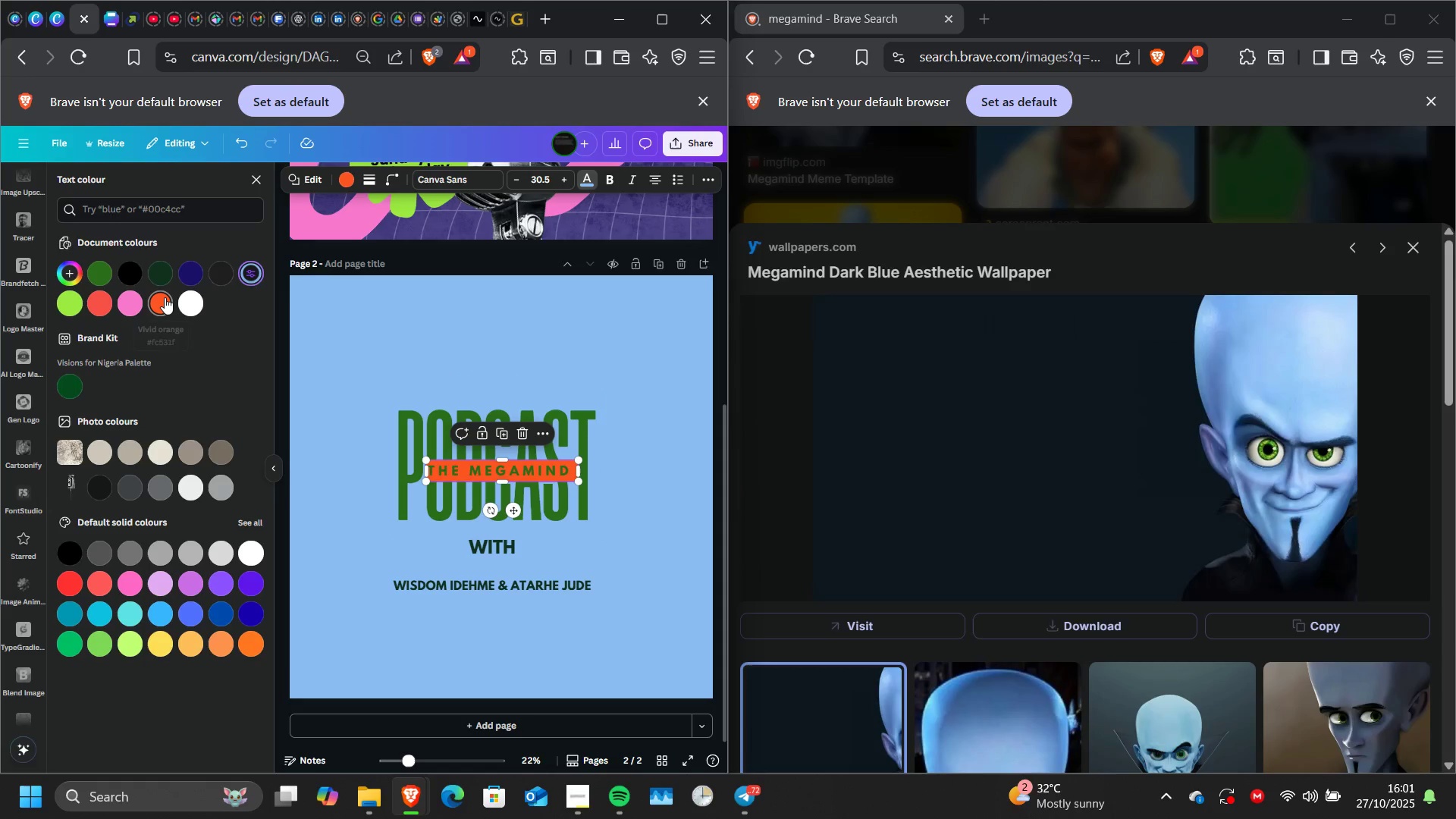 
left_click([165, 297])
 